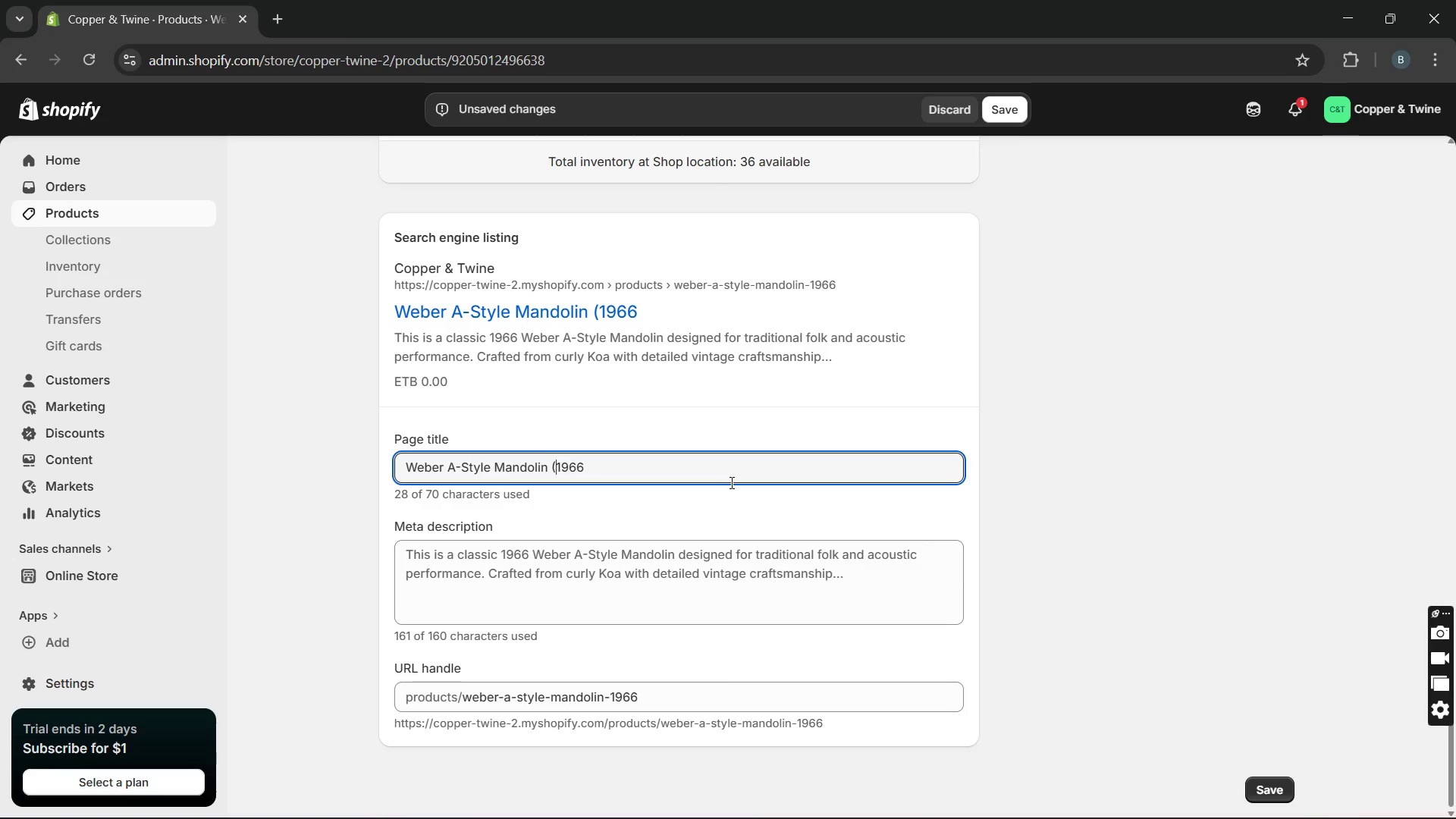 
key(Backspace)
 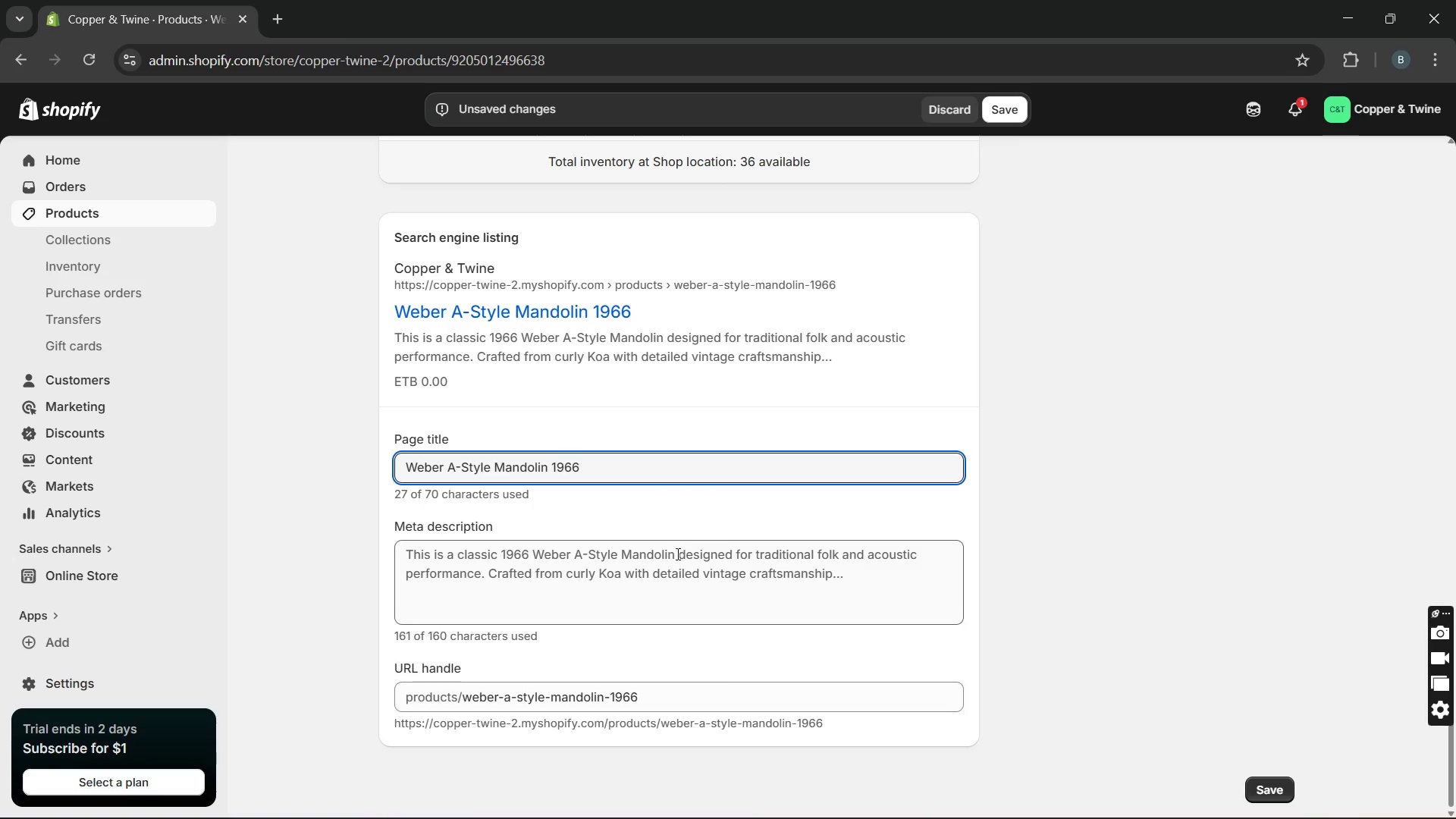 
double_click([670, 564])
 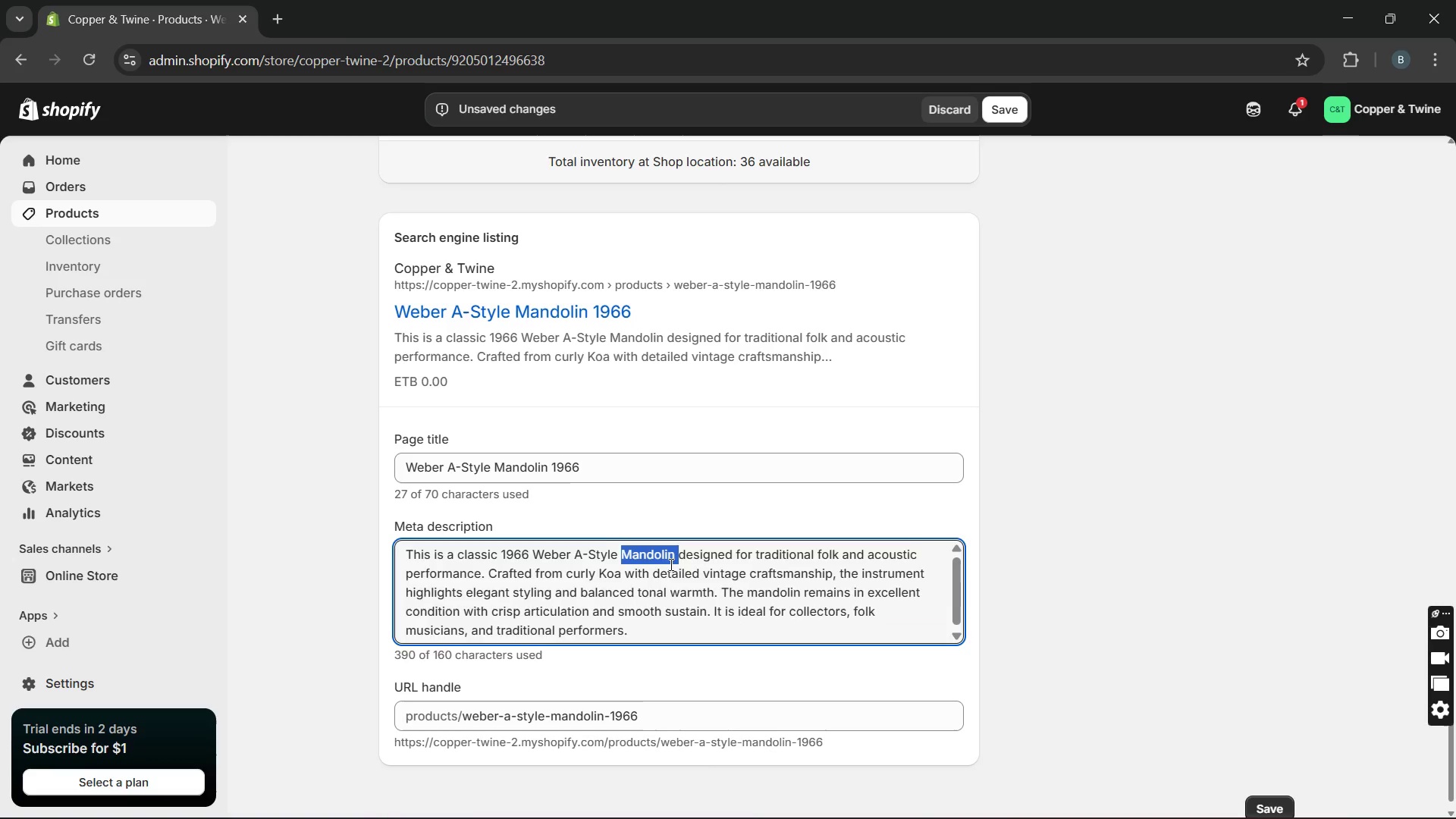 
triple_click([670, 564])
 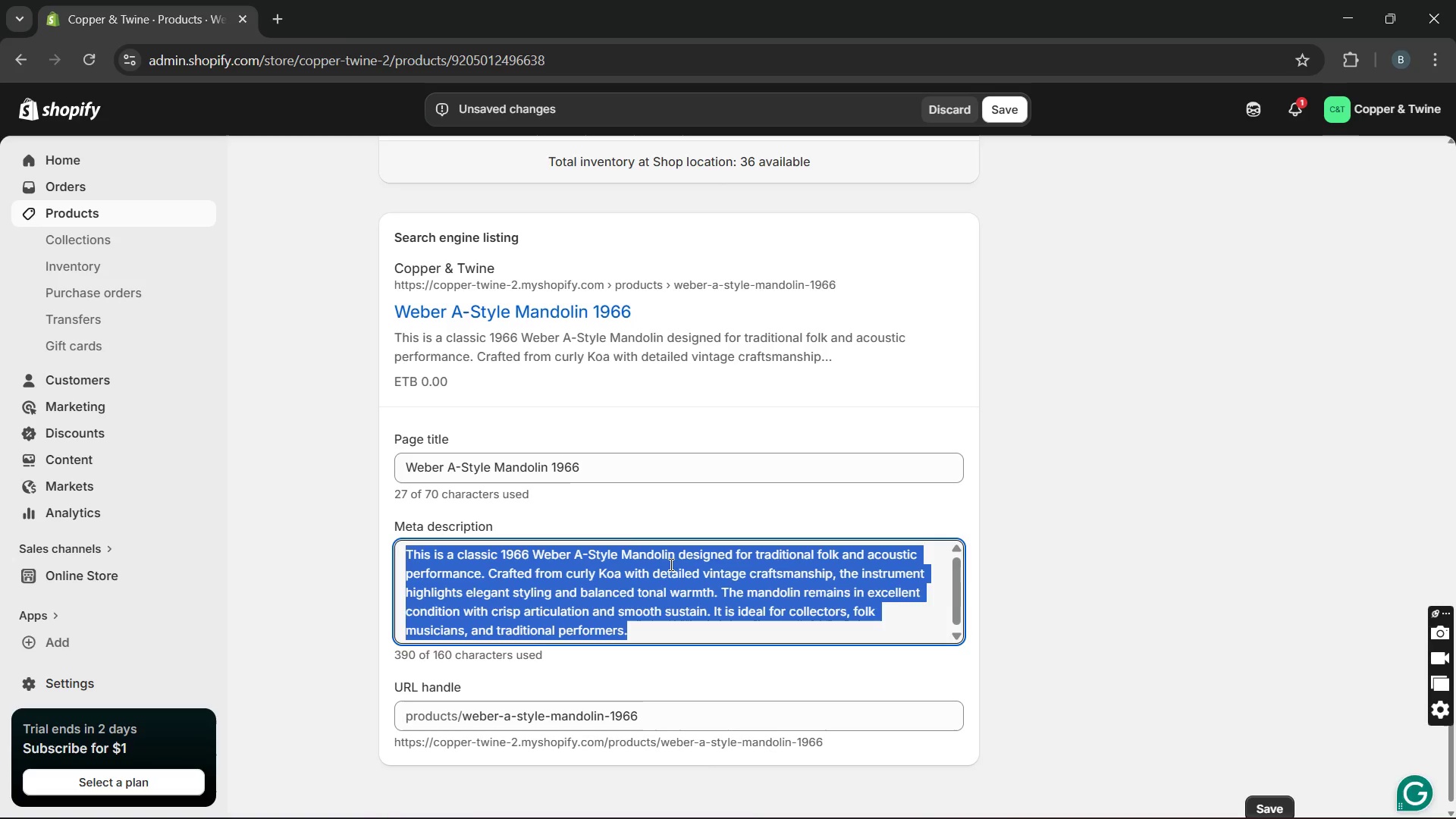 
wait(5.73)
 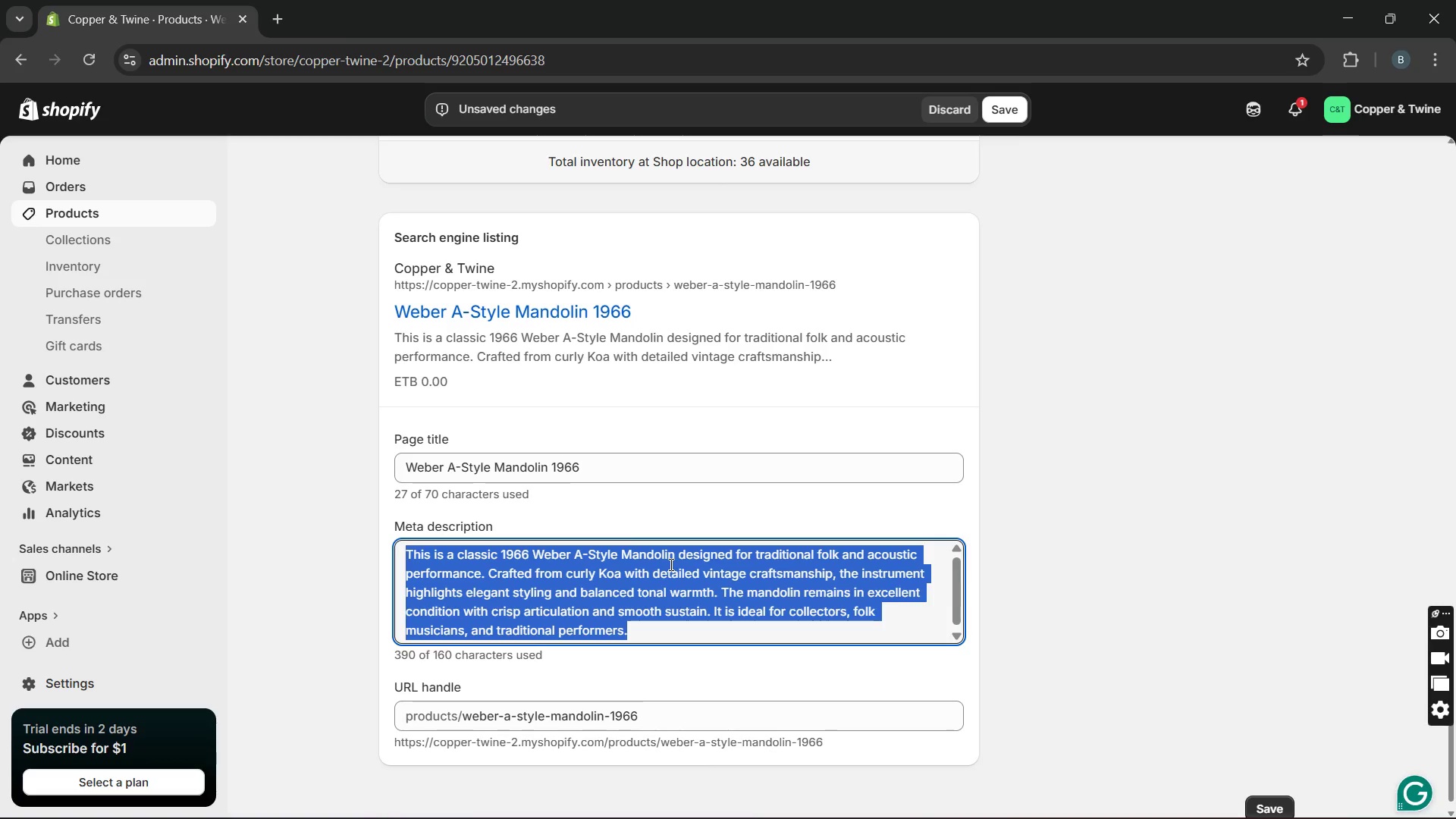 
type(Vintage )
 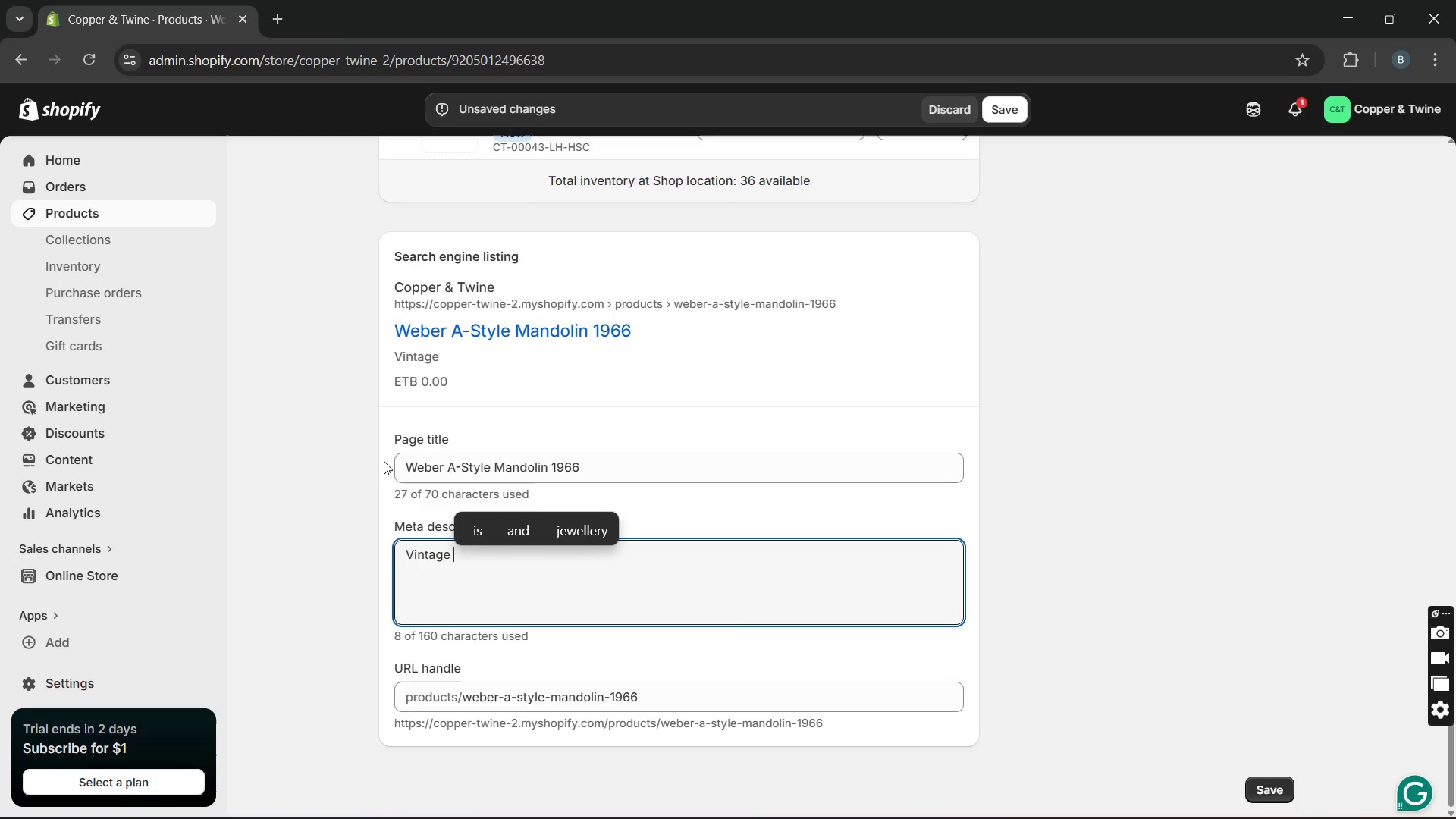 
left_click_drag(start_coordinate=[400, 470], to_coordinate=[551, 480])
 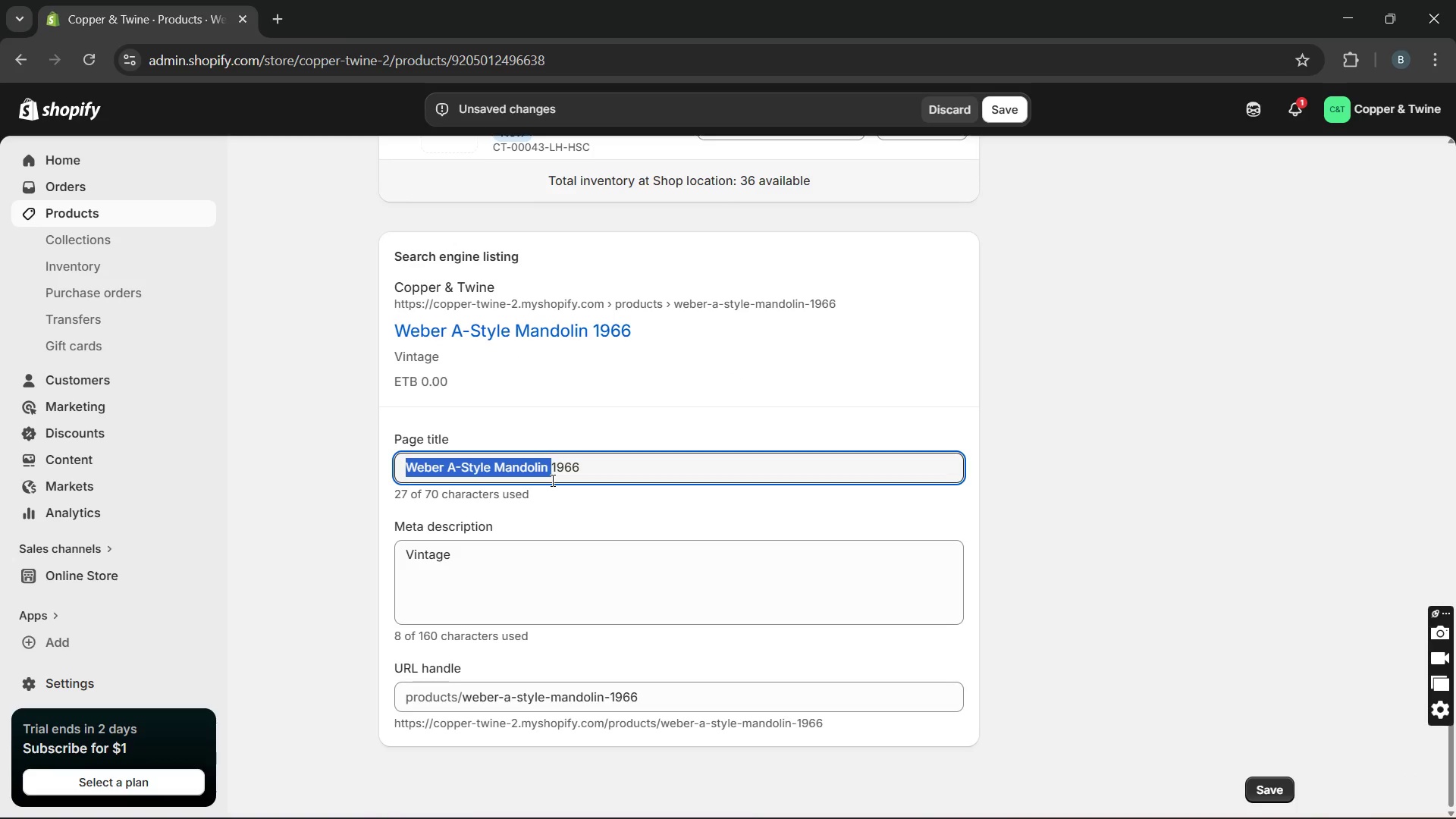 
key(Control+C)
 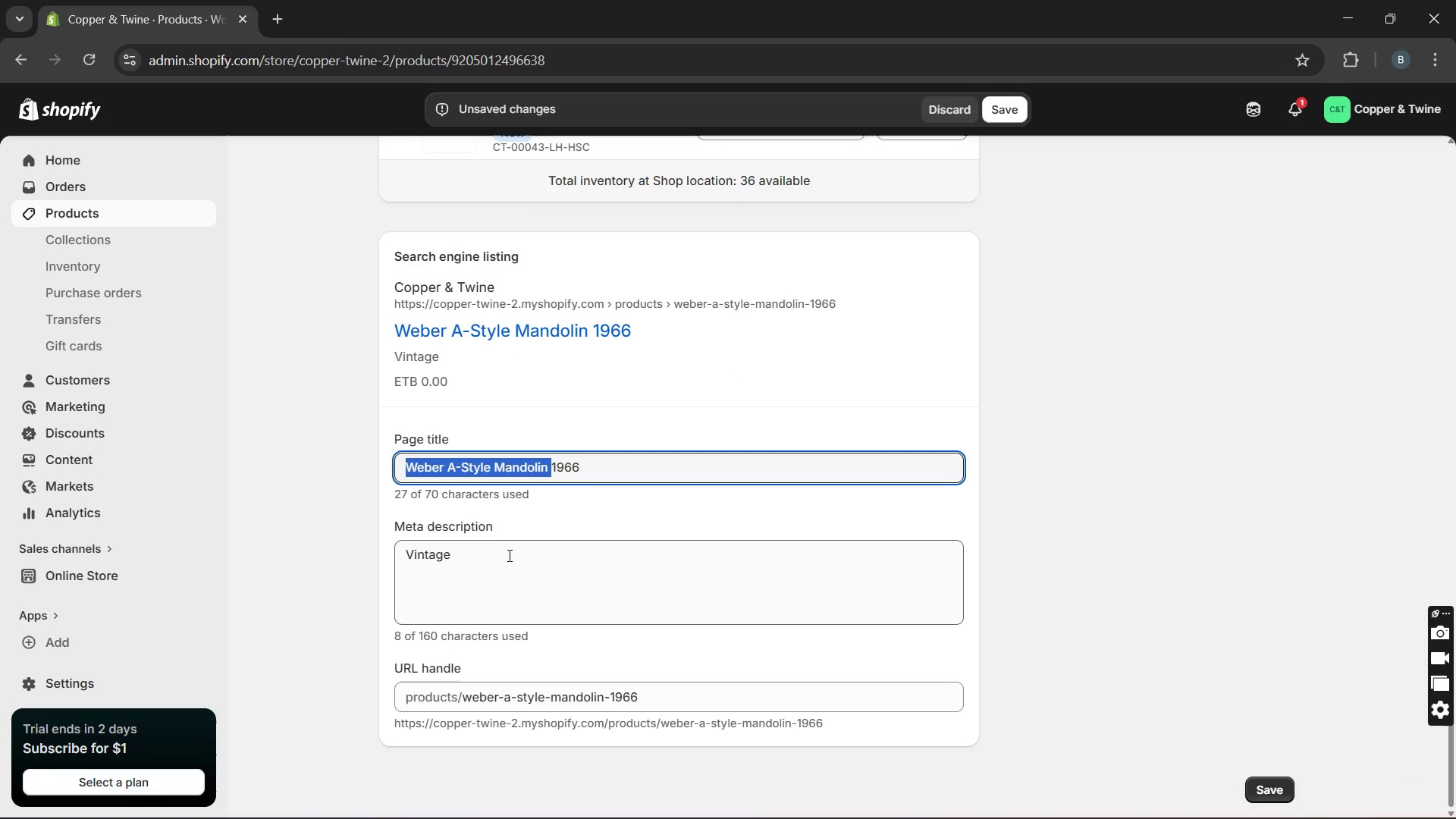 
left_click([505, 562])
 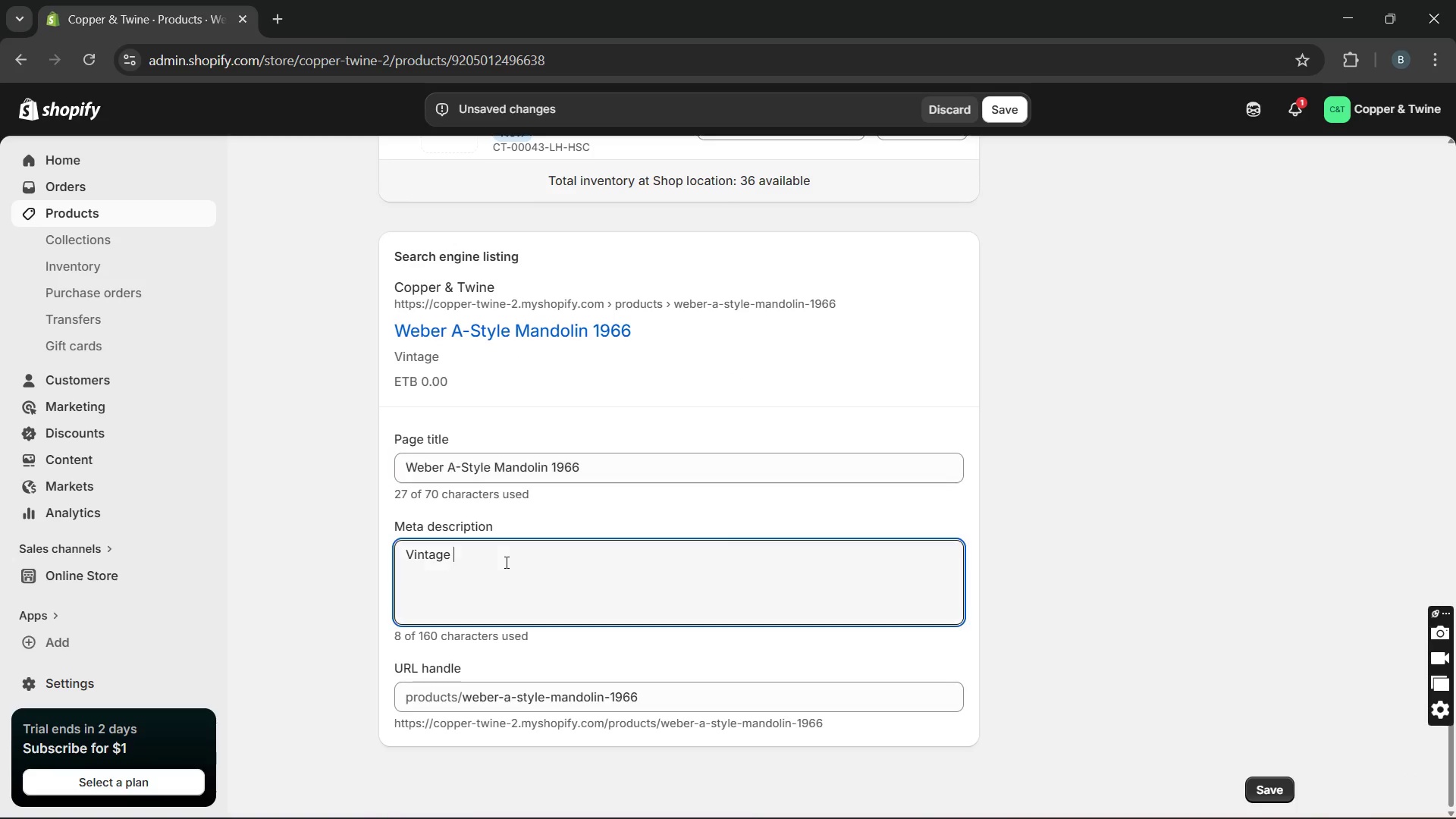 
key(Control+V)
 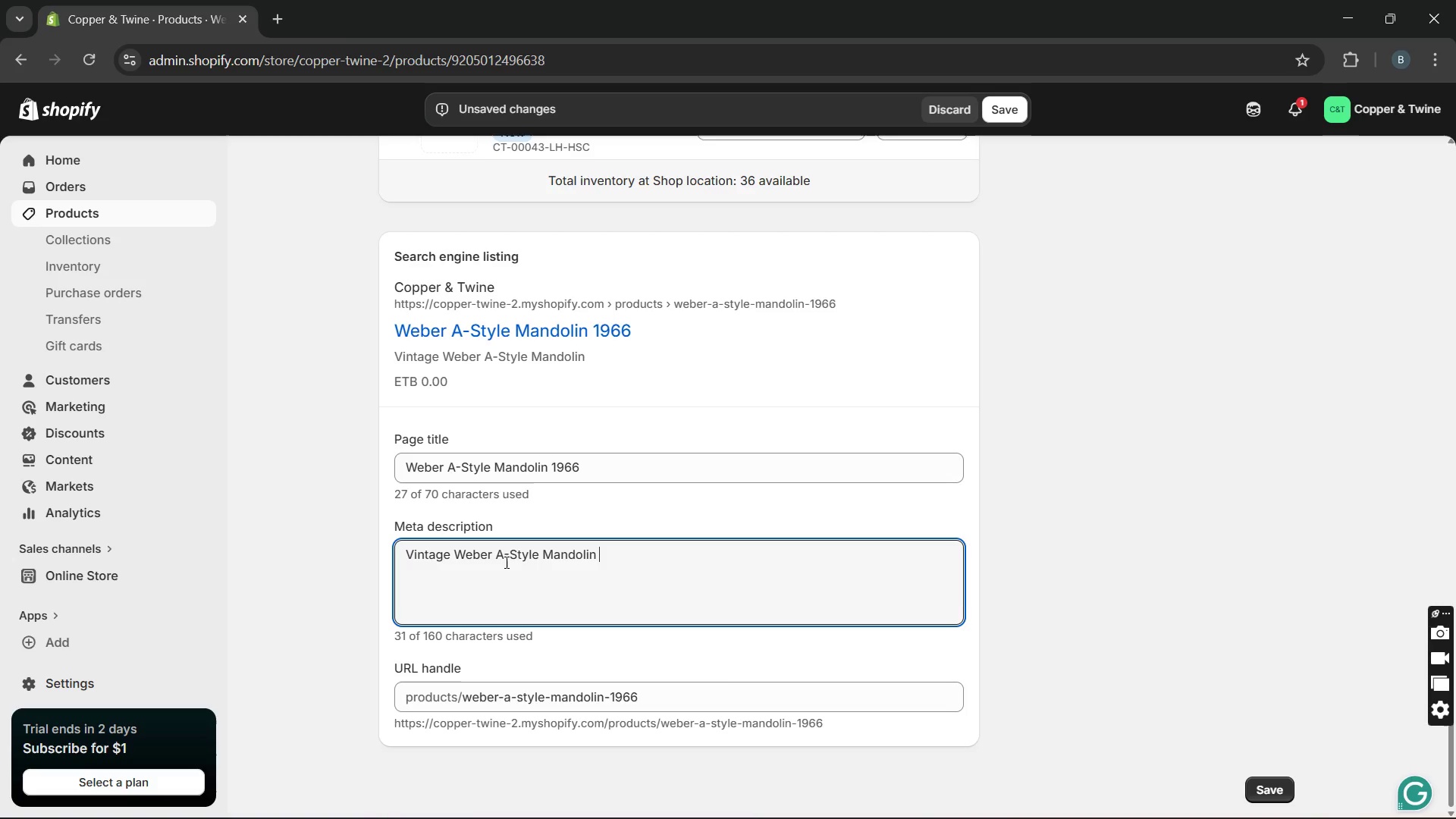 
type( )
key(Backspace)
type(with curly Koa craftsmanship and bright folk acoustic tone.)
 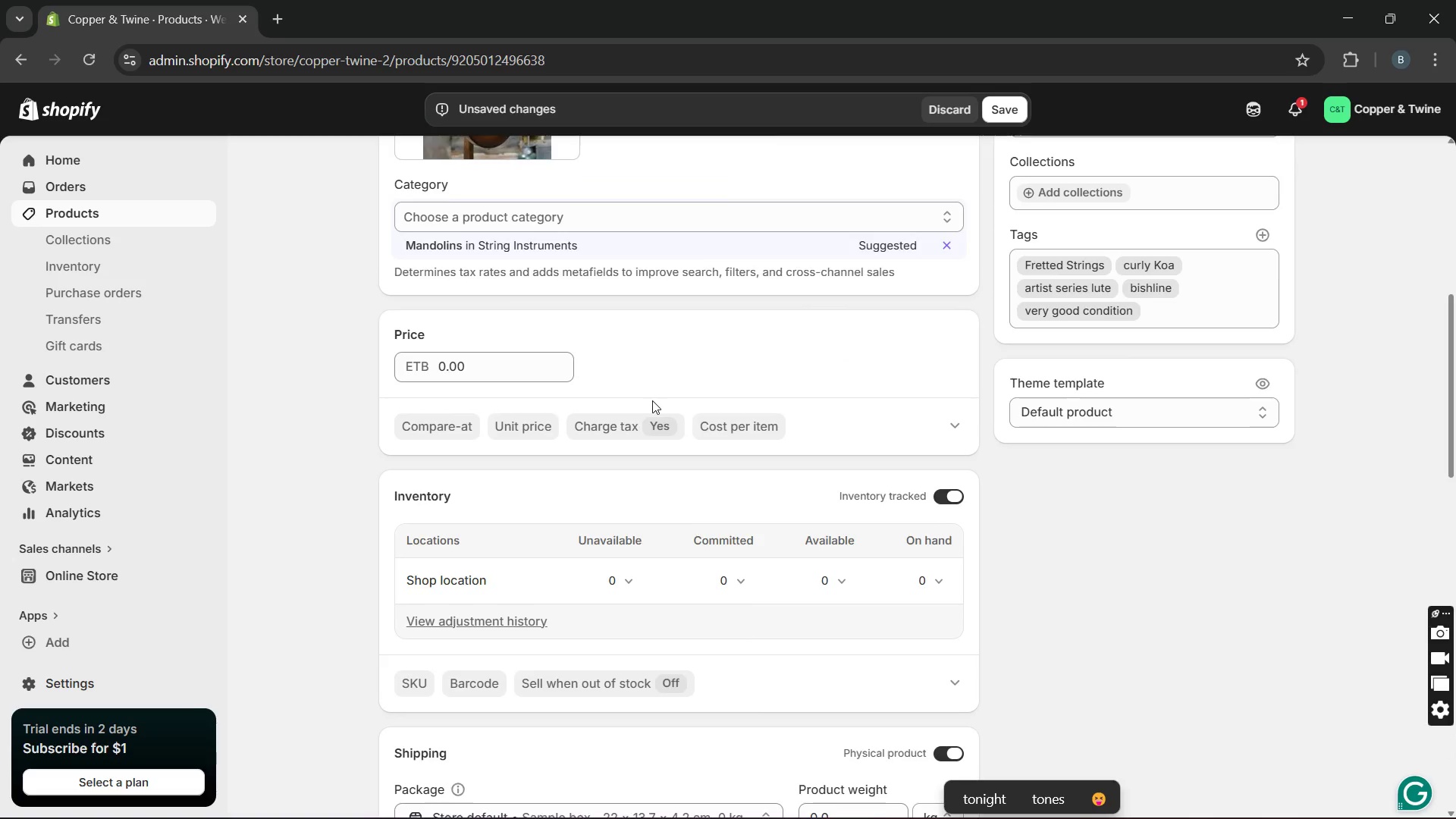 
wait(7.83)
 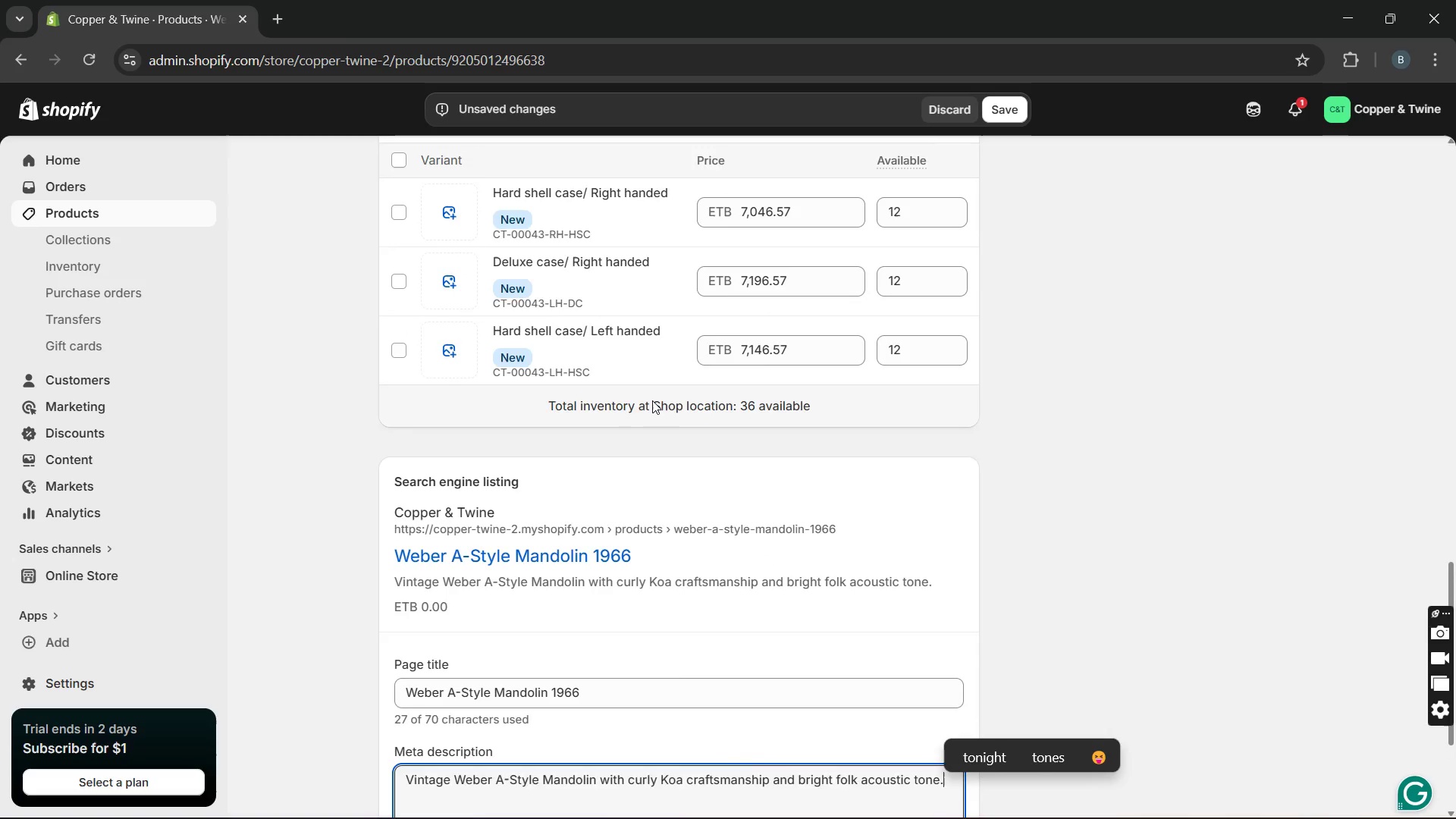 
left_click([475, 408])
 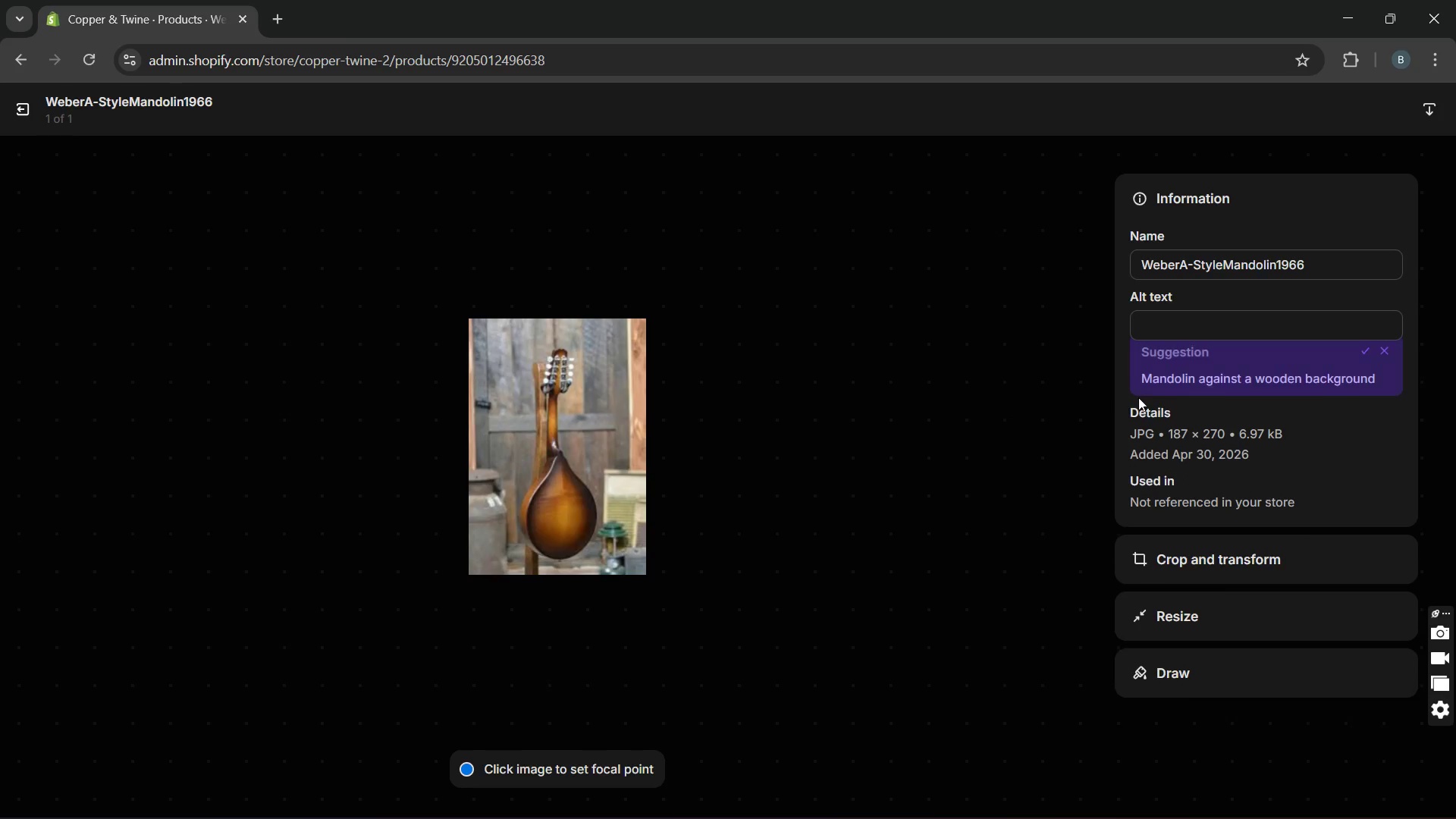 
left_click([1171, 328])
 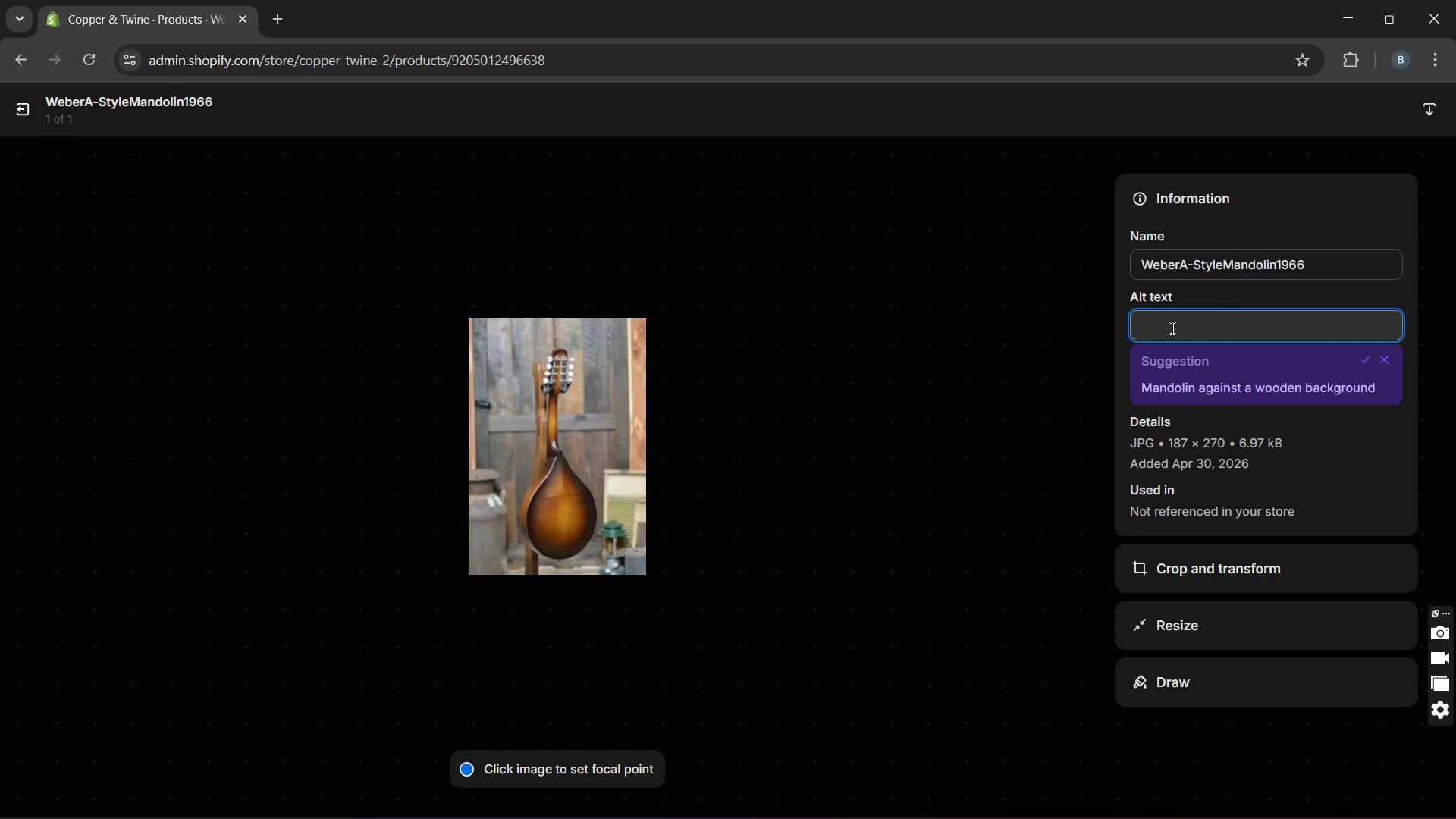 
type(19666)
key(Backspace)
type( )
 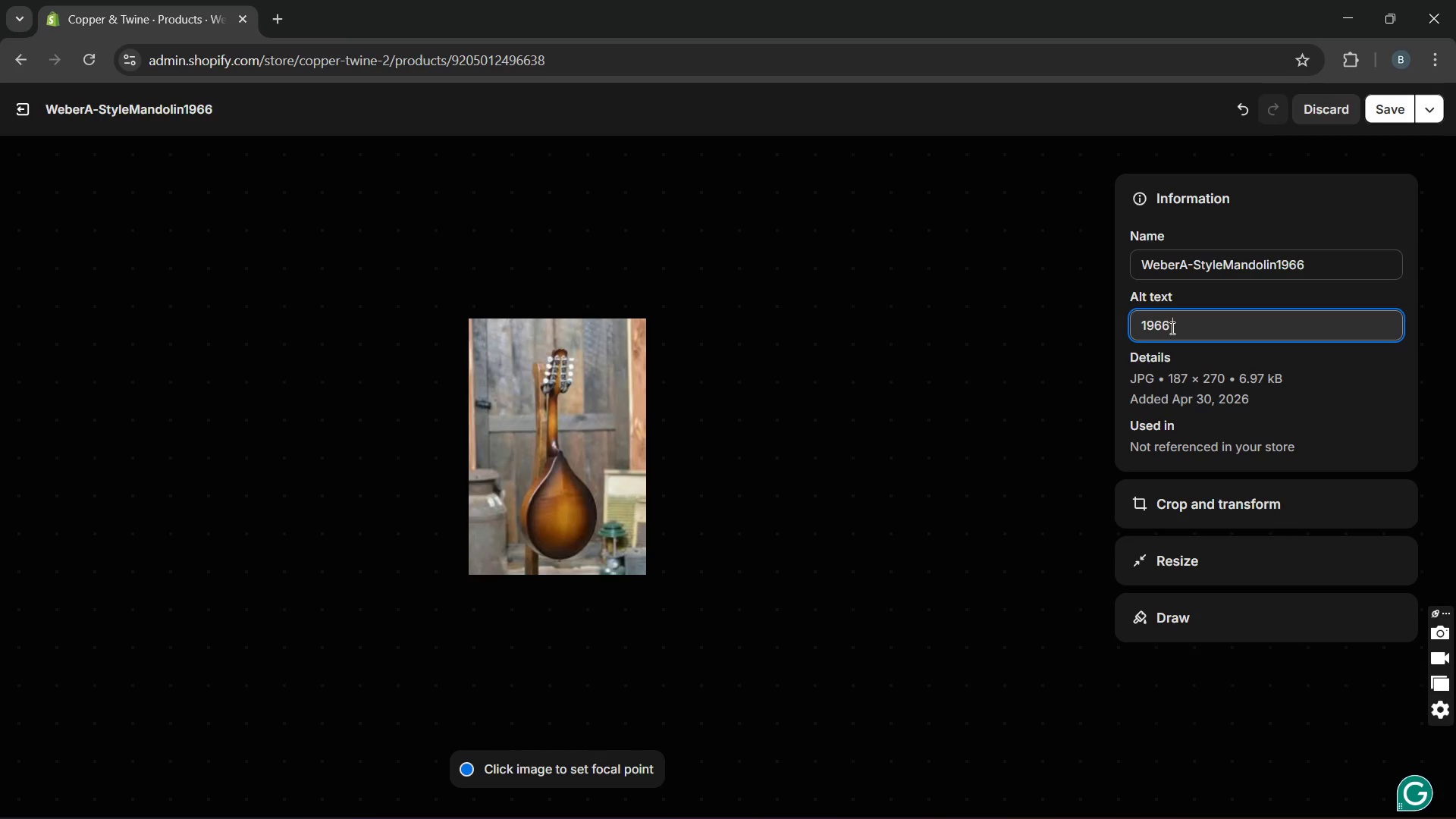 
key(Control+V)
 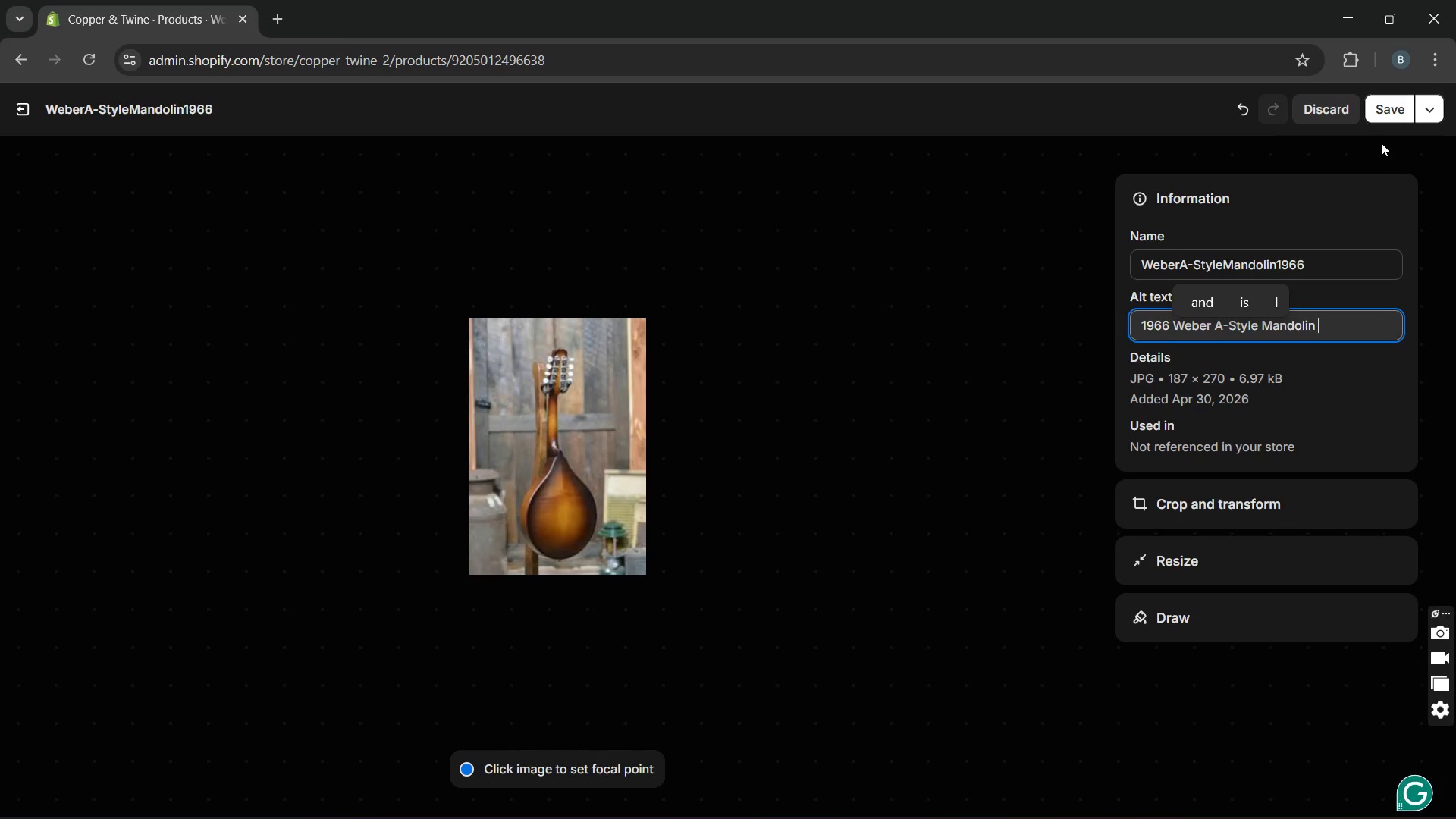 
left_click([1388, 99])
 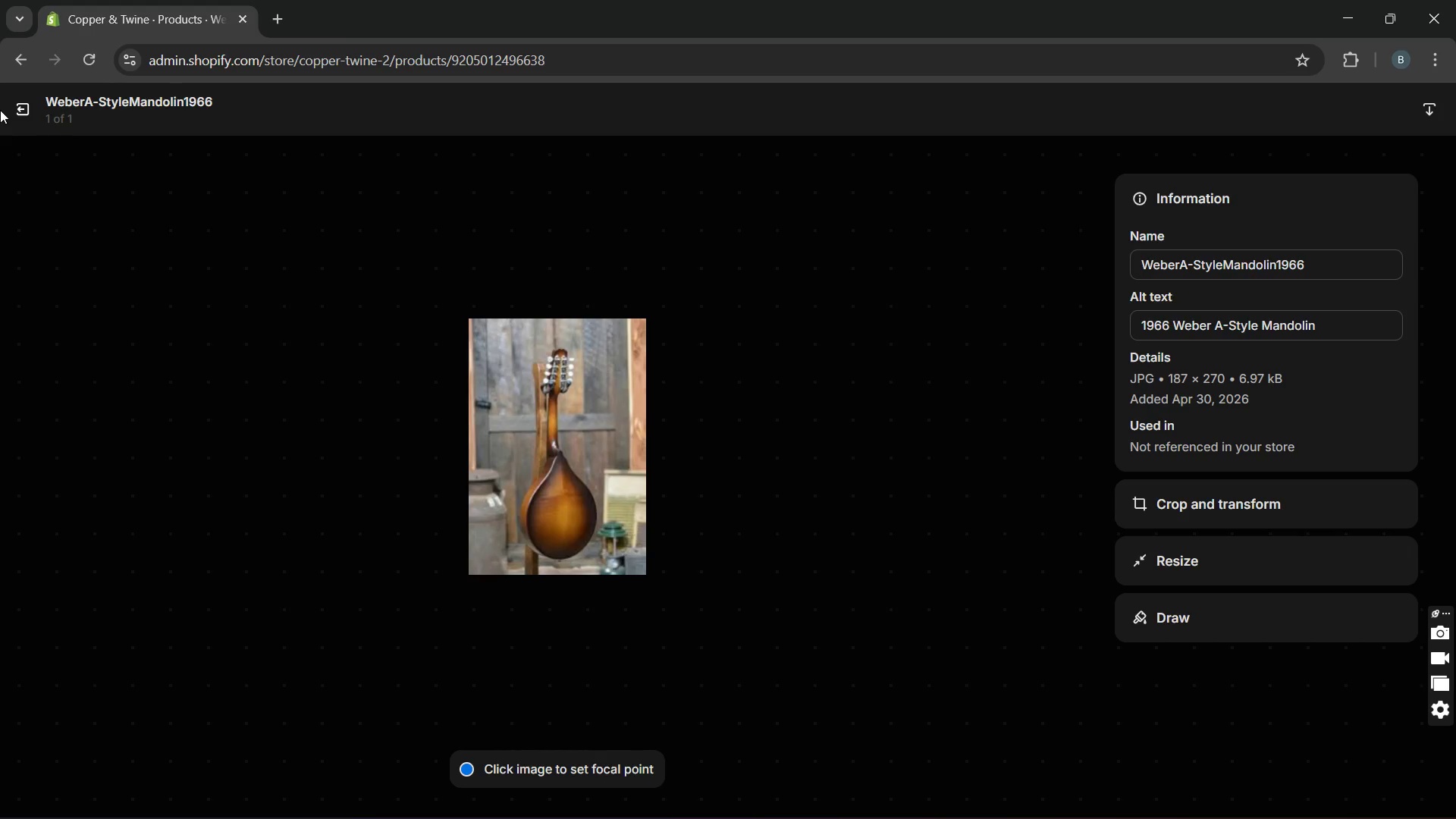 
wait(6.14)
 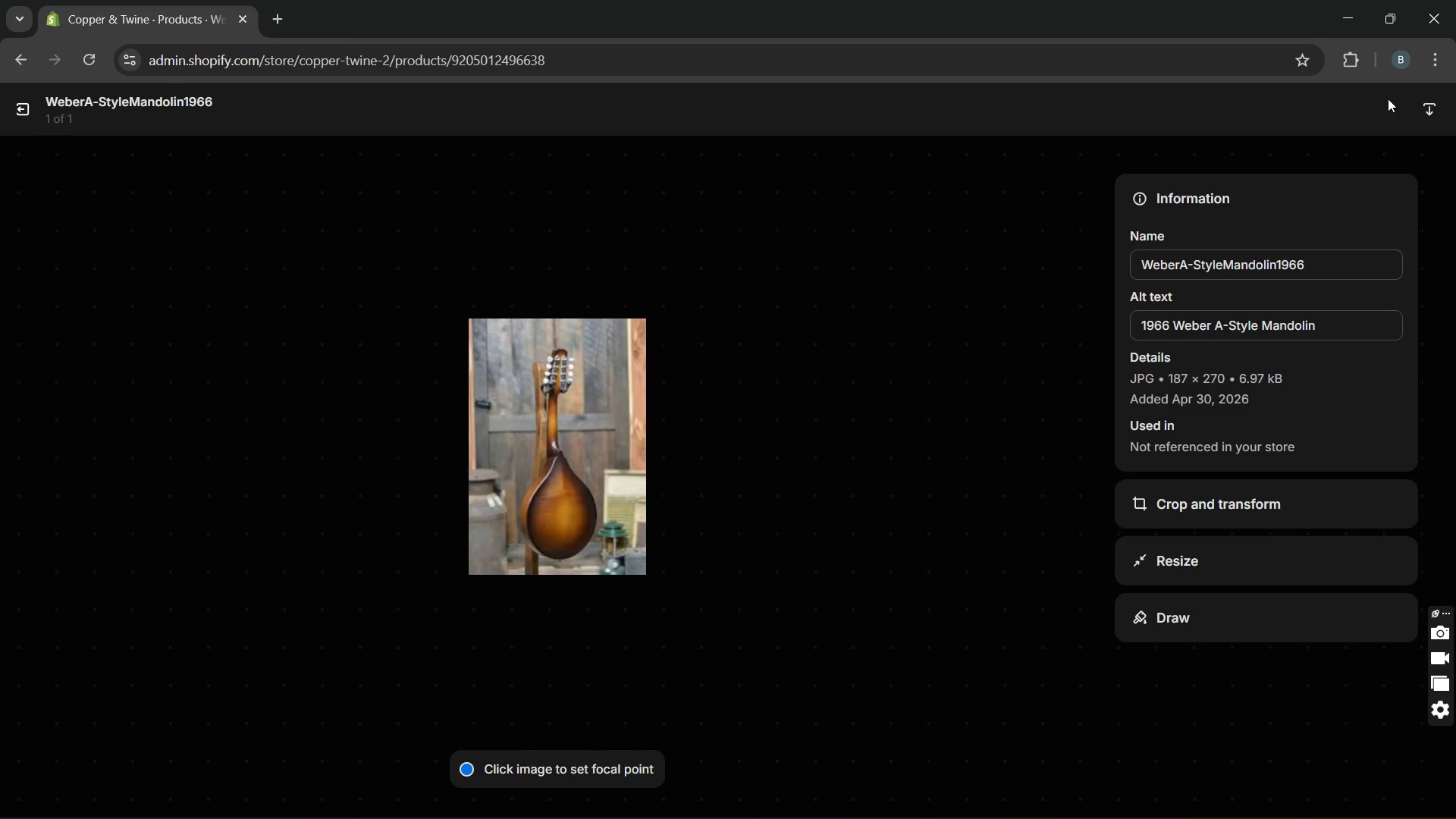 
left_click([19, 114])
 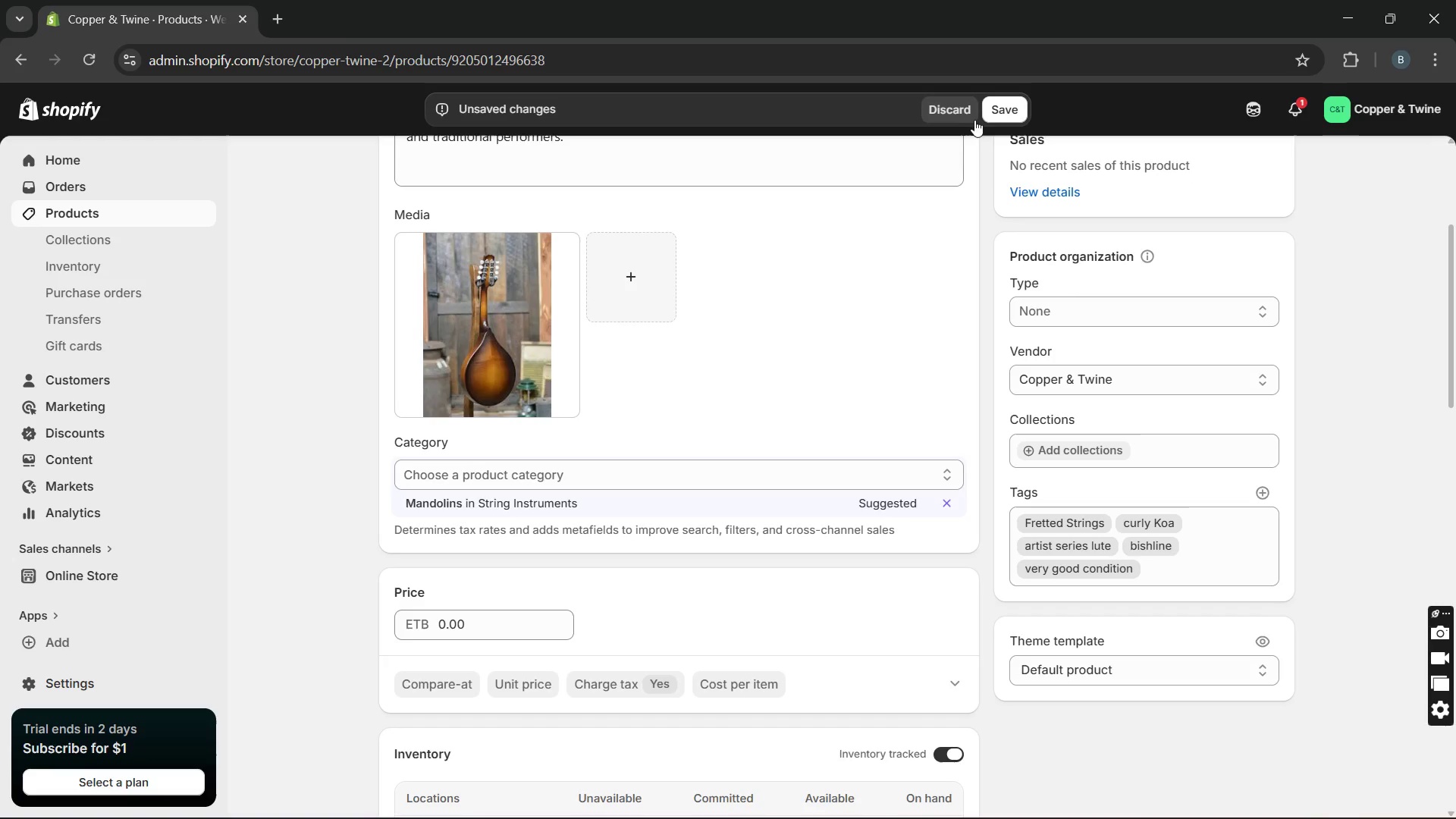 
left_click([1008, 109])
 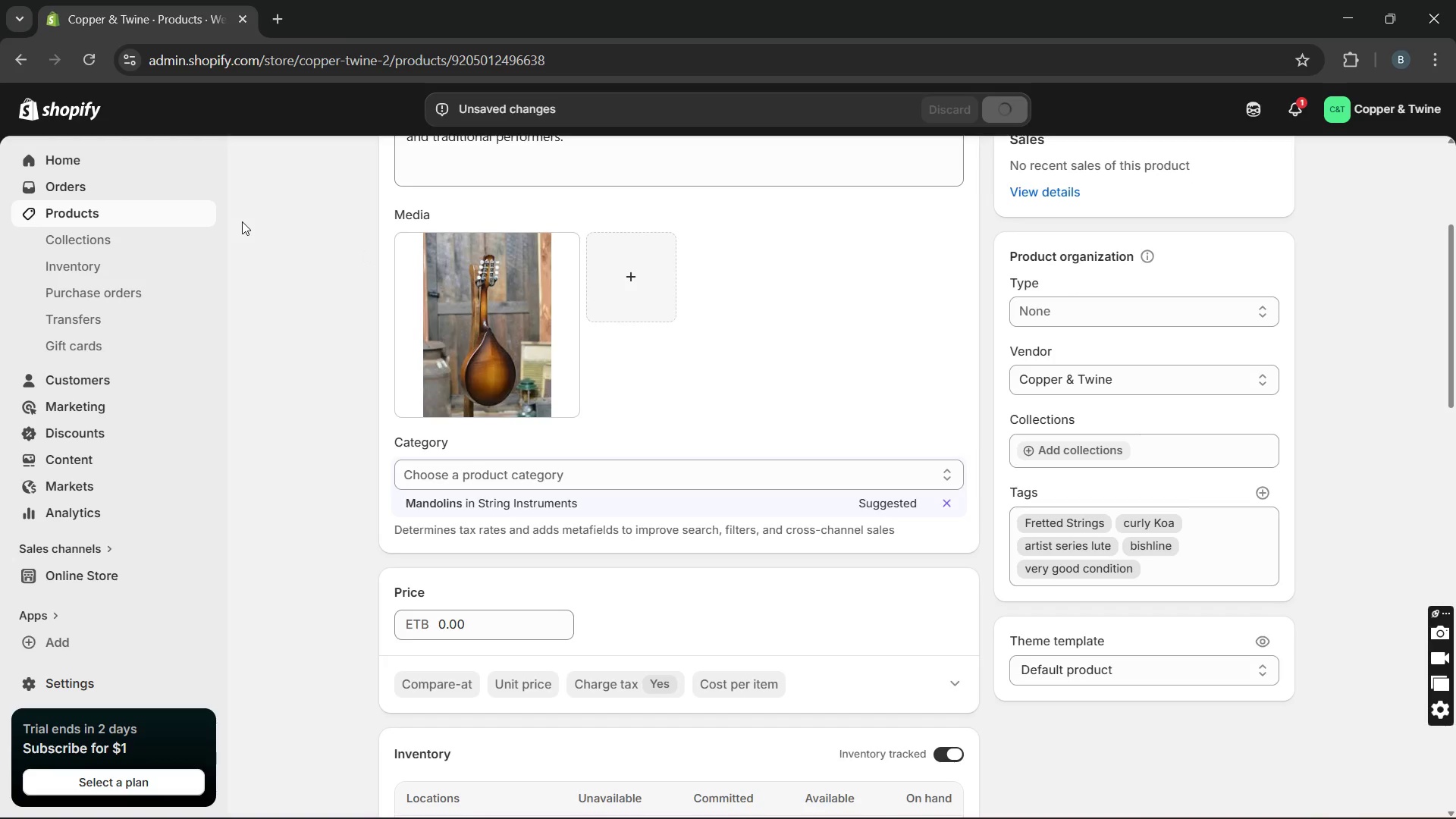 
wait(9.34)
 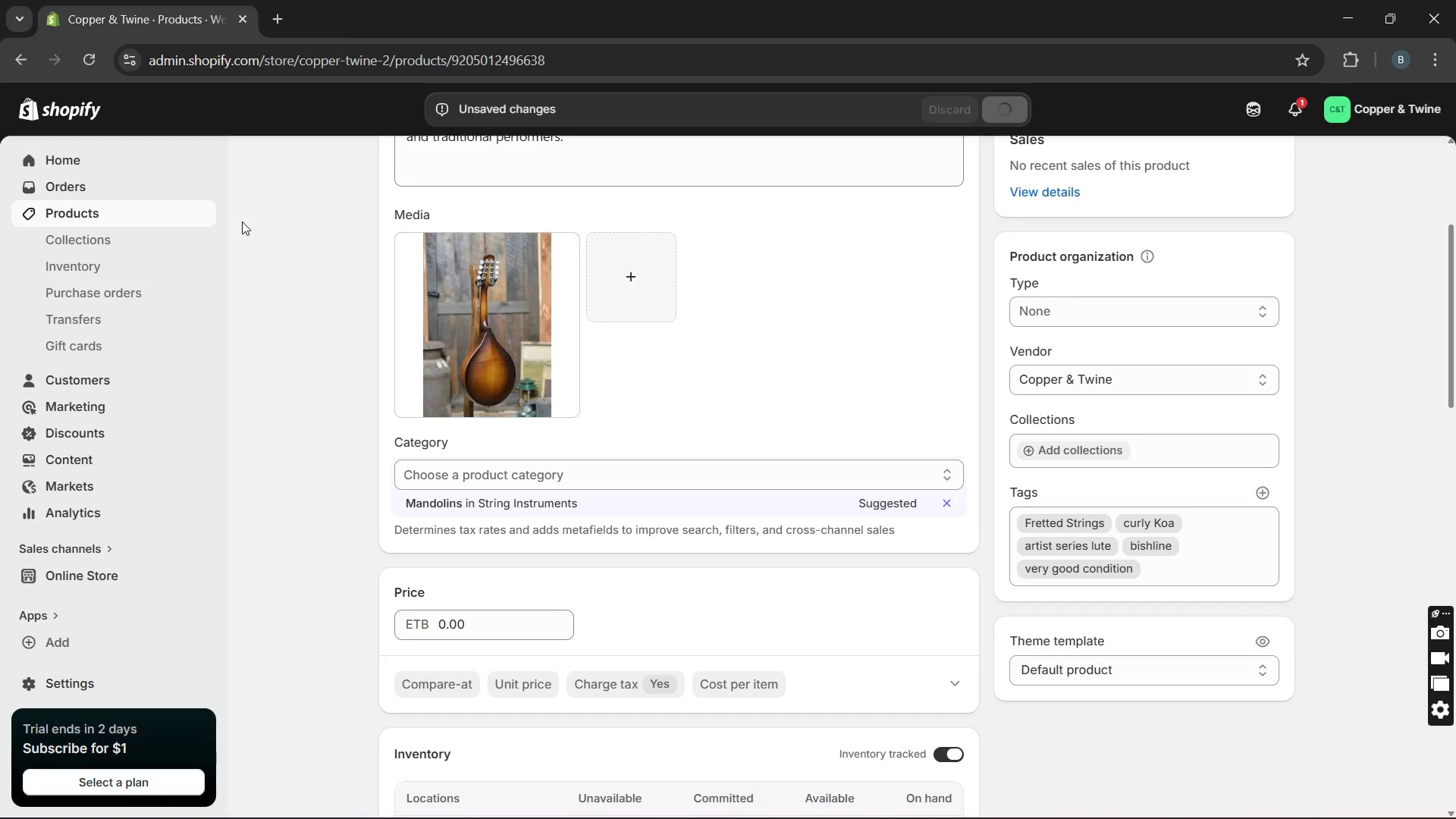 
left_click([162, 211])
 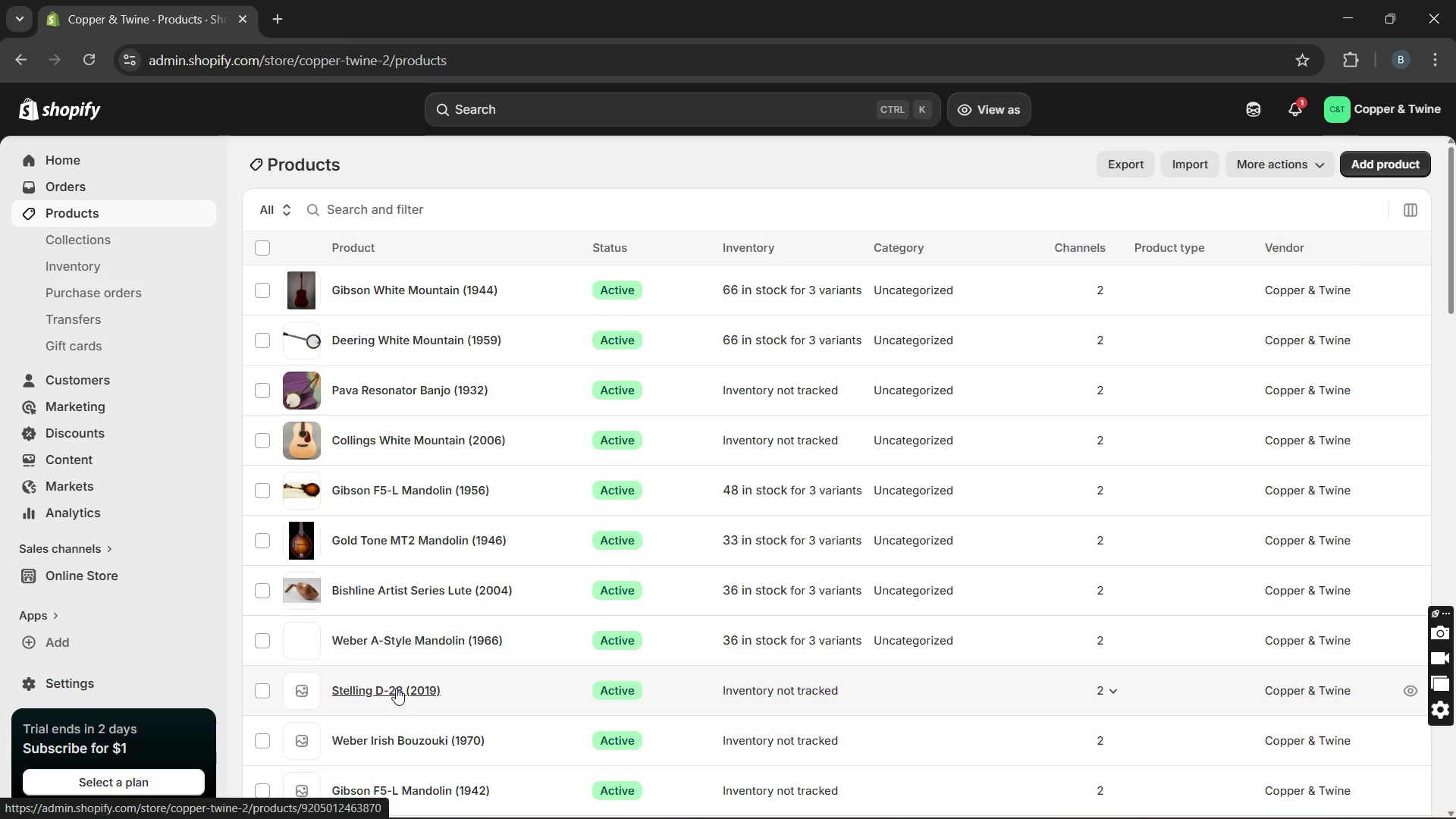 
wait(6.58)
 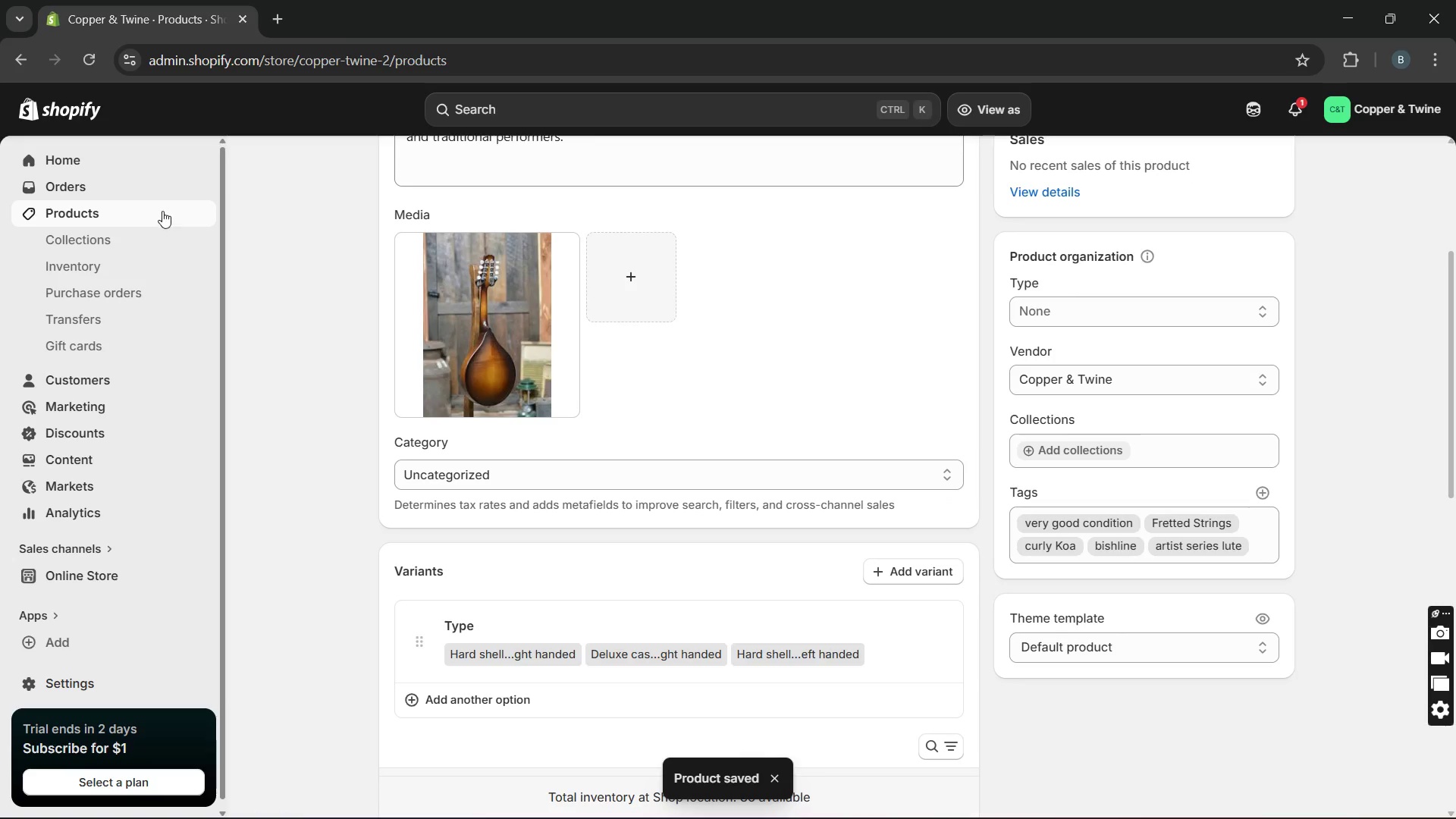 
left_click([396, 688])
 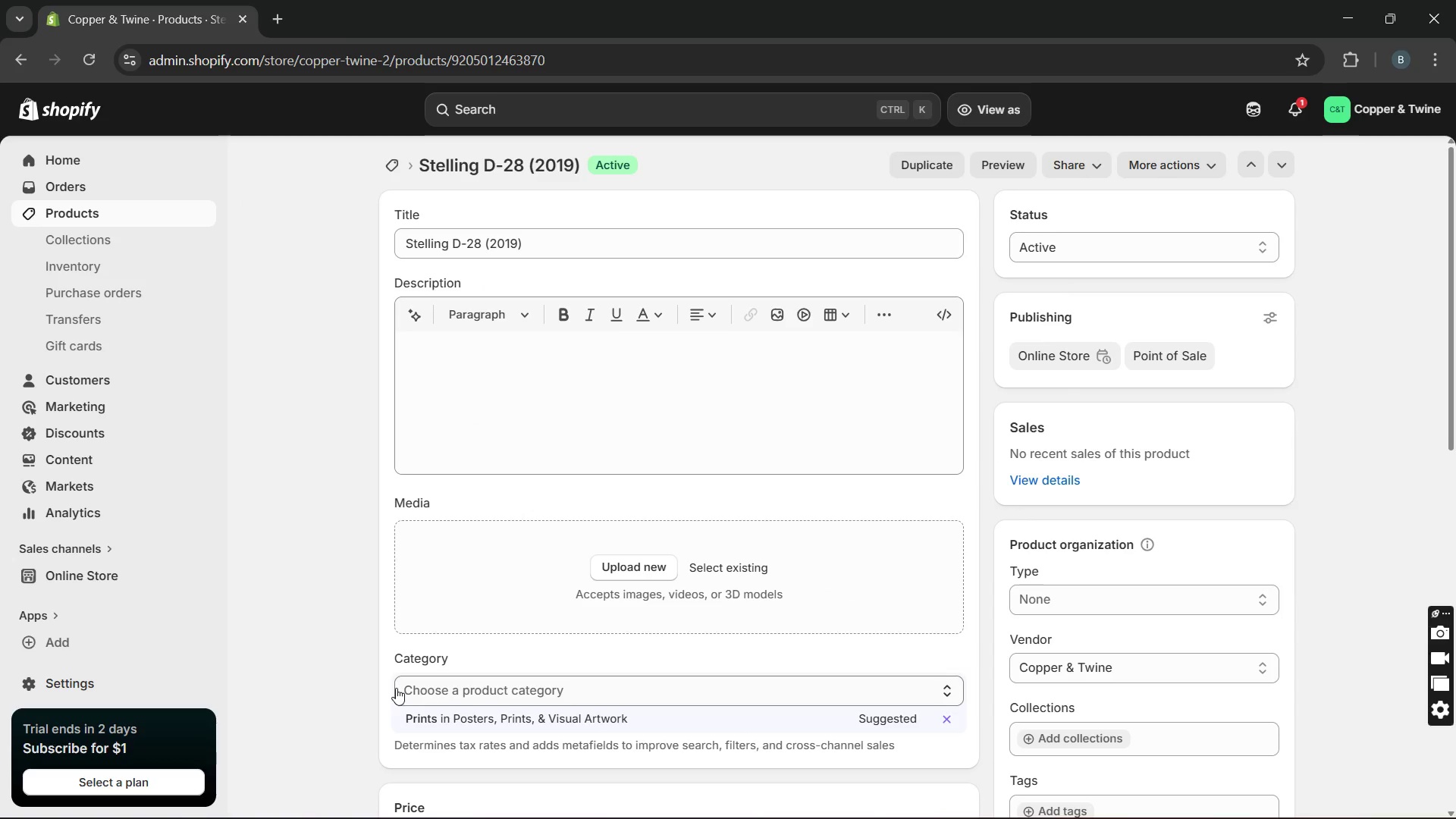 
wait(9.19)
 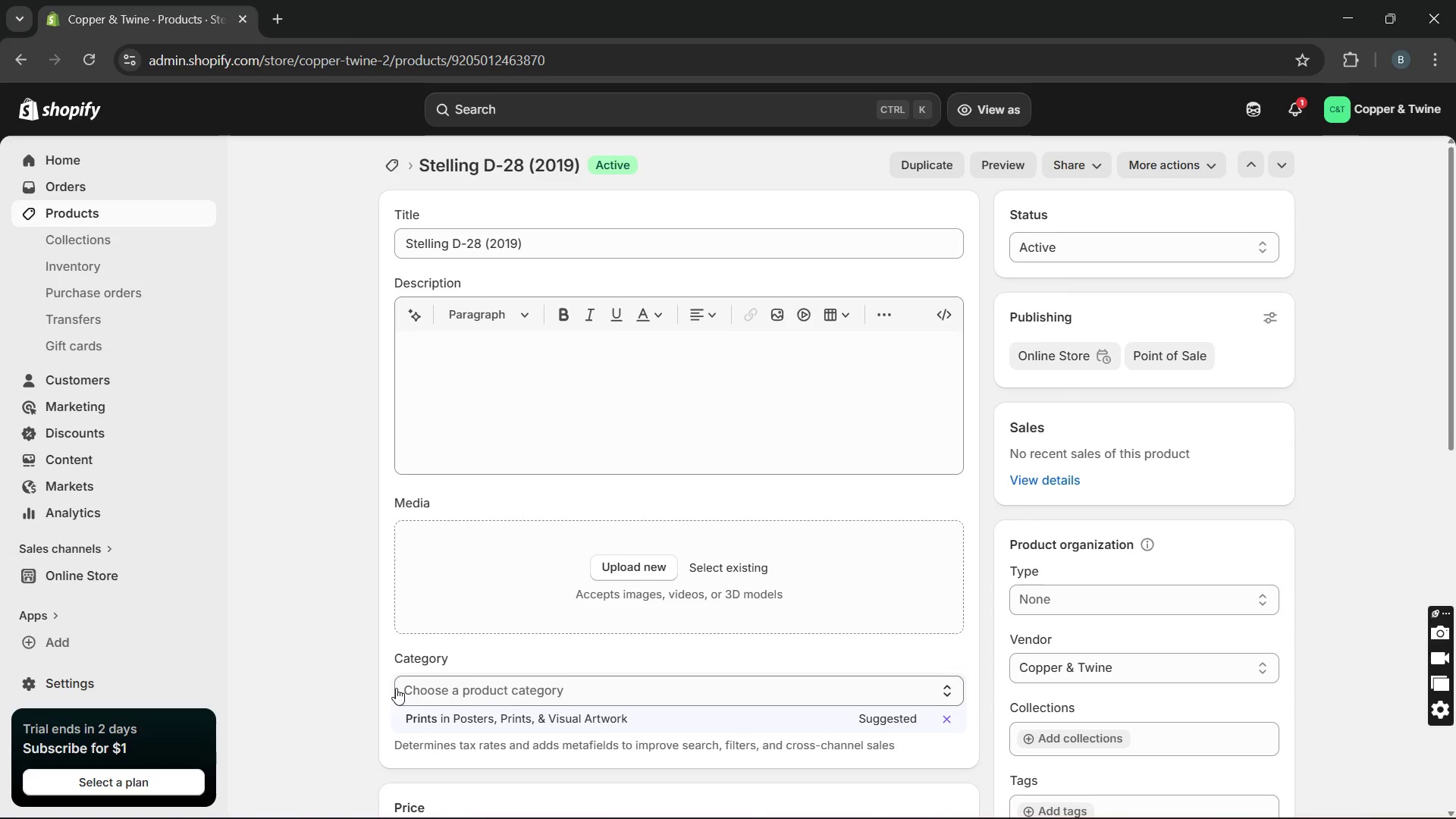 
left_click([462, 424])
 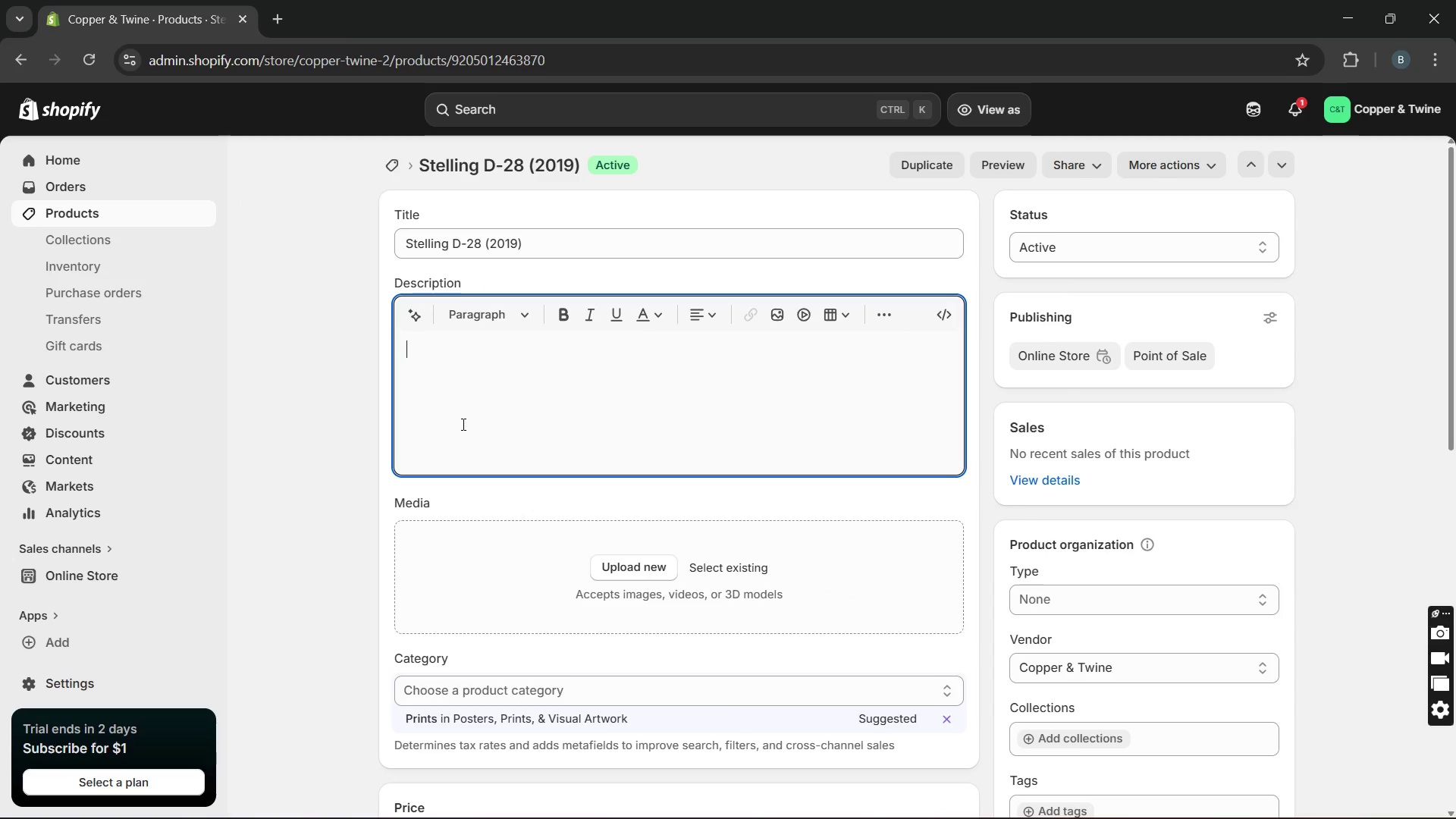 
type(Ths s a modern 2019 )
 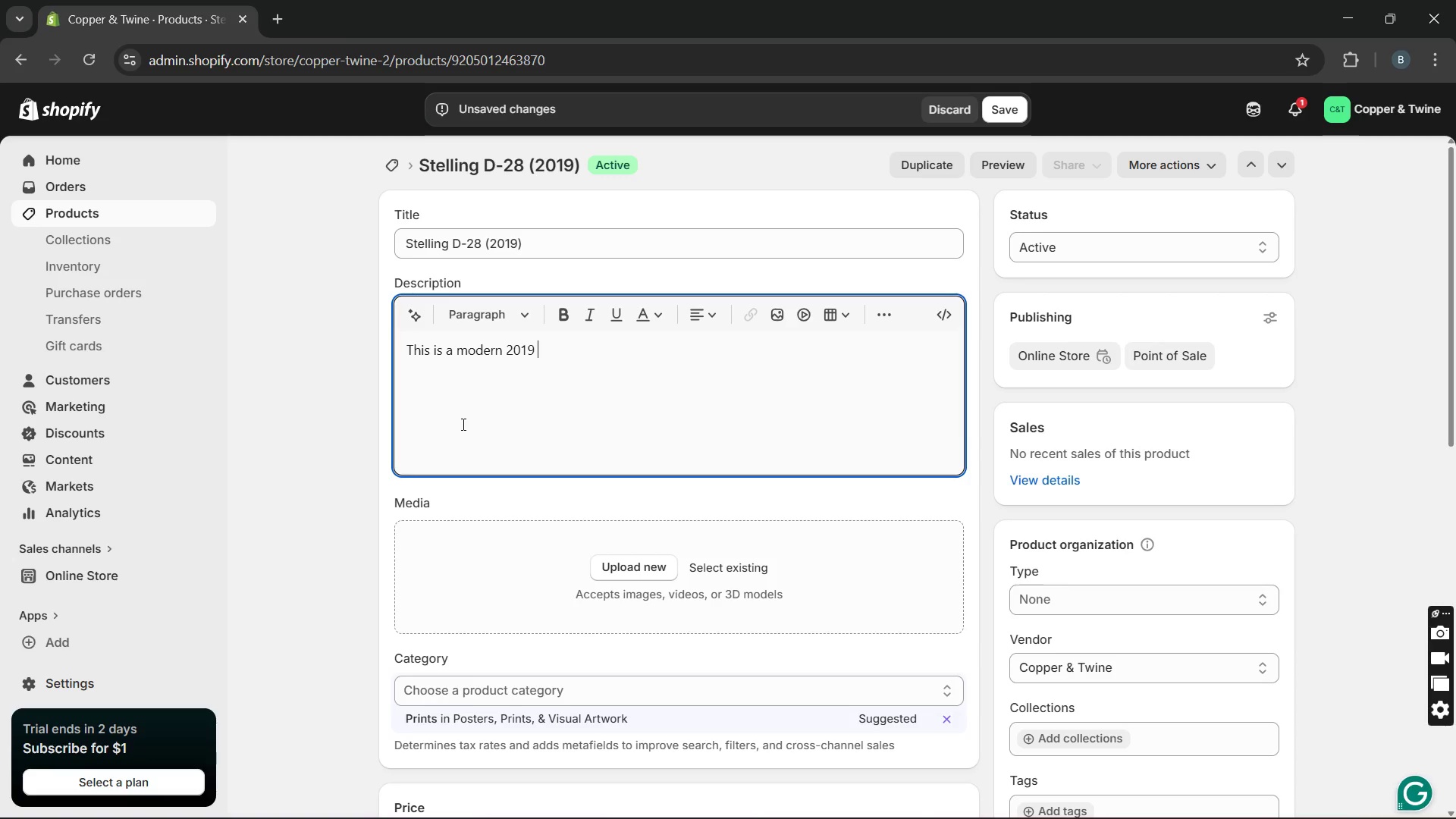 
hold_key(key=I, duration=0.77)
 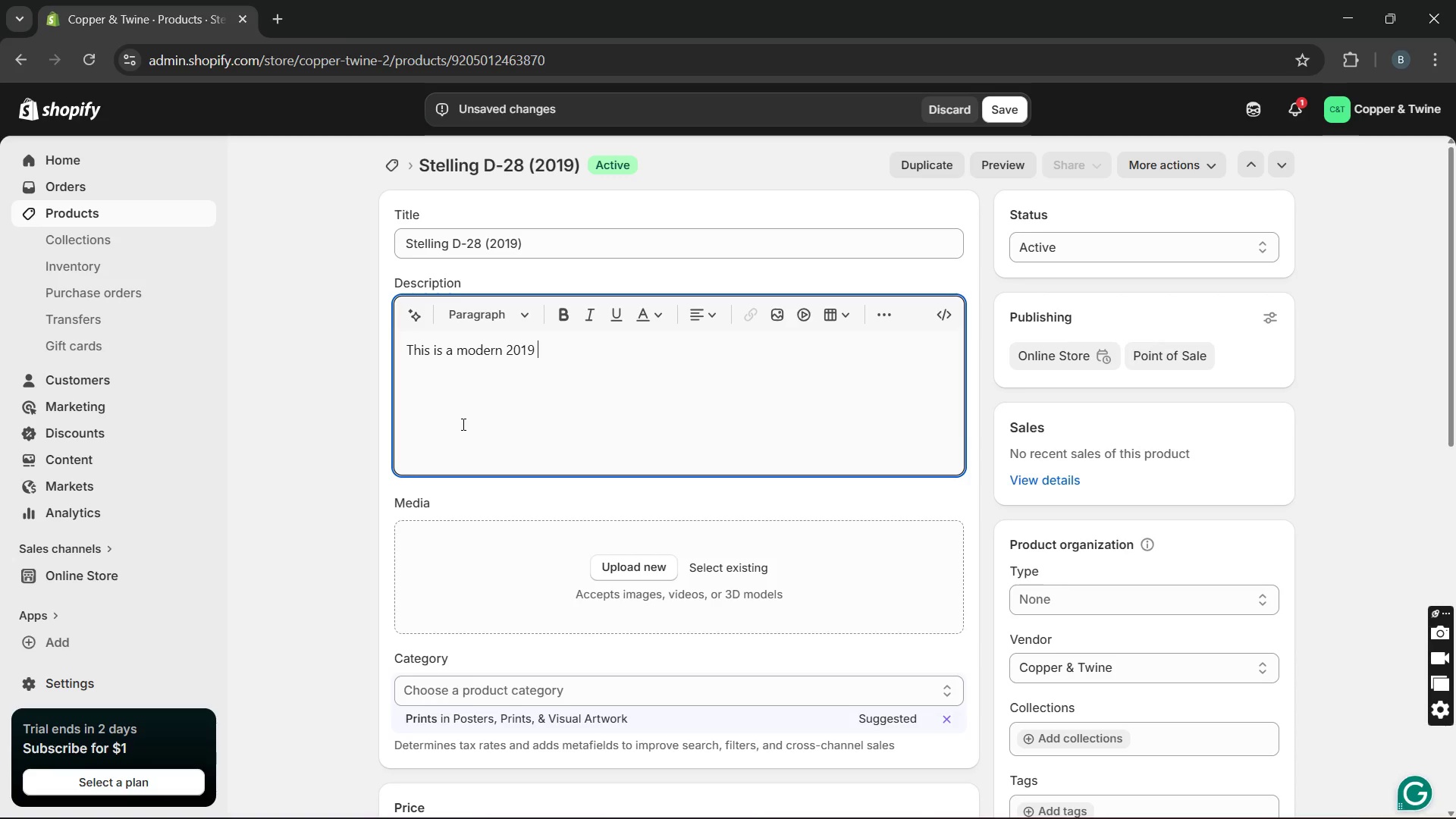 
left_click_drag(start_coordinate=[403, 247], to_coordinate=[477, 243])
 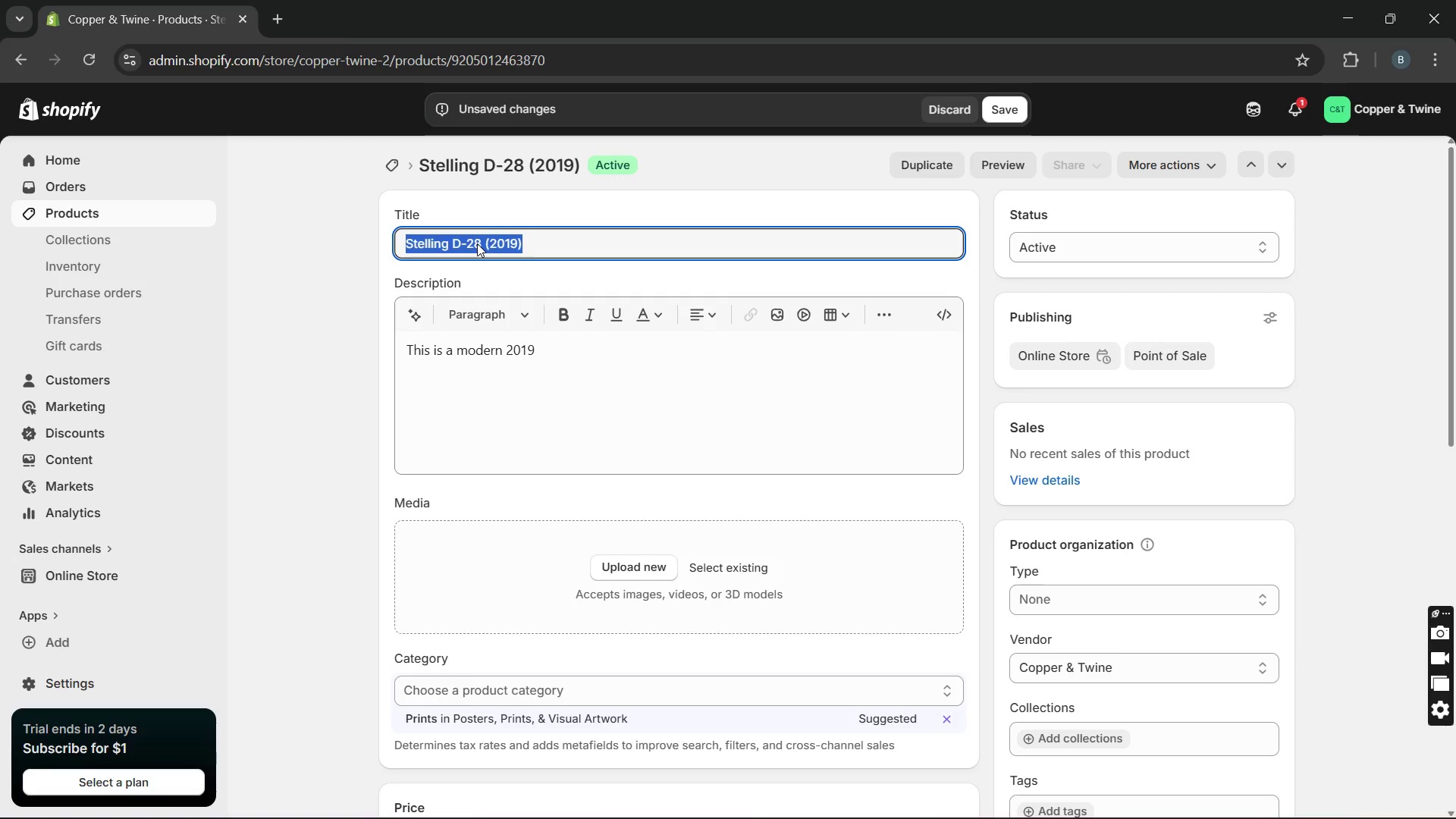 
key(Control+C)
 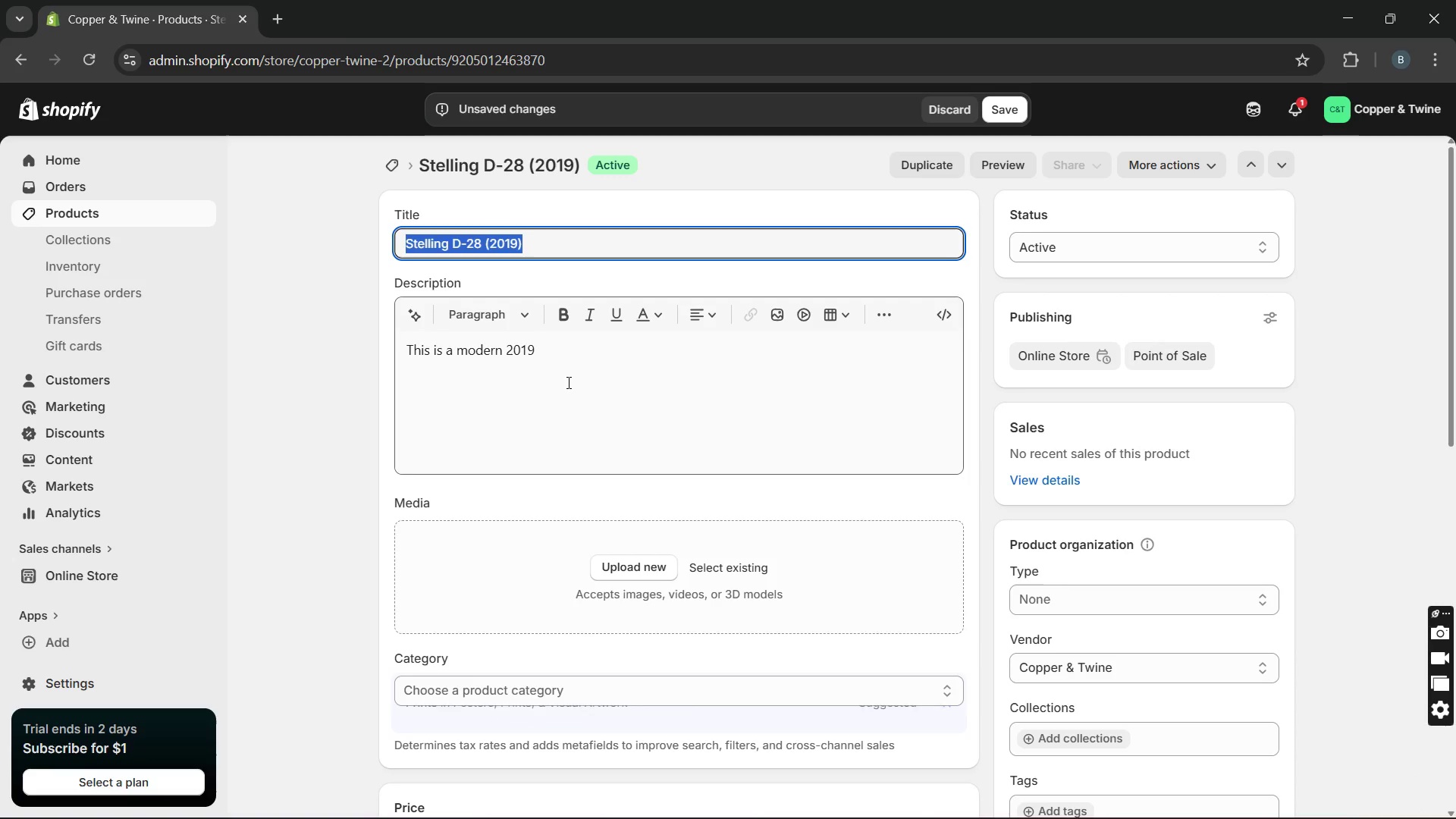 
left_click([567, 382])
 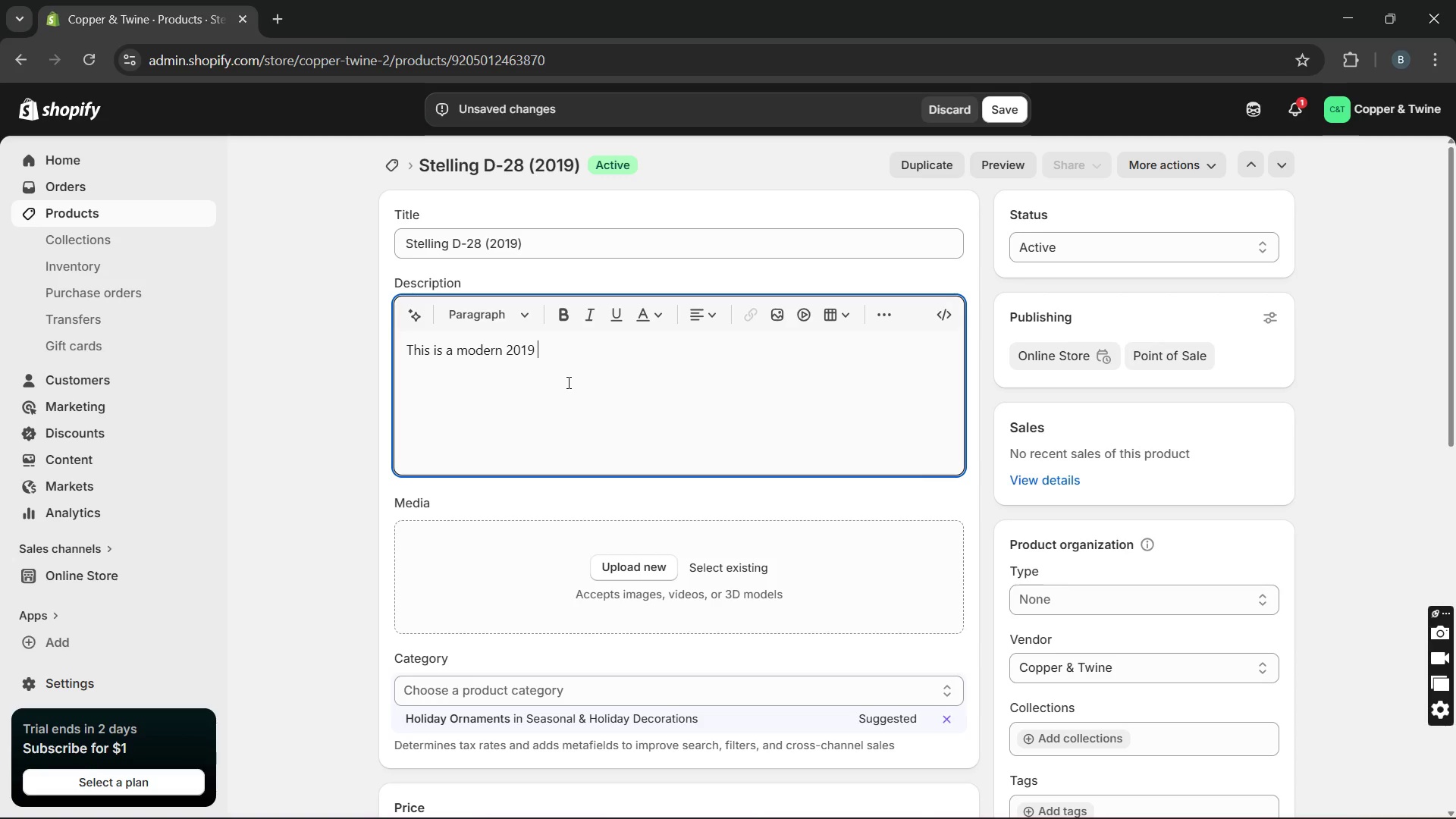 
key(Control+V)
 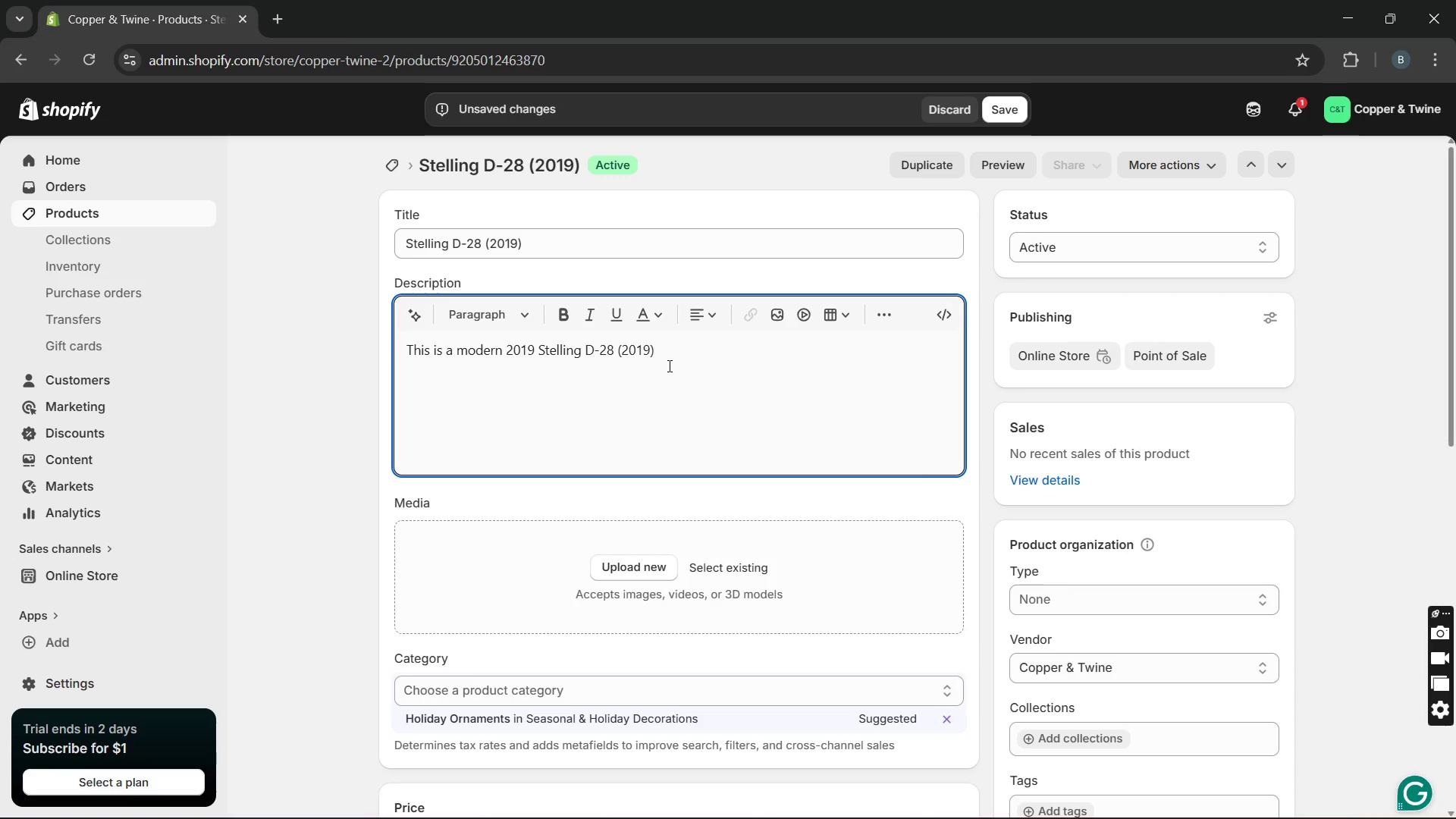 
left_click_drag(start_coordinate=[673, 364], to_coordinate=[622, 350])
 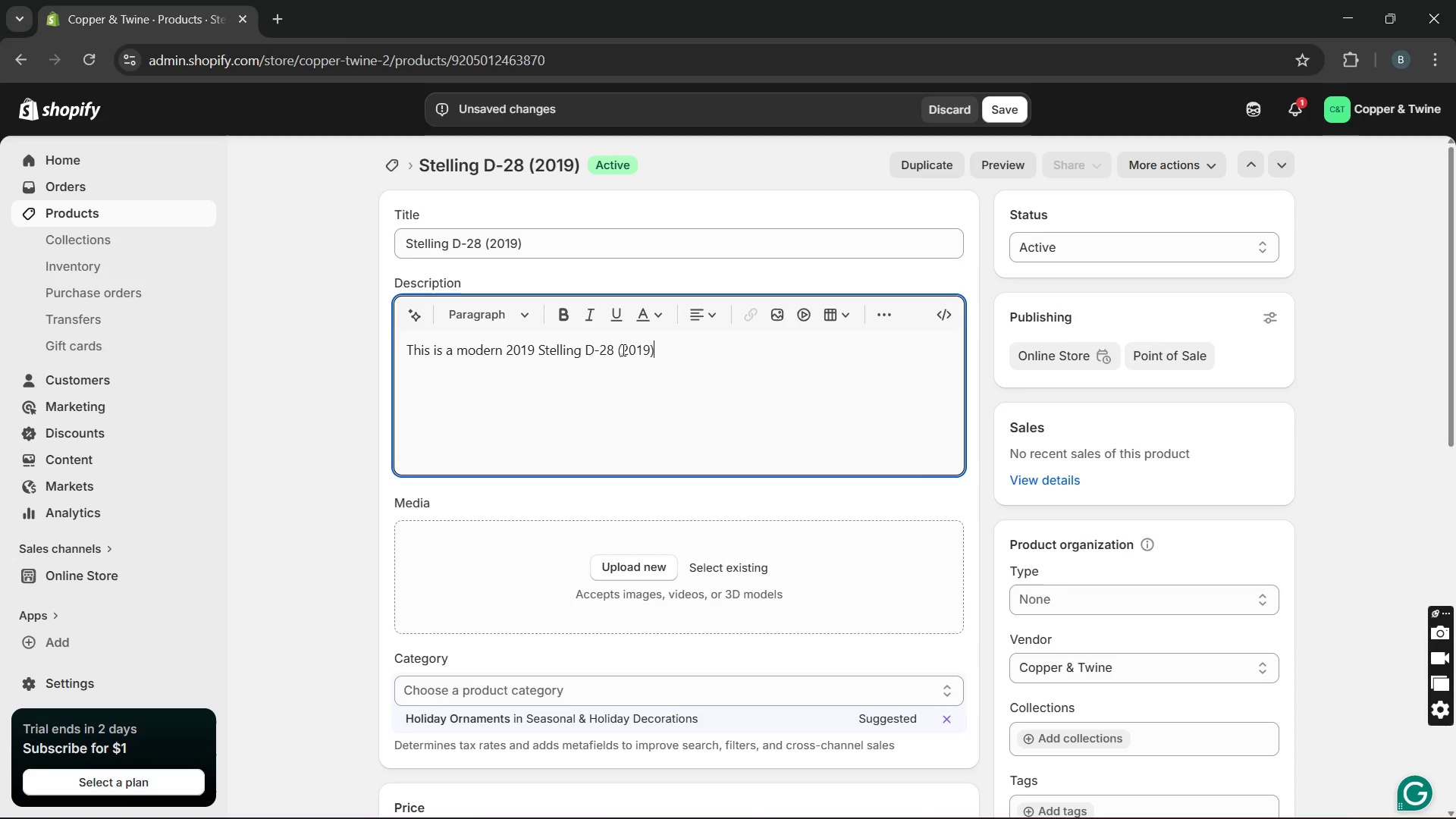 
left_click_drag(start_coordinate=[622, 350], to_coordinate=[657, 349])
 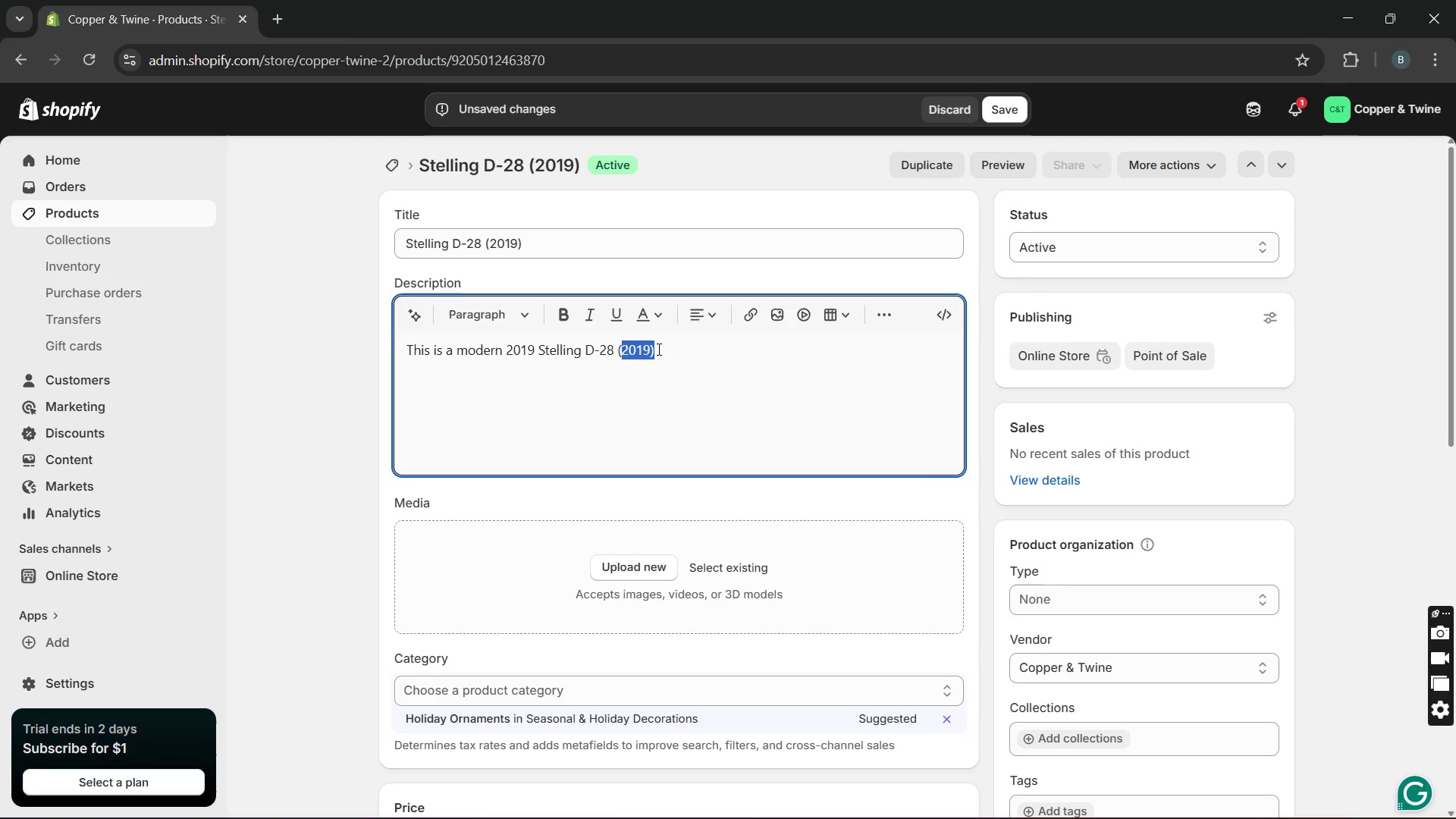 
key(Backspace)
key(Backspace)
type( )
key(Backspace)
type(Crafted for professional acoustic and folk performance )
key(Backspace)
type(. Built from black wak)
key(Backspace)
type(lnut with precision craftsmanship, the instrument offers balq)
key(Backspace)
type(anced tonal clarity and premium durabiy)
key(Backspace)
type(lity )
key(Backspace)
type(. The instrument reami)
key(Backspace)
key(Backspace)
key(Backspace)
type(mains in mint condition with smooth resonance and strong accoustic )
 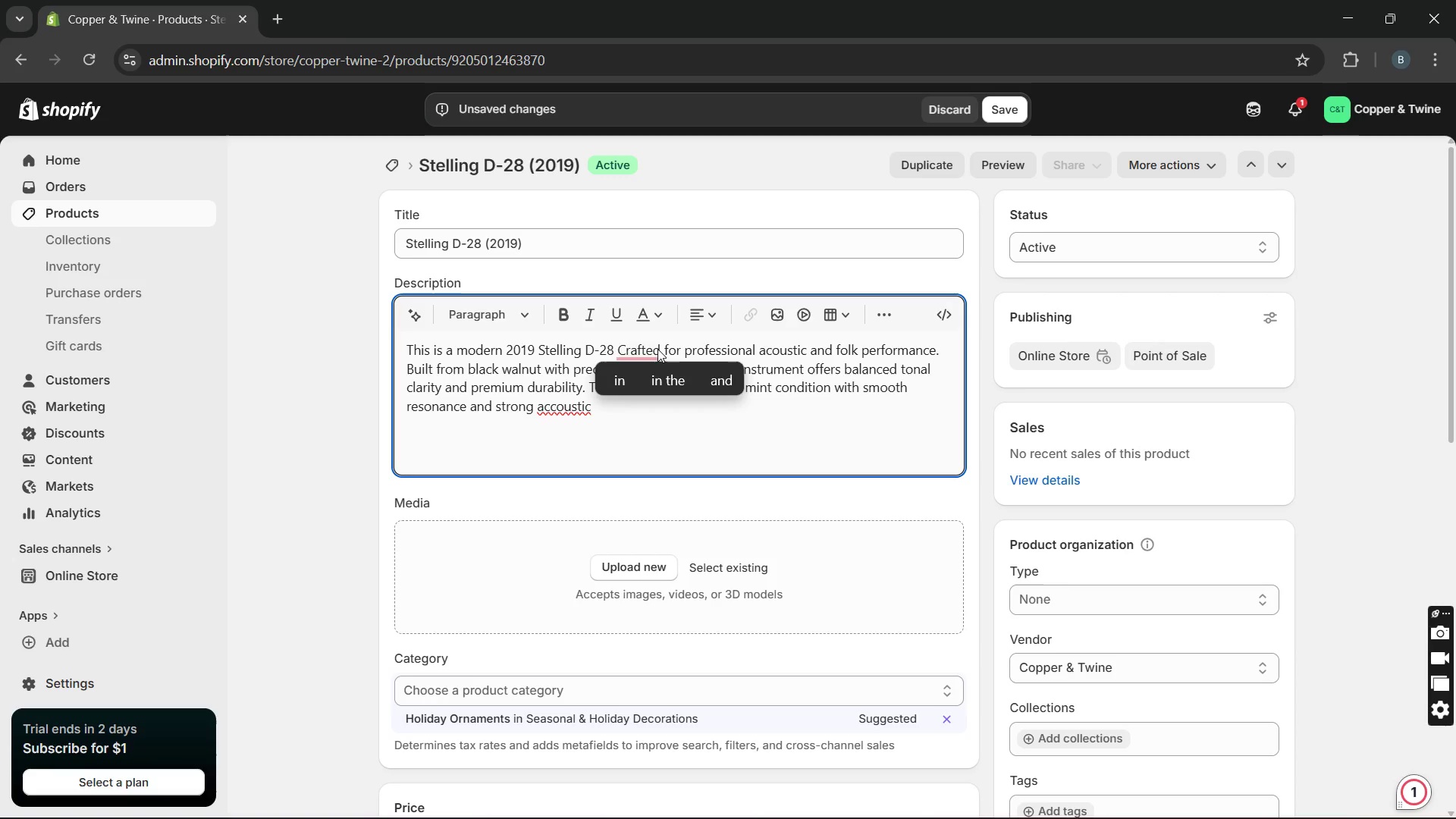 
hold_key(key=ArrowLeft, duration=0.59)
 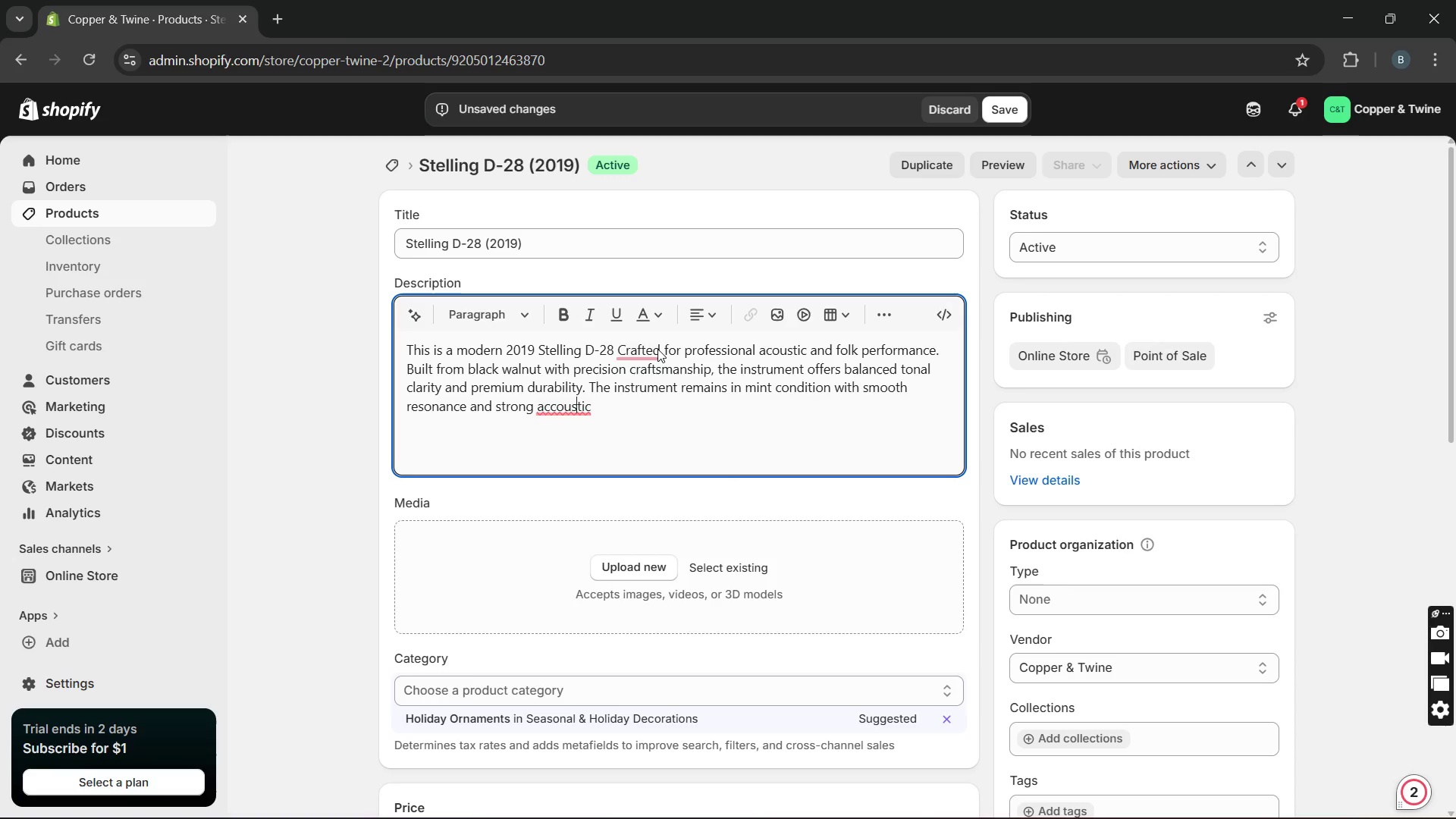 
key(ArrowLeft)
 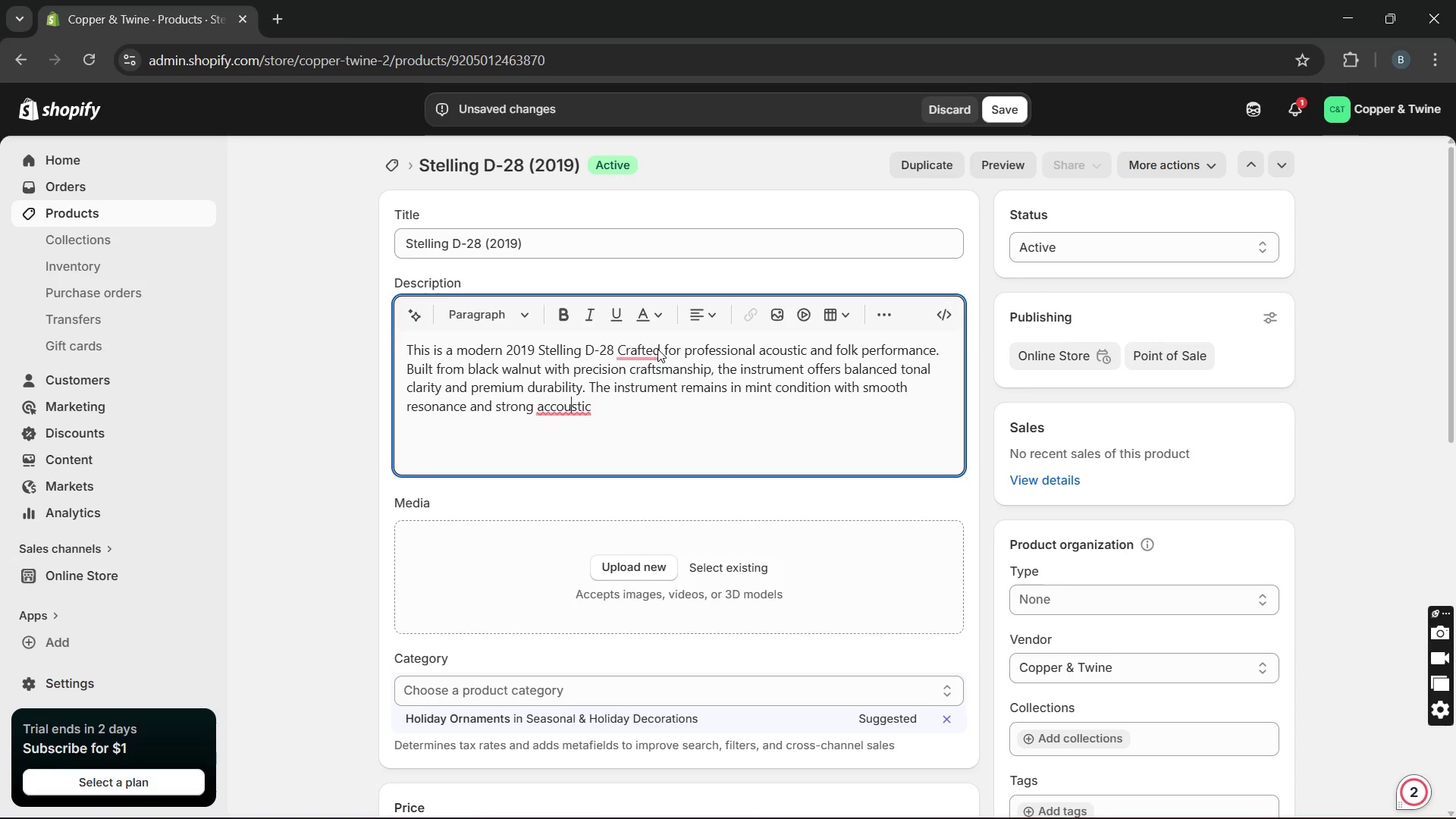 
key(ArrowLeft)
 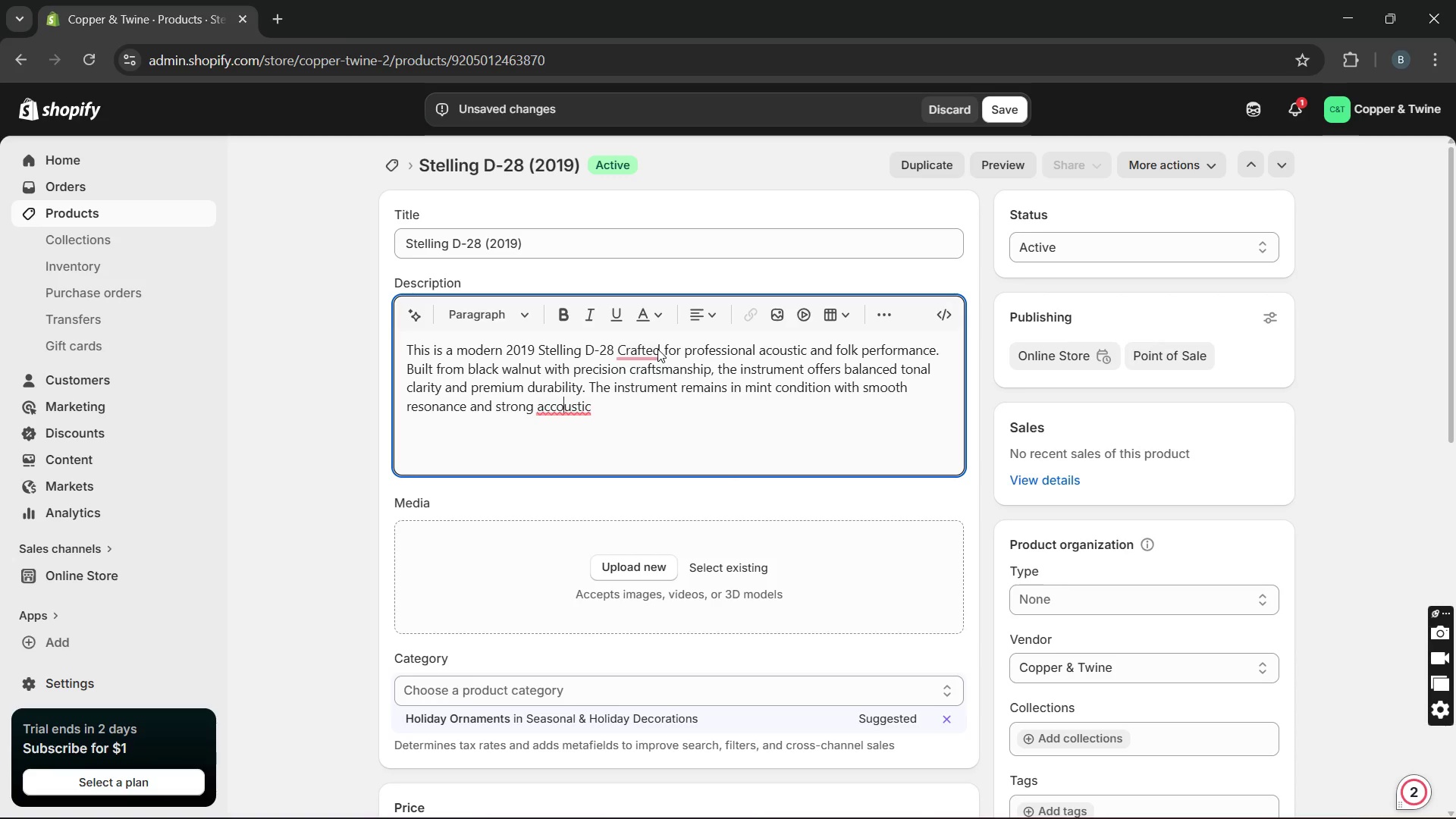 
key(ArrowLeft)
 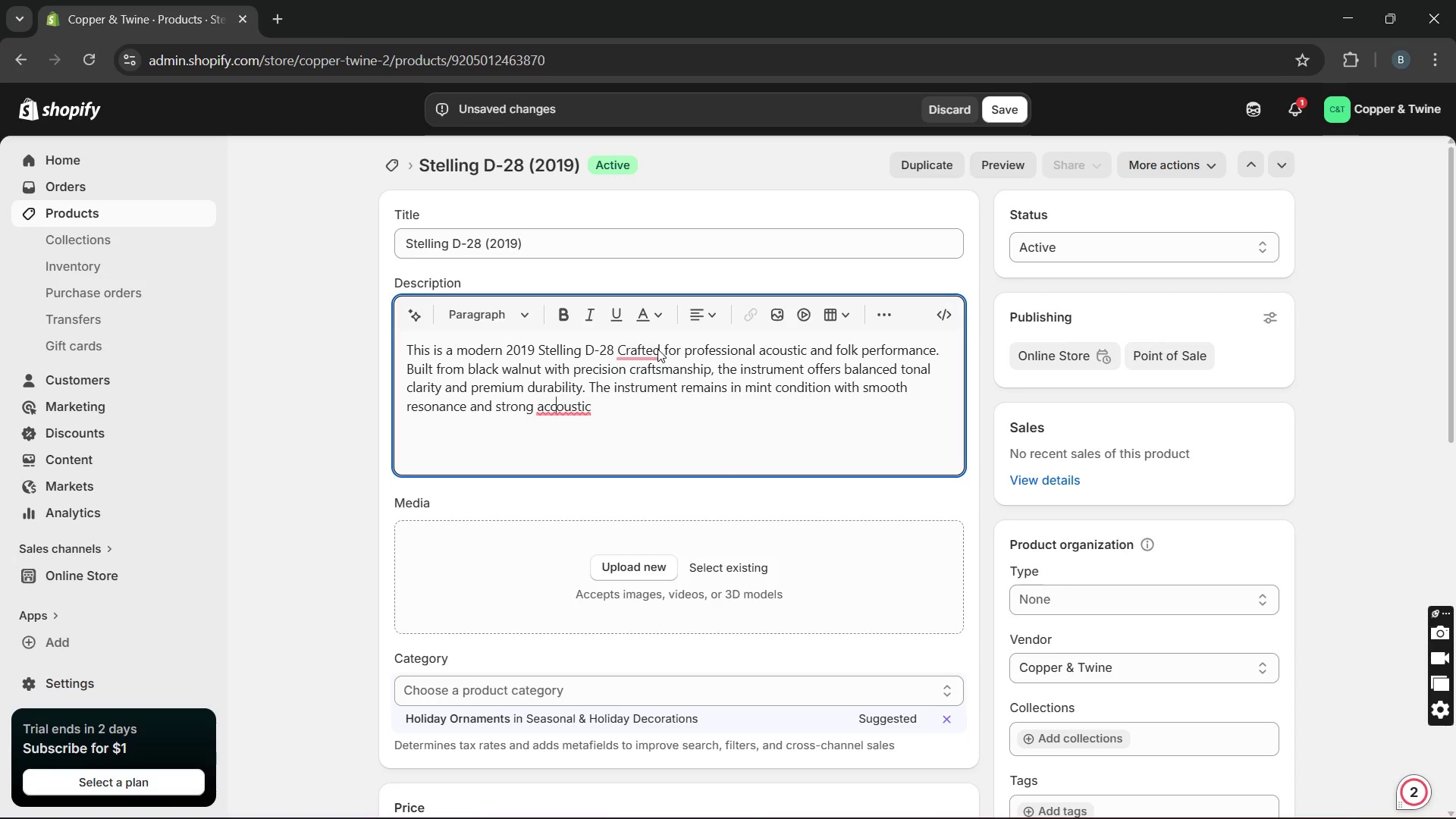 
key(ArrowLeft)
 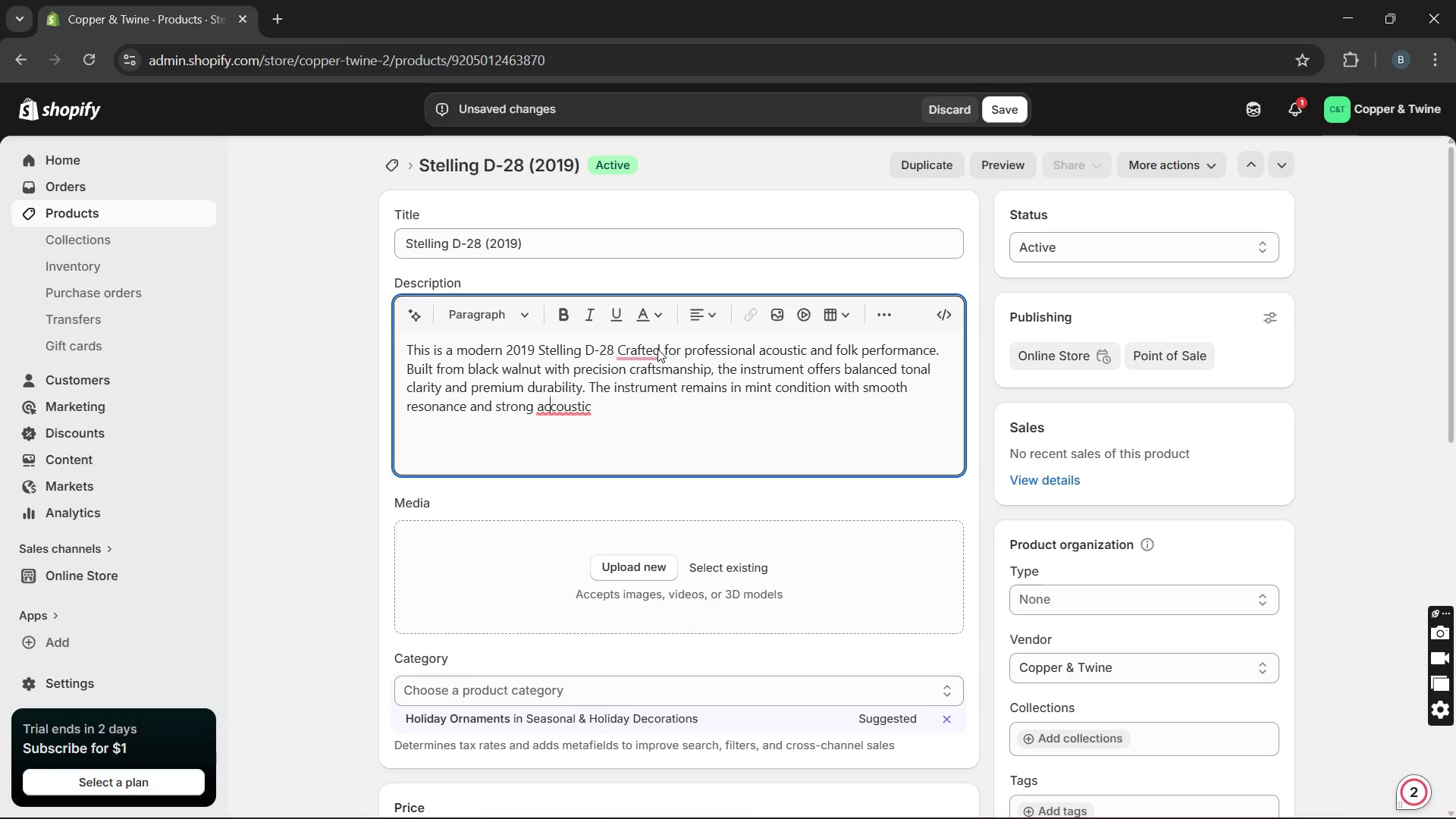 
key(Backspace)
type(projection. It is ideal for professional musix)
key(Backspace)
type(cians, collectoe)
key(Backspace)
type(rd, and studio performers.)
 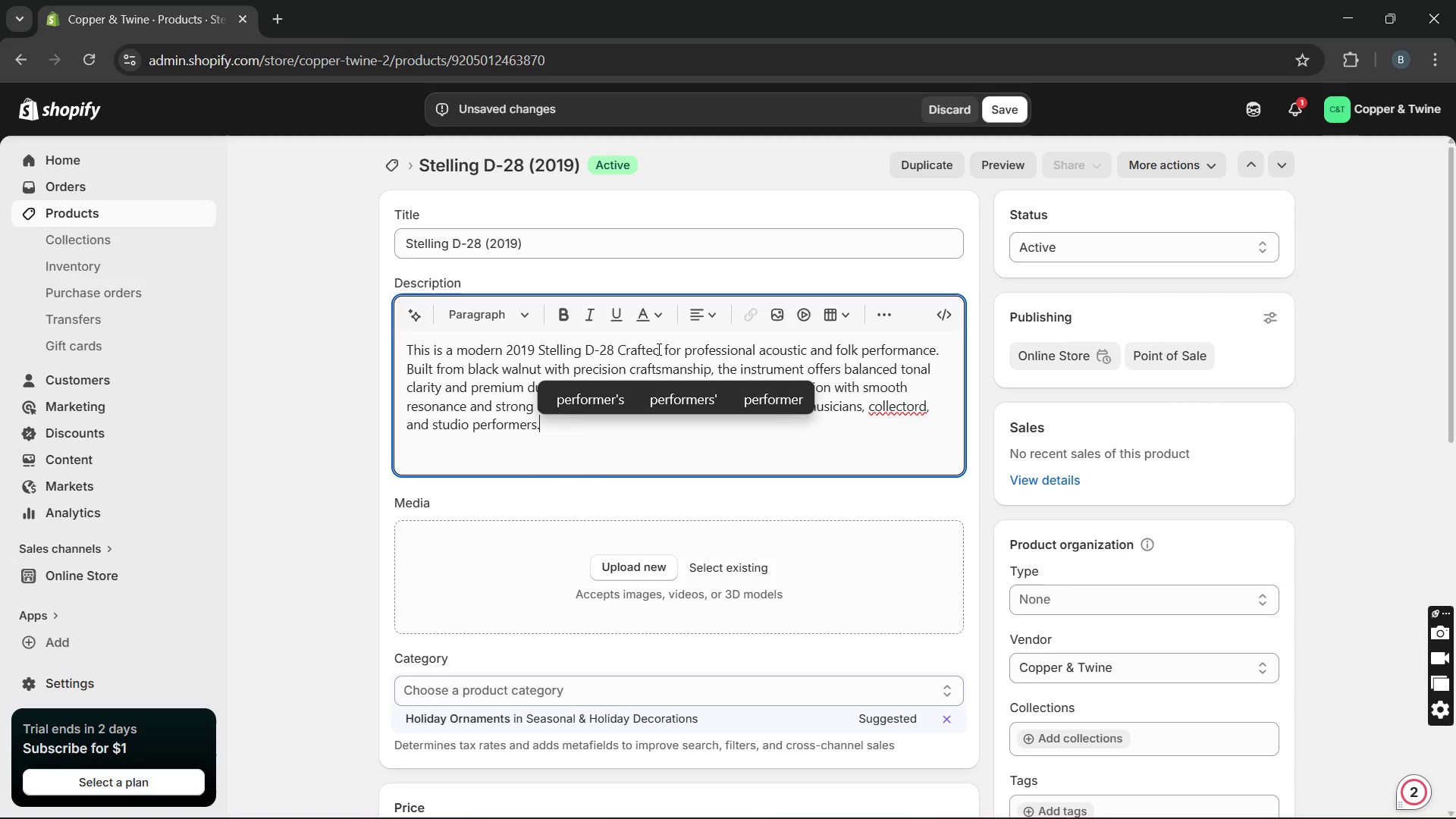 
hold_key(key=ArrowRight, duration=0.94)
 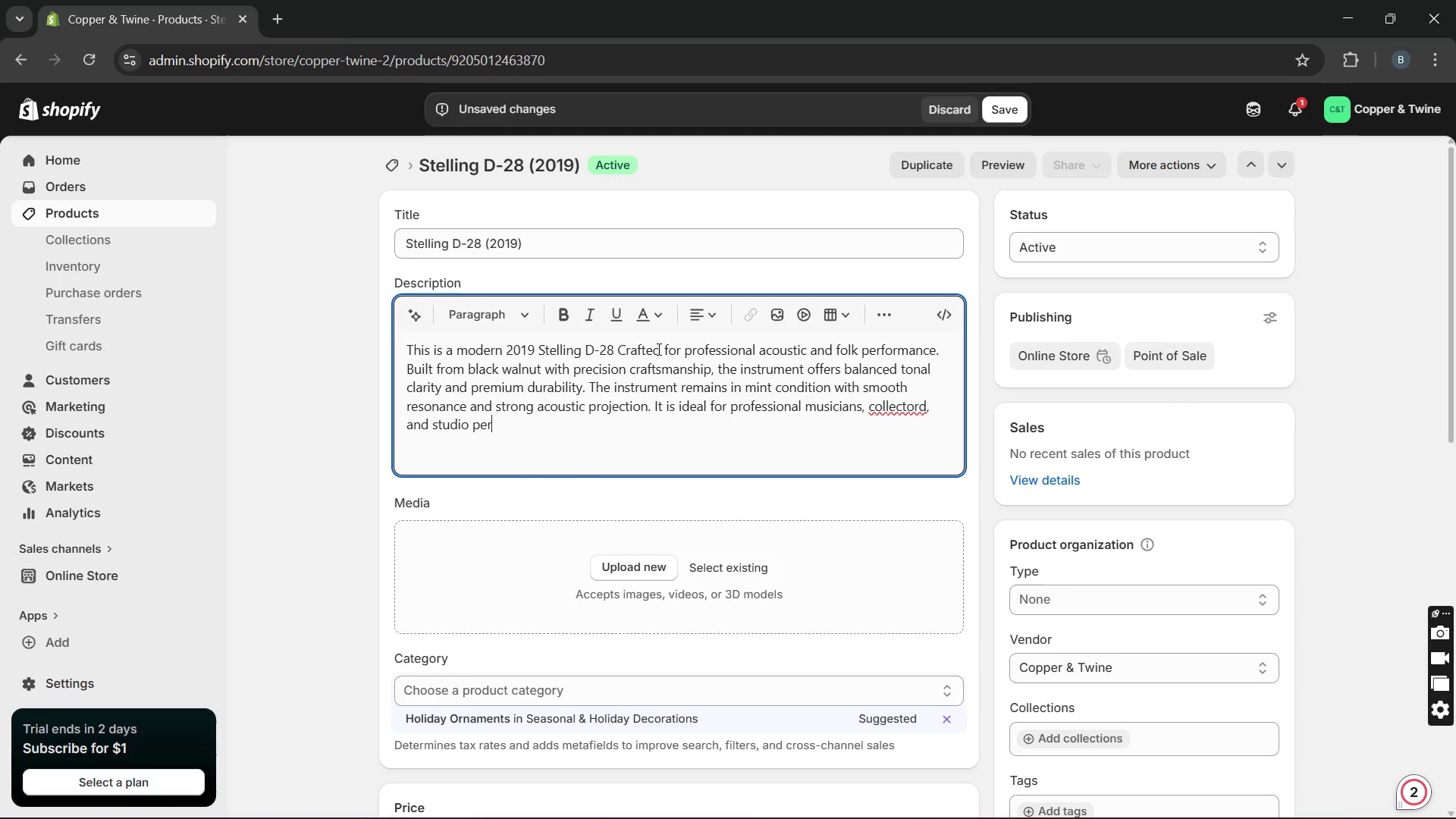 
mouse_move([898, 432])
 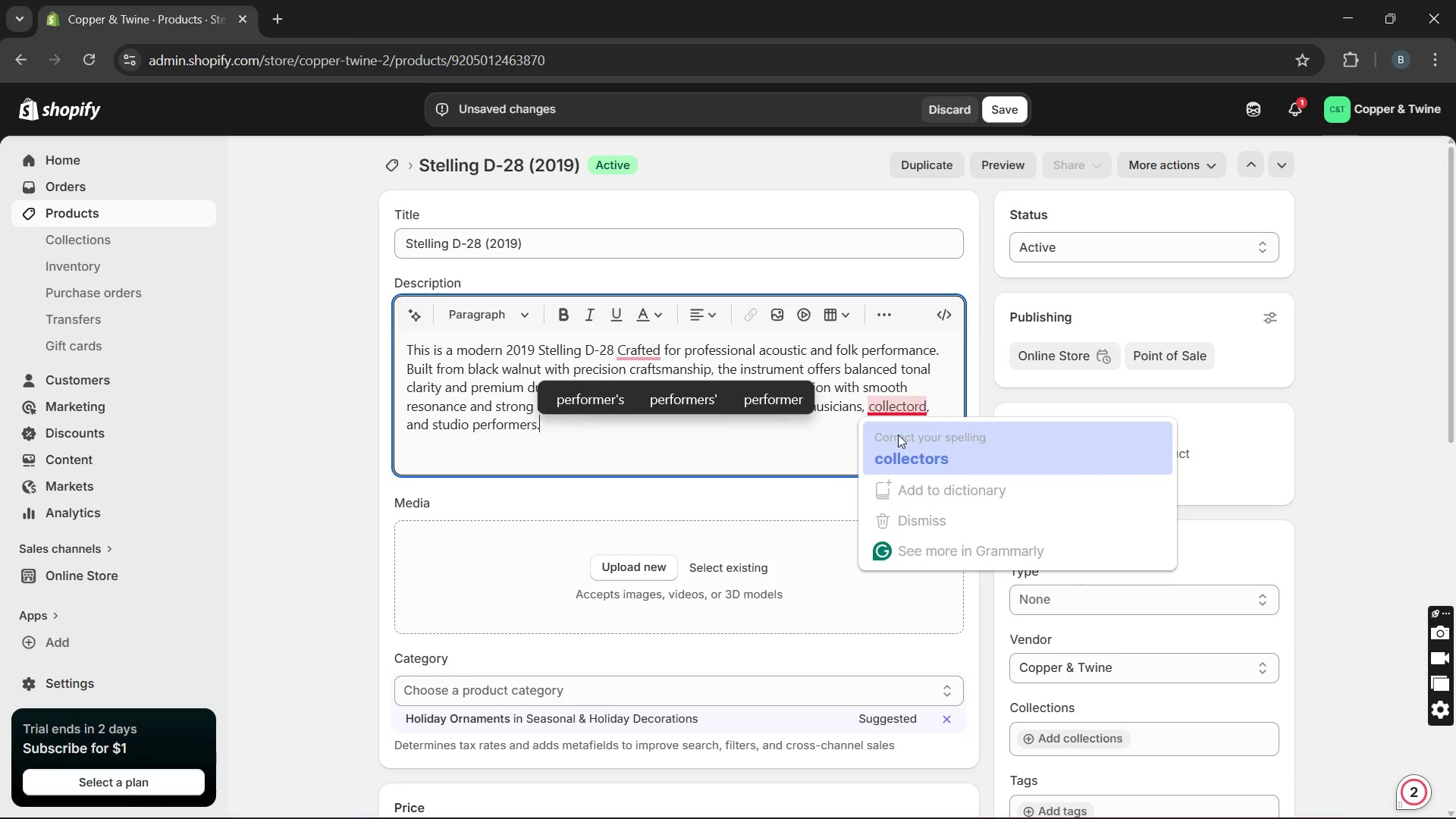 
left_click([898, 435])
 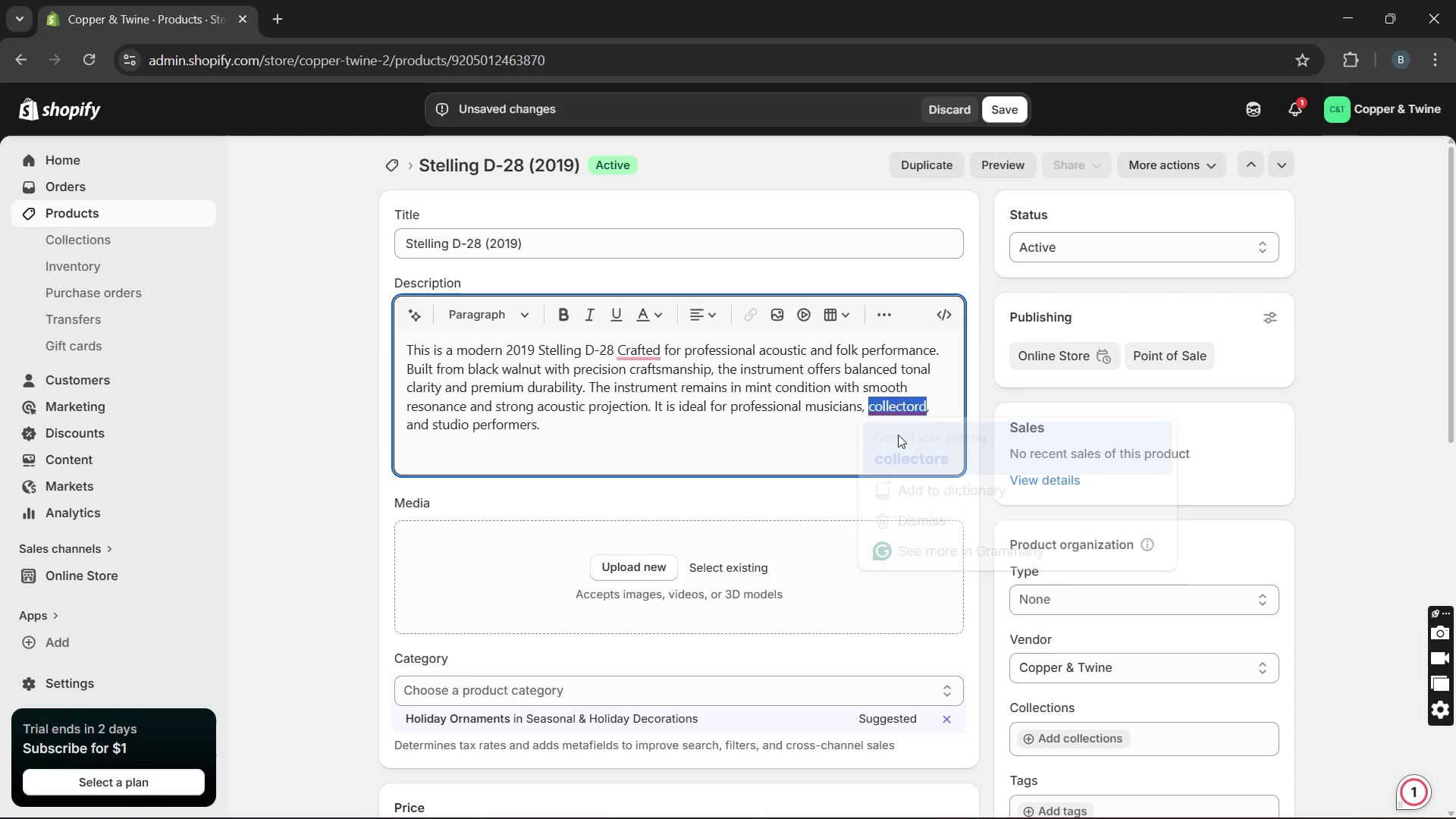 
key(Unknown)
 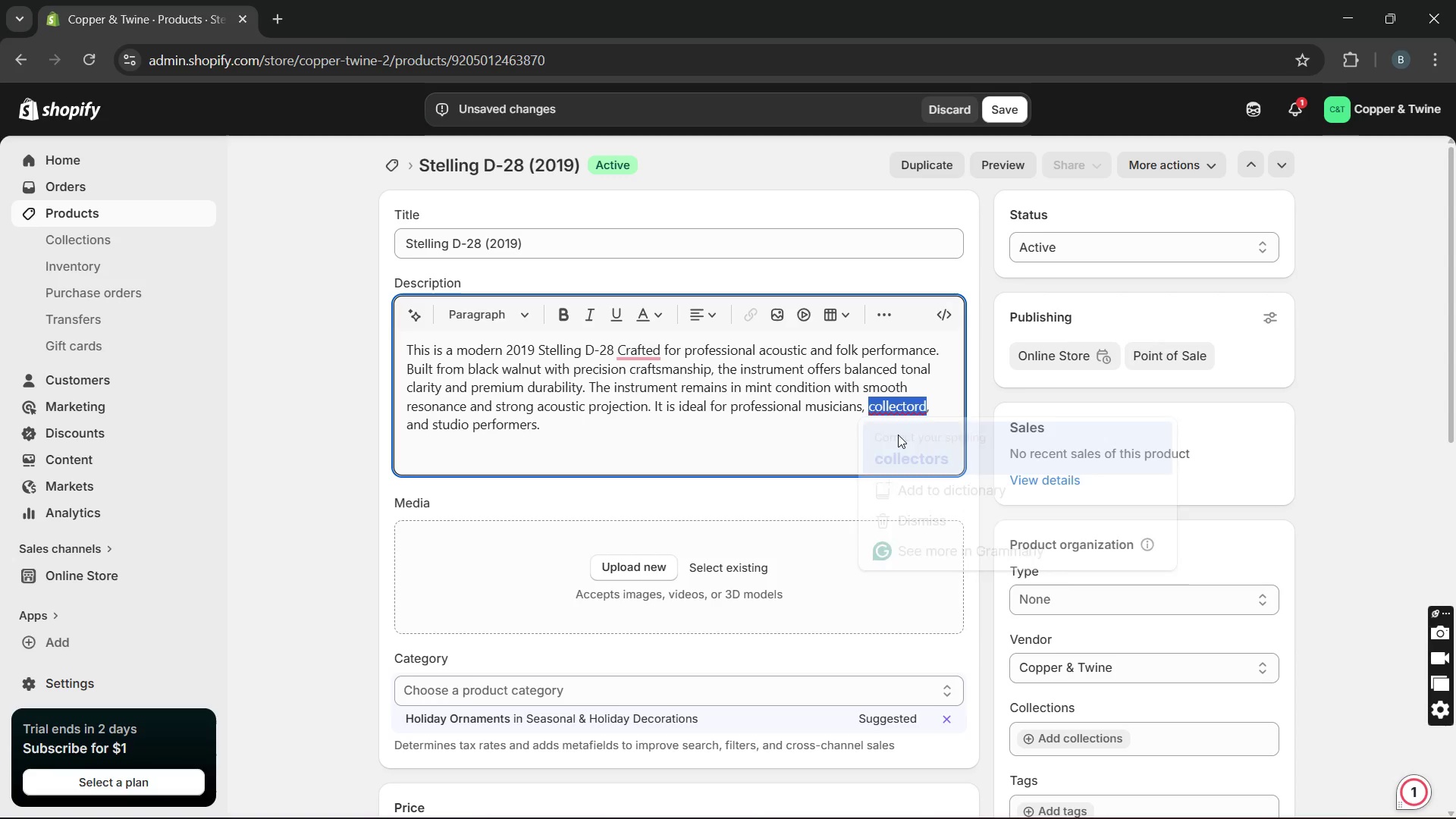 
key(Unknown)
 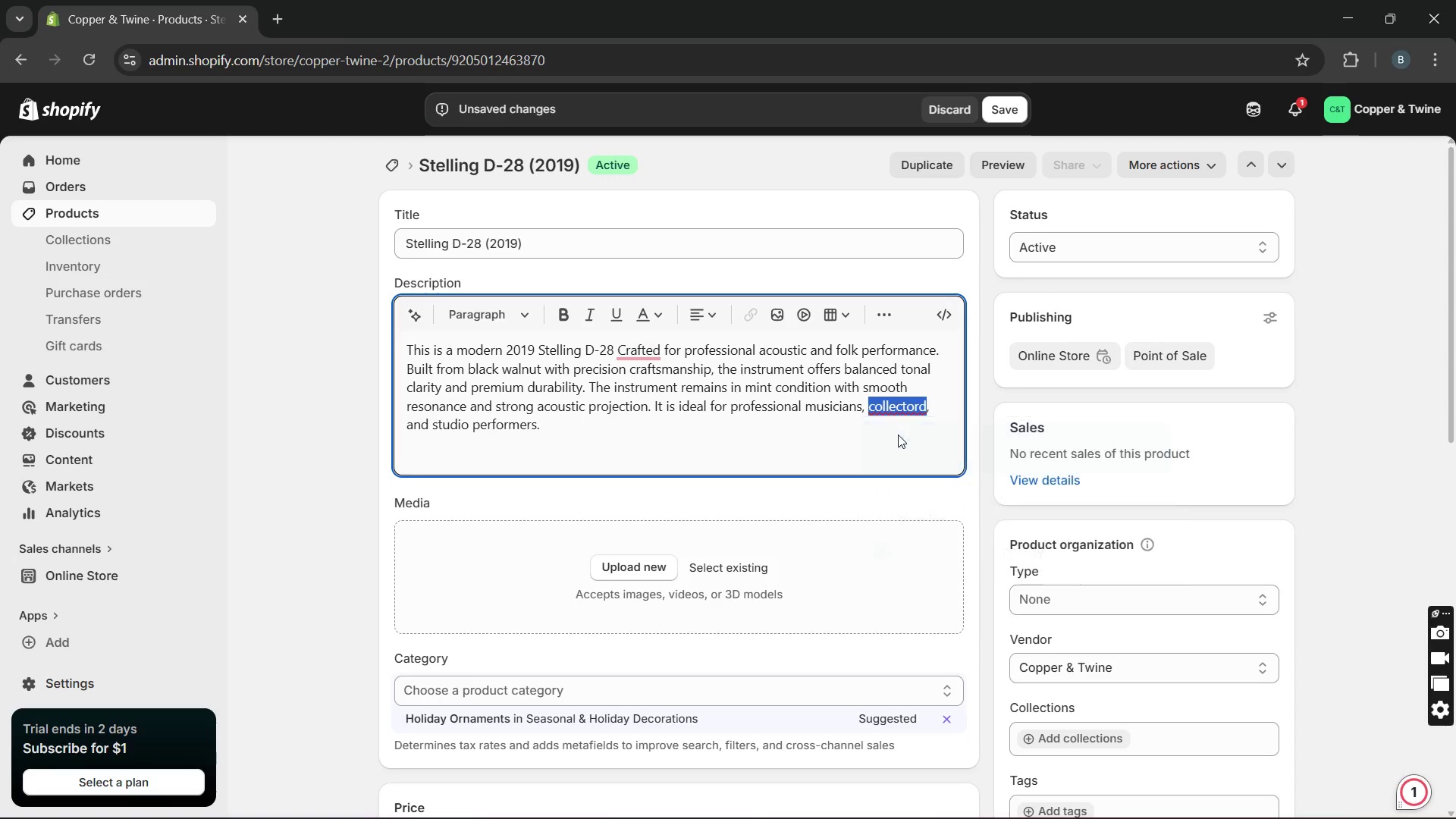 
key(Unknown)
 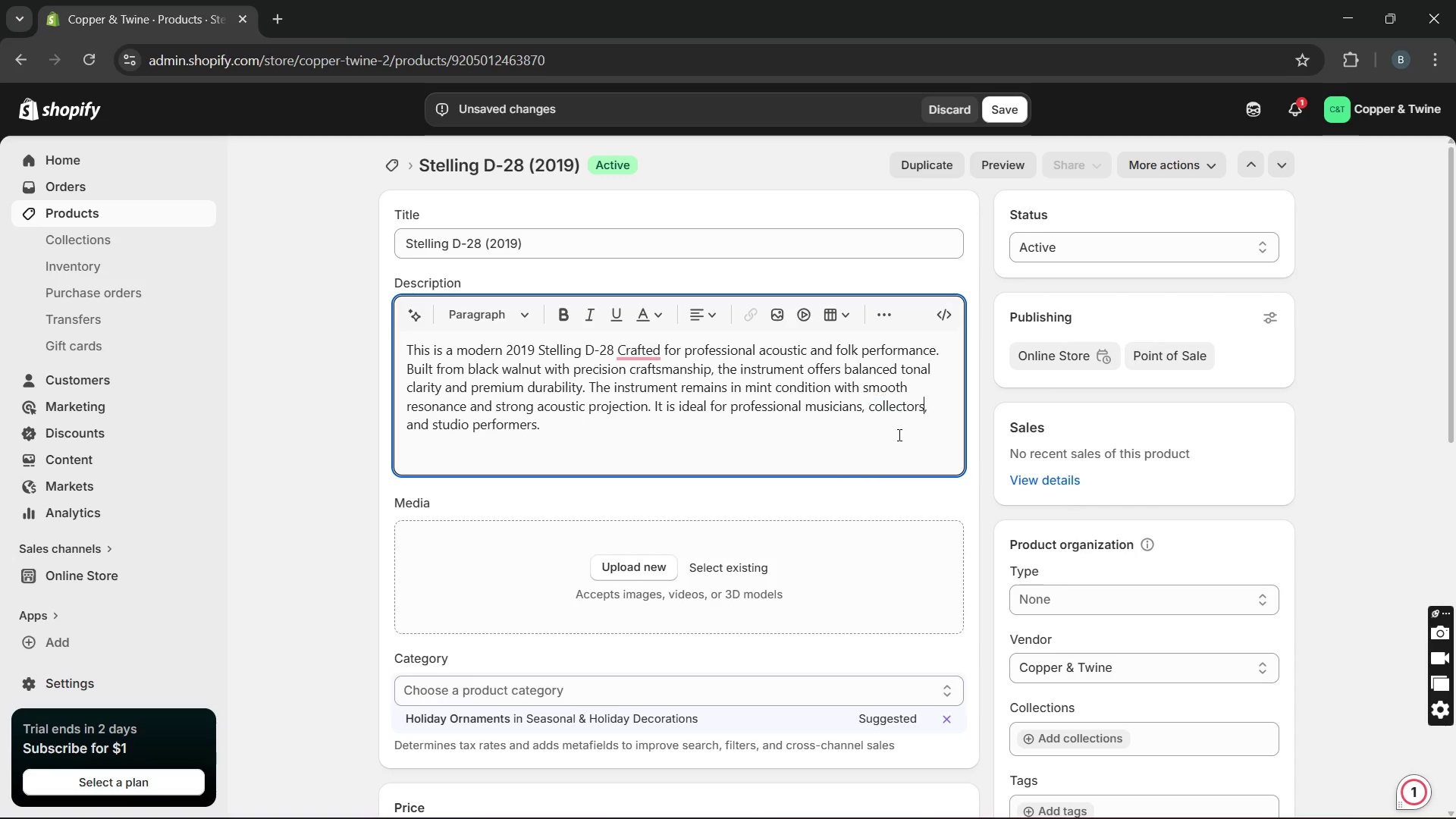 
key(Unknown)
 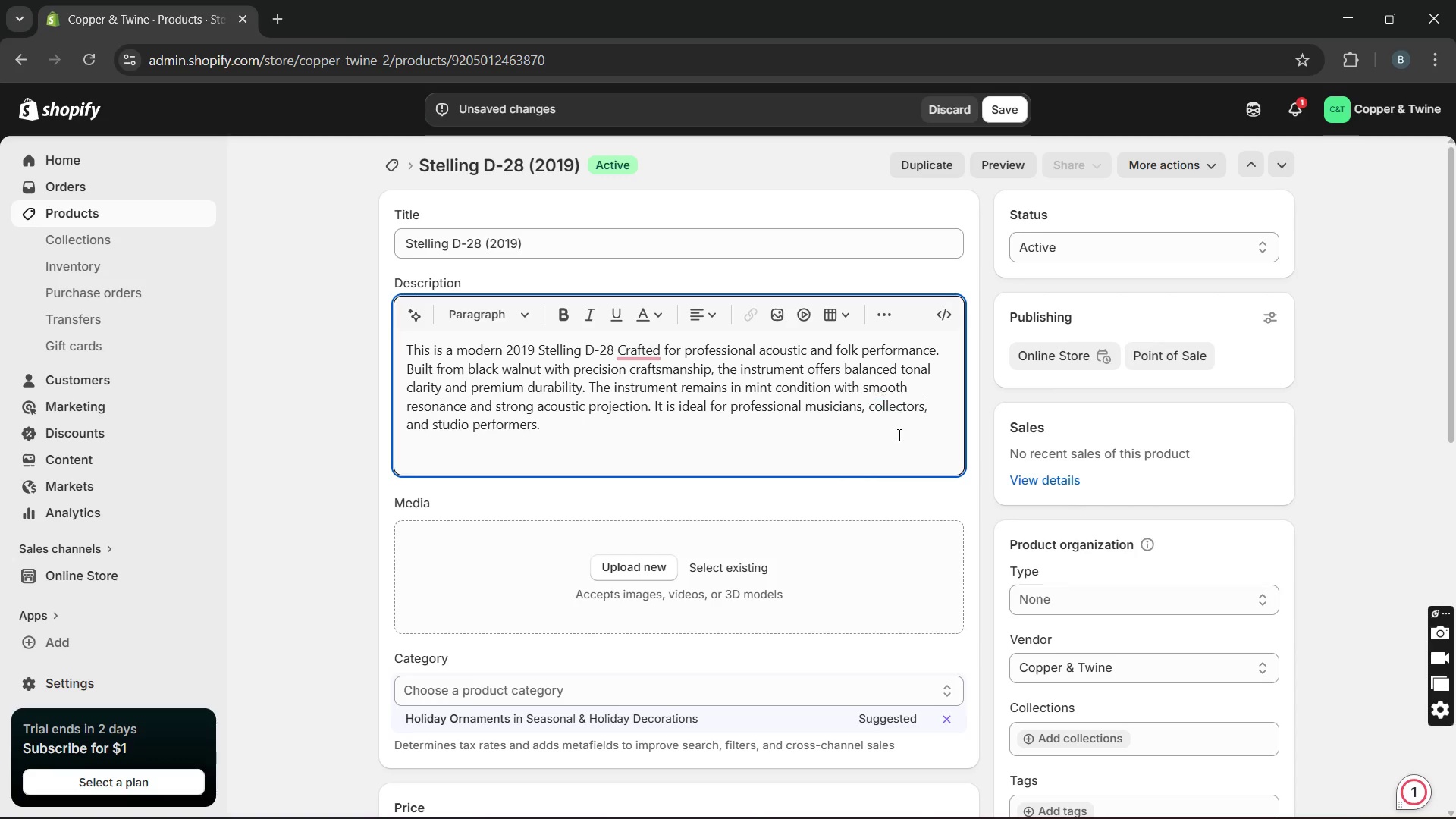 
key(Unknown)
 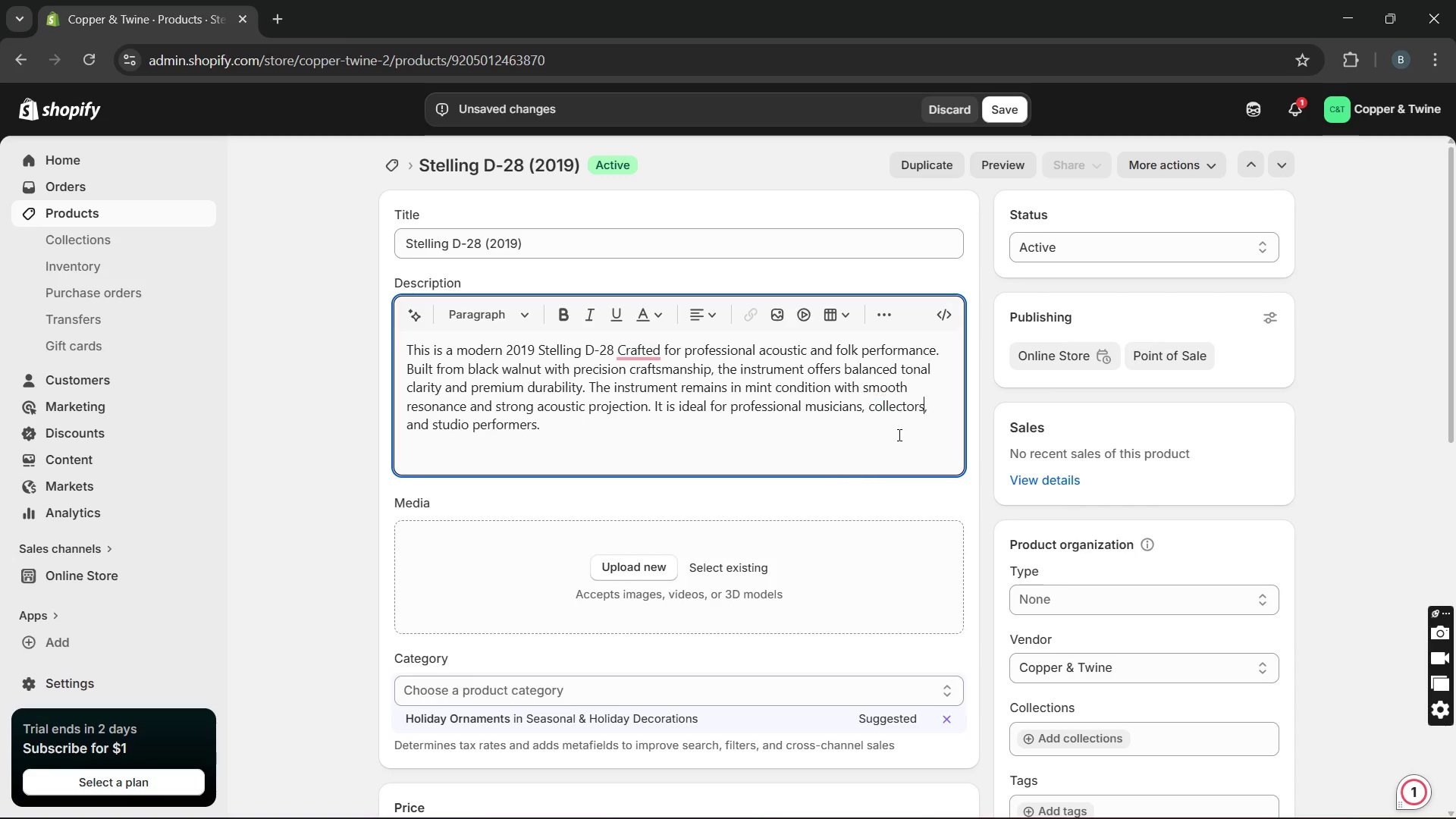 
key(Unknown)
 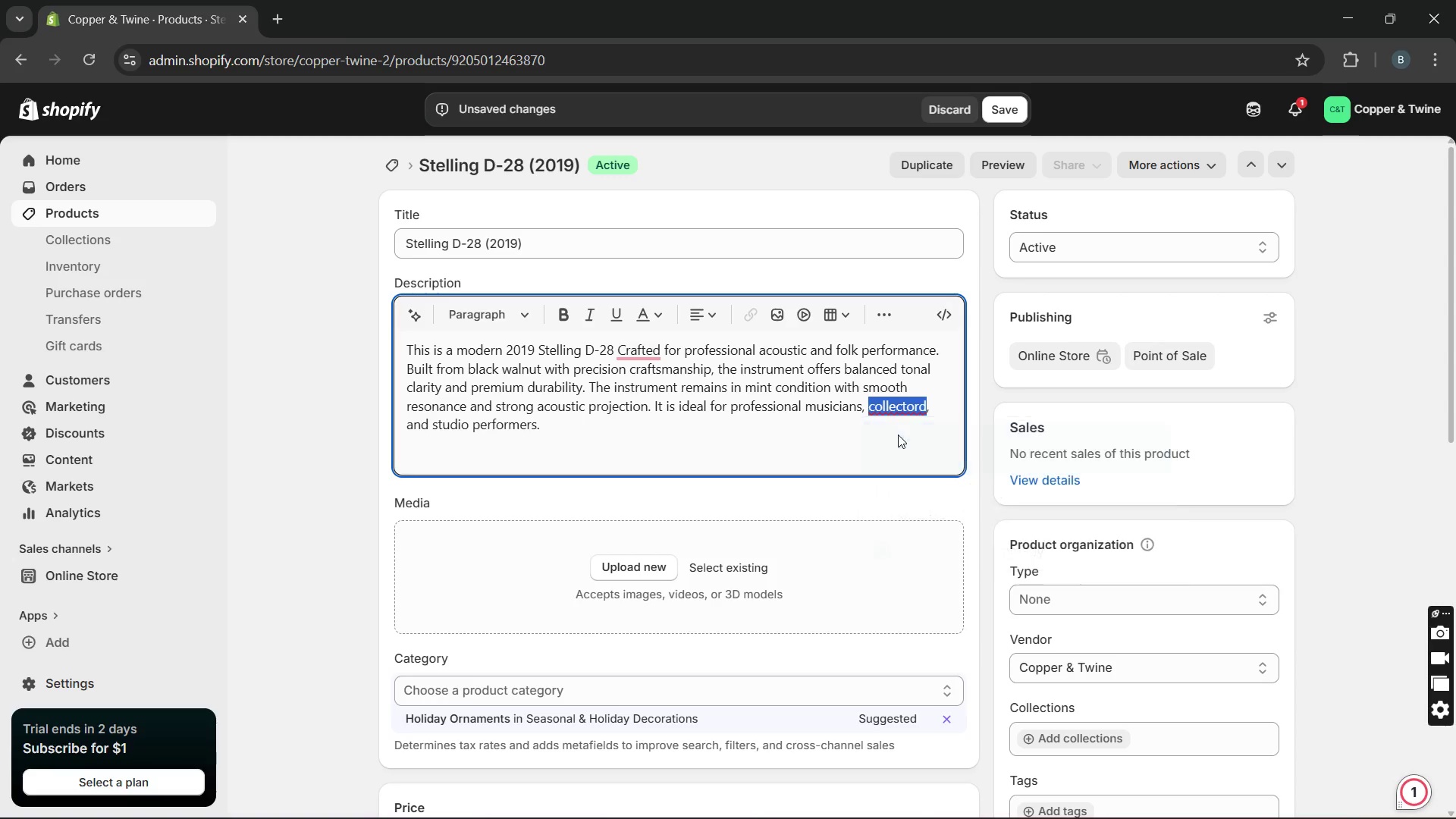 
key(Unknown)
 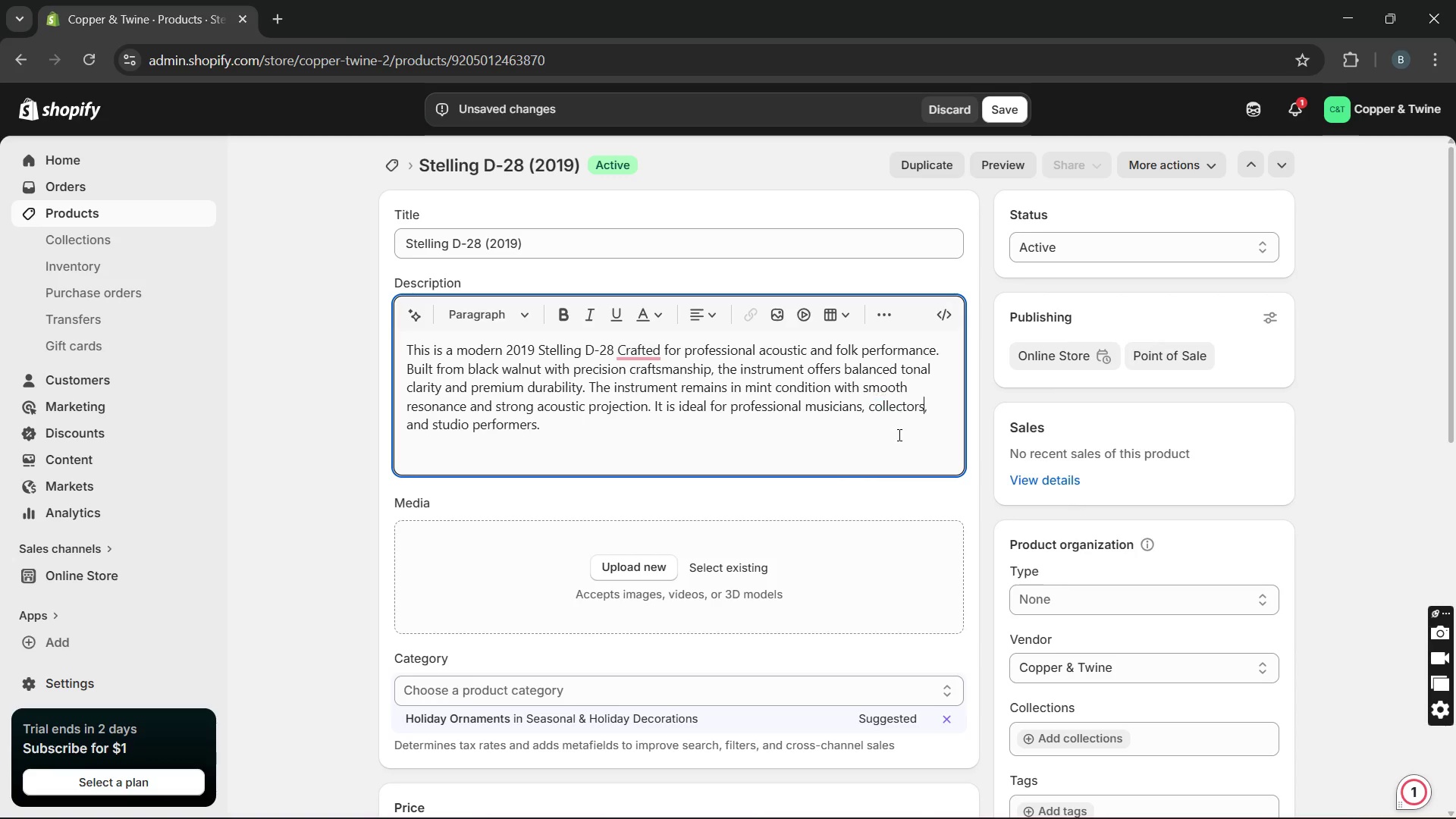 
key(Unknown)
 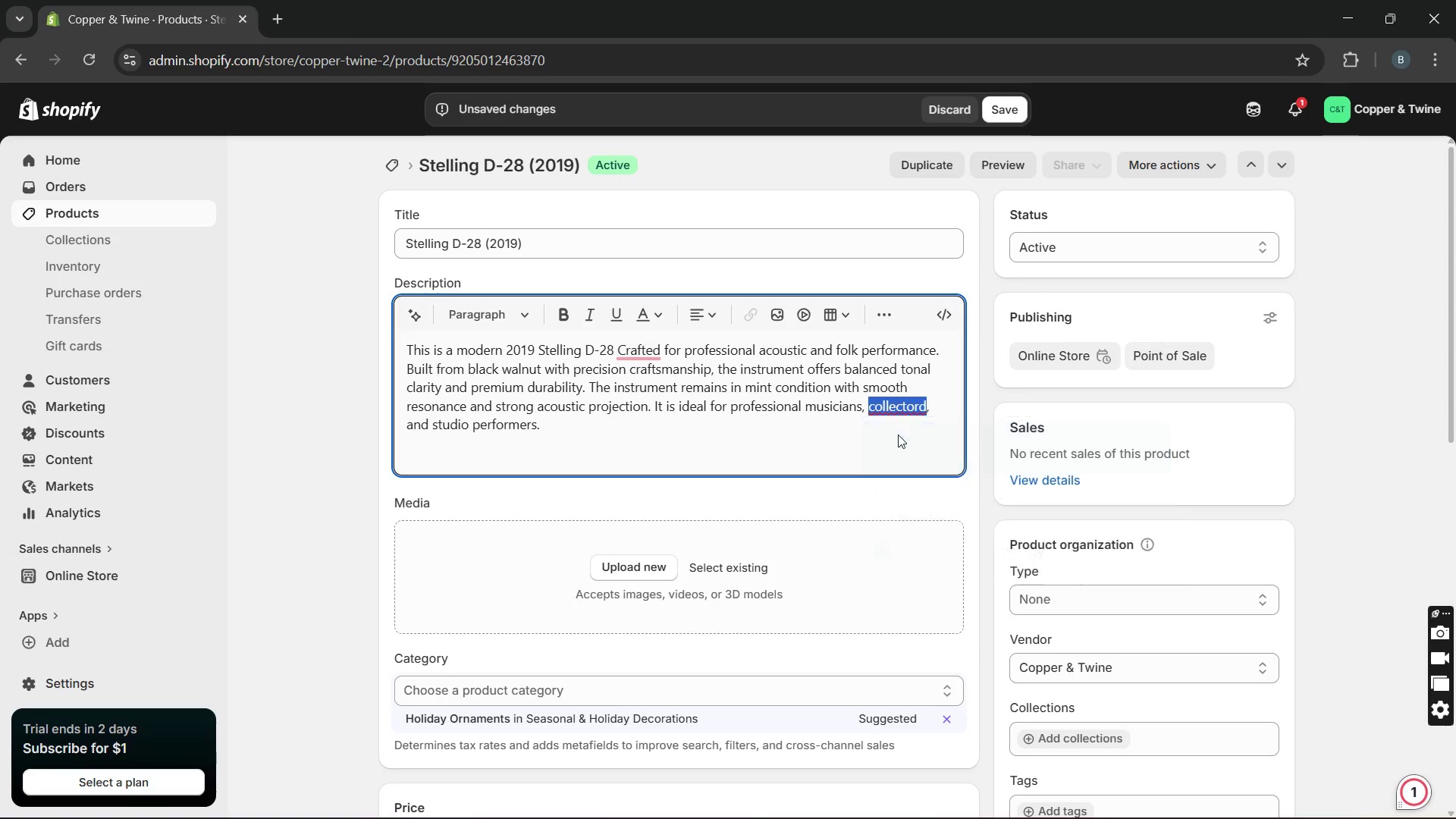 
key(Unknown)
 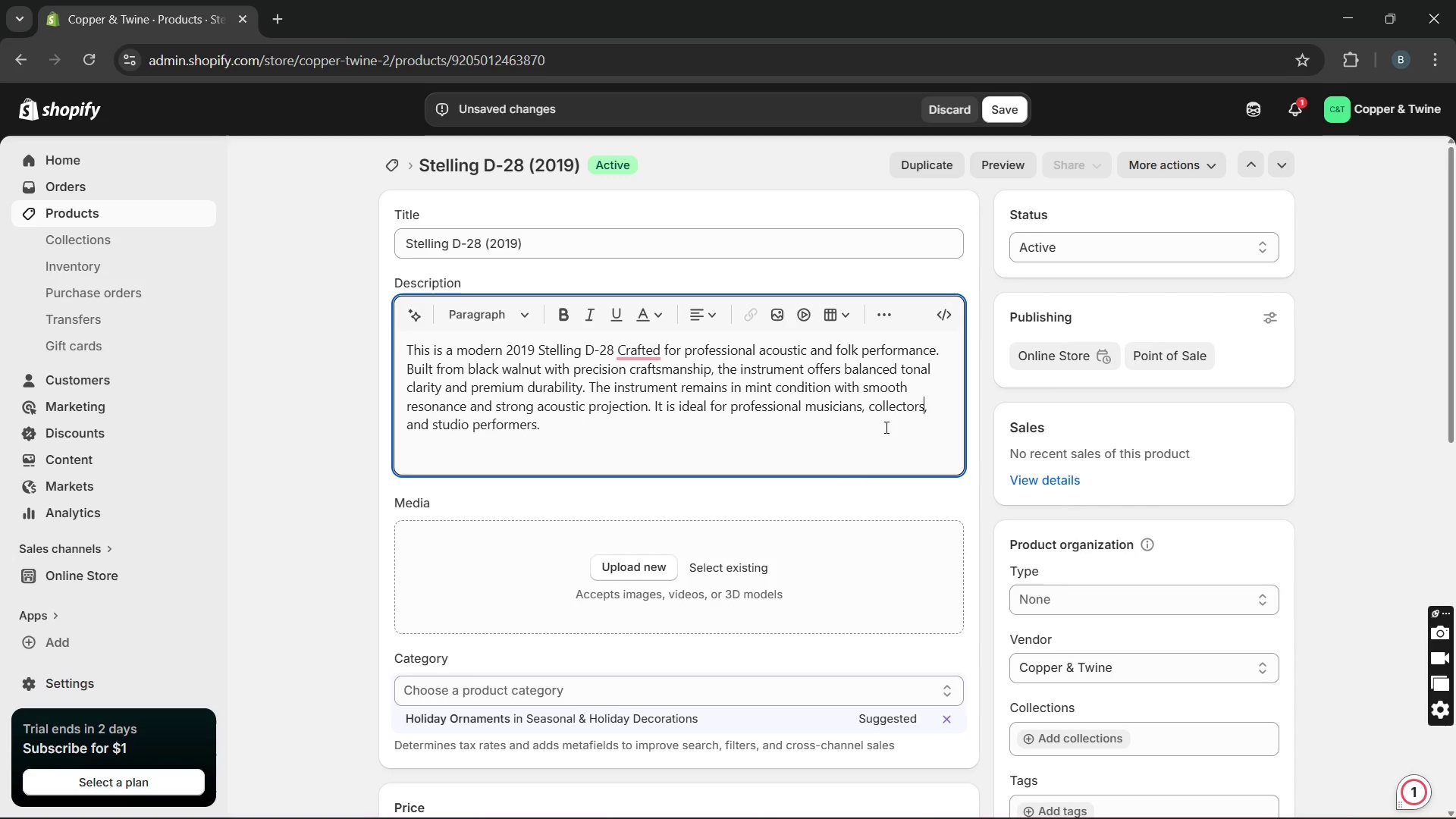 
key(Unknown)
 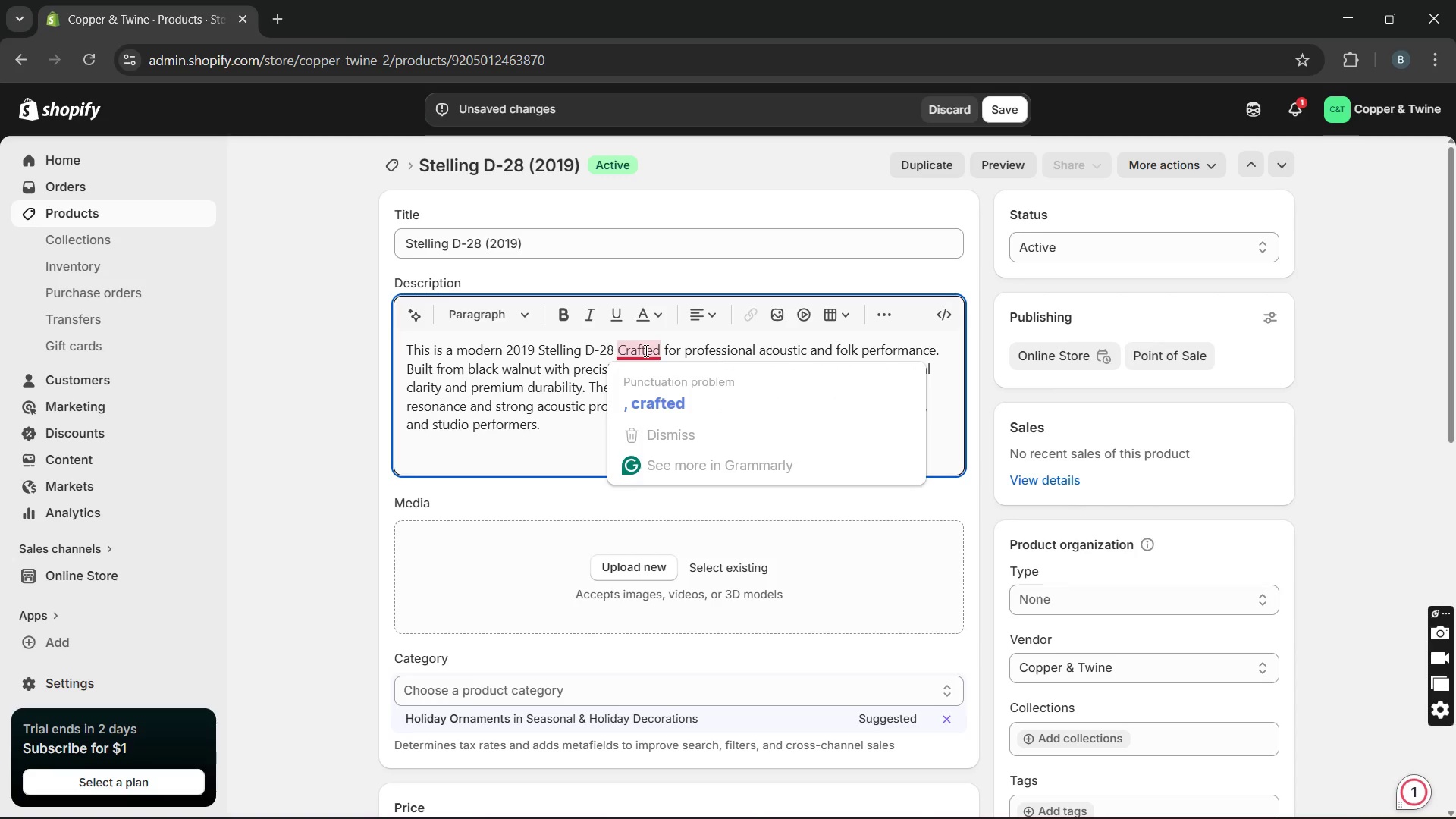 
left_click([658, 381])
 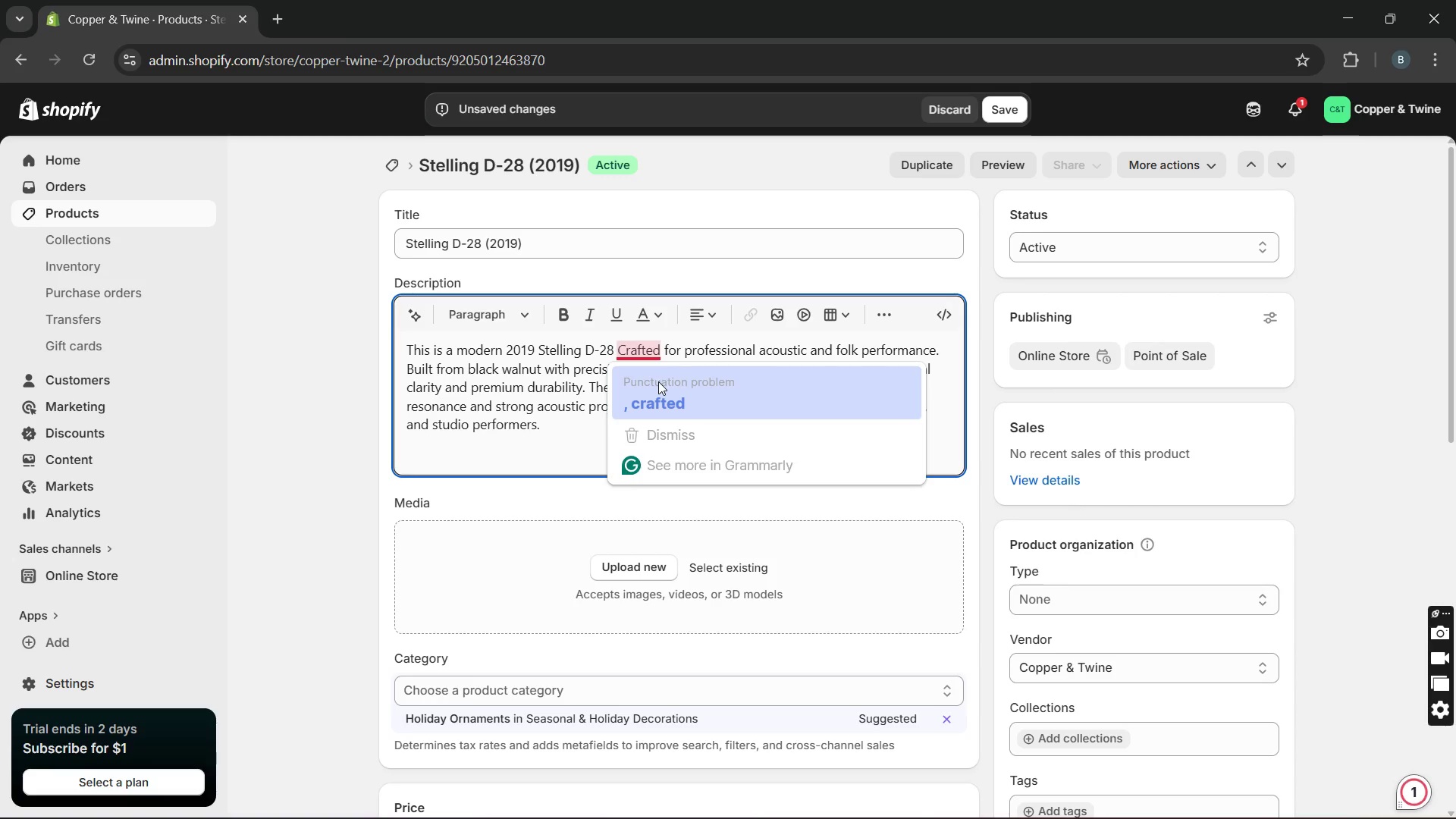 
key(Unknown)
 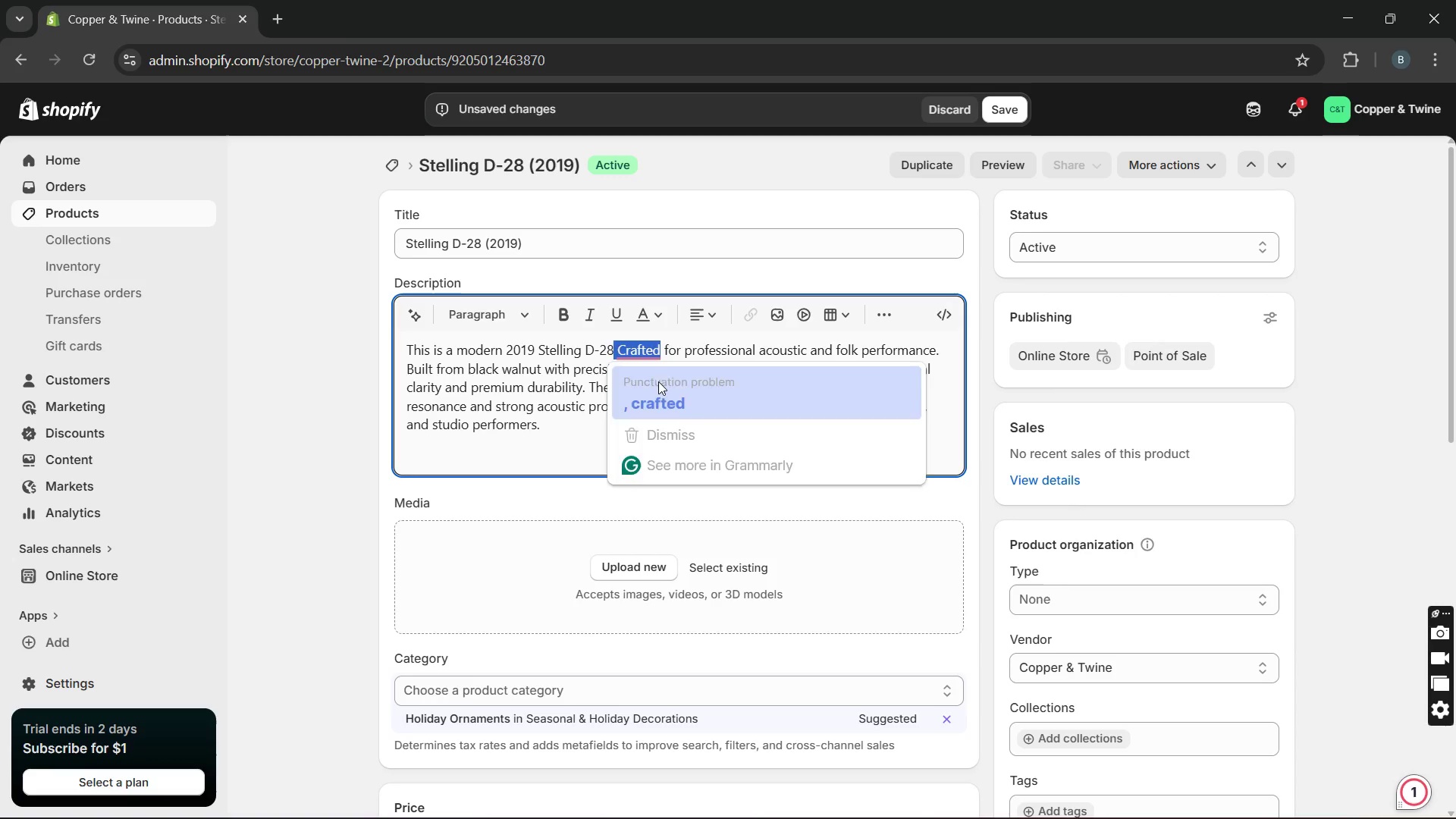 
key(Unknown)
 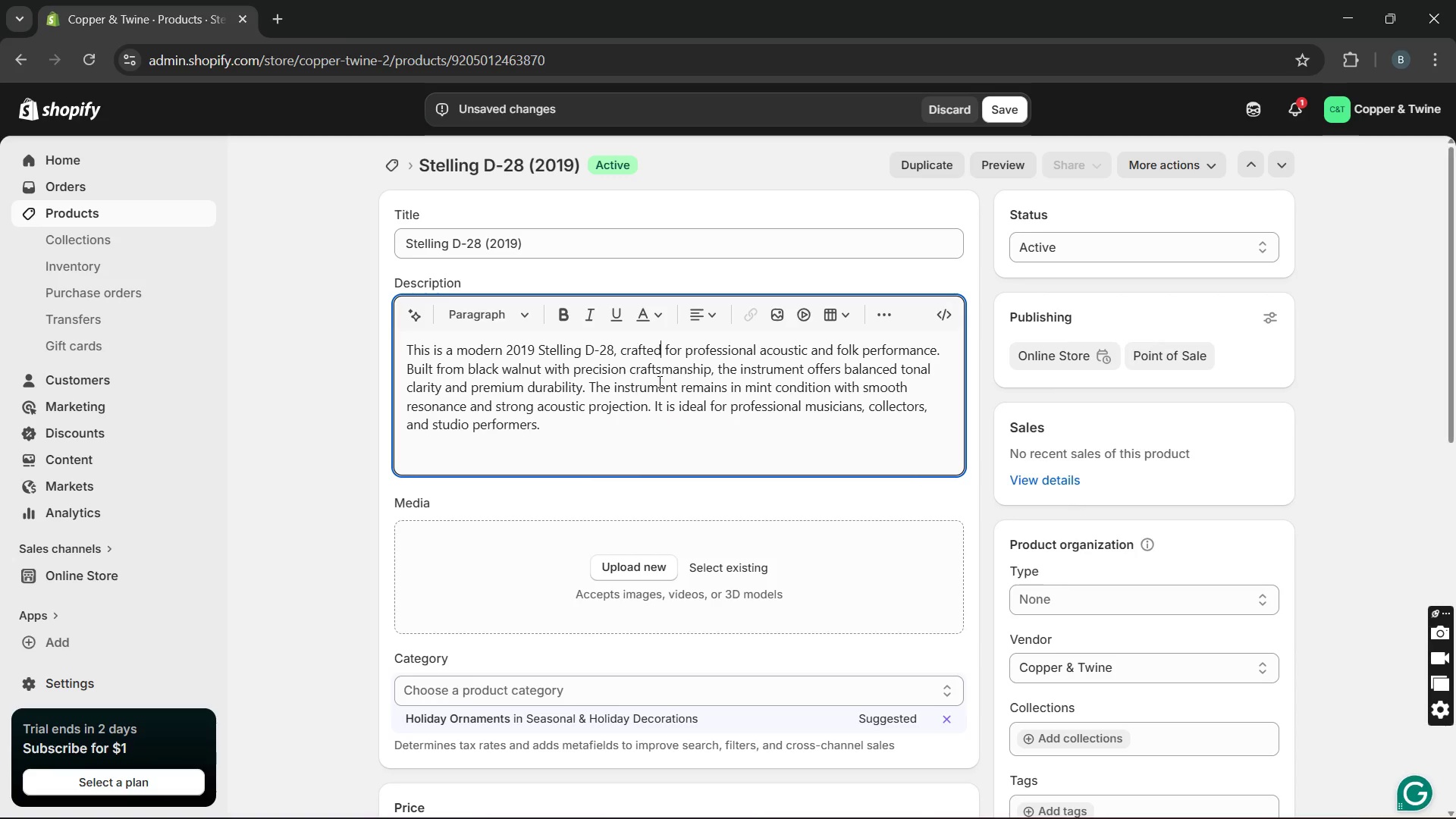 
key(Unknown)
 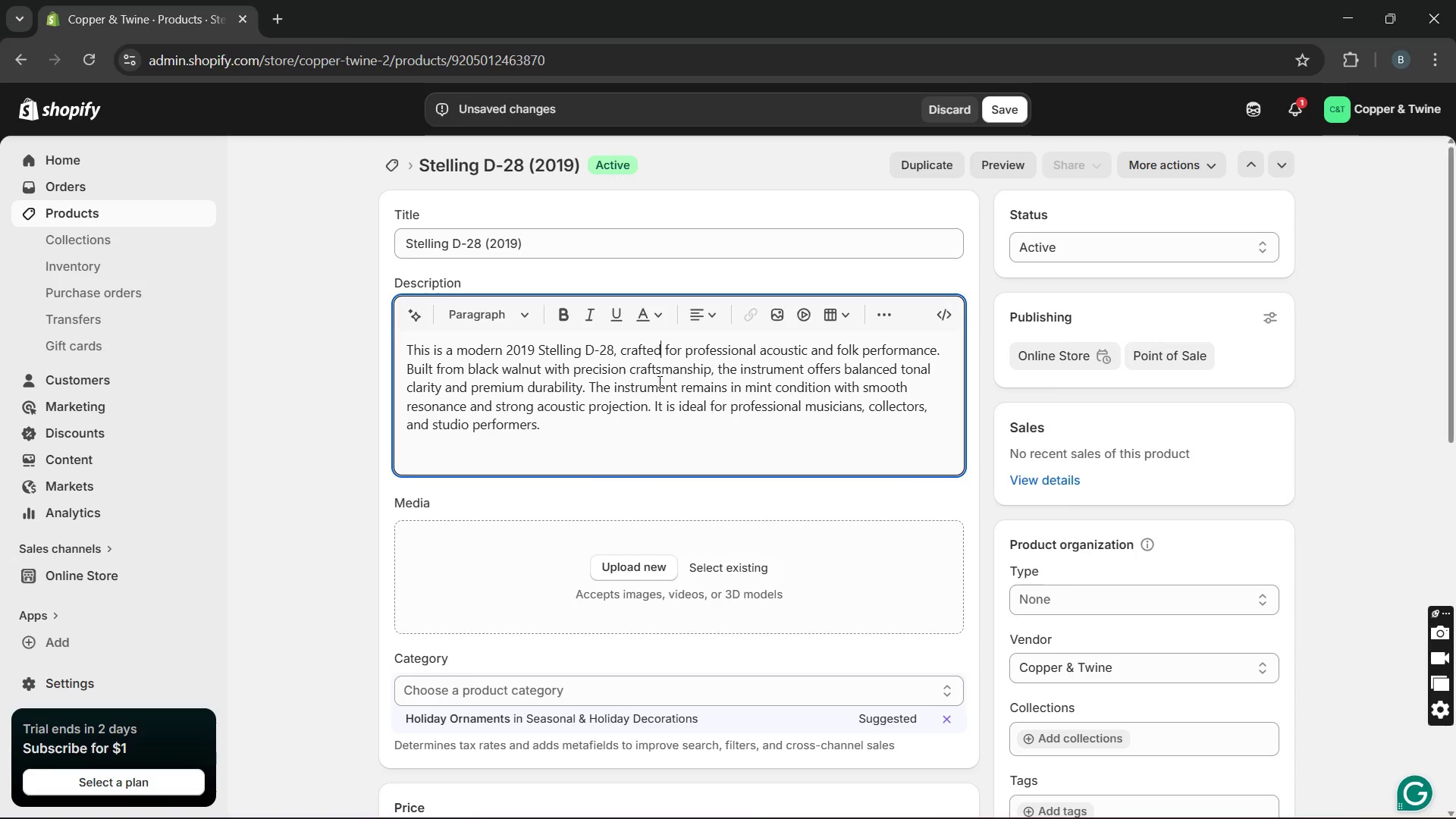 
key(Unknown)
 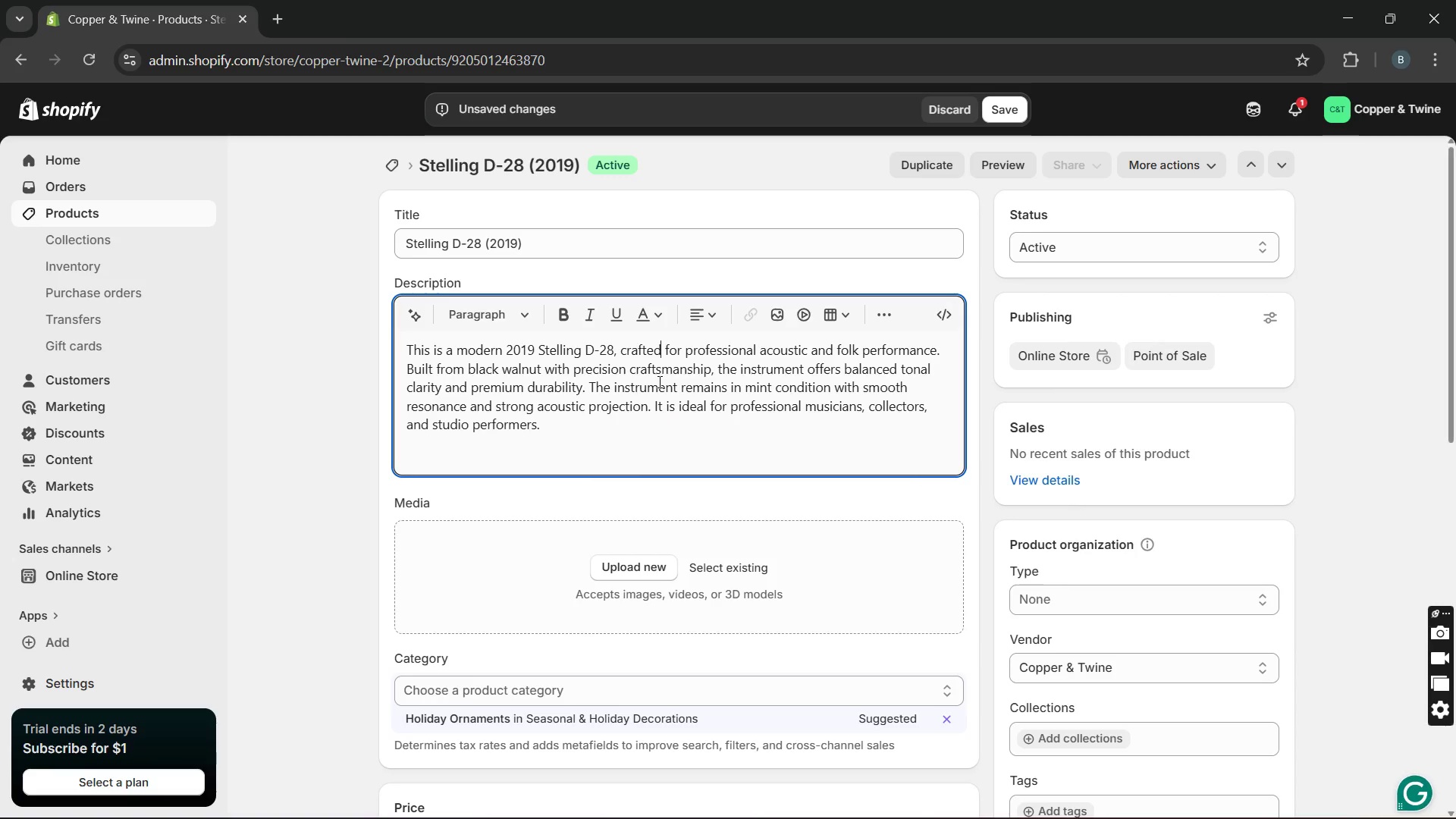 
key(Unknown)
 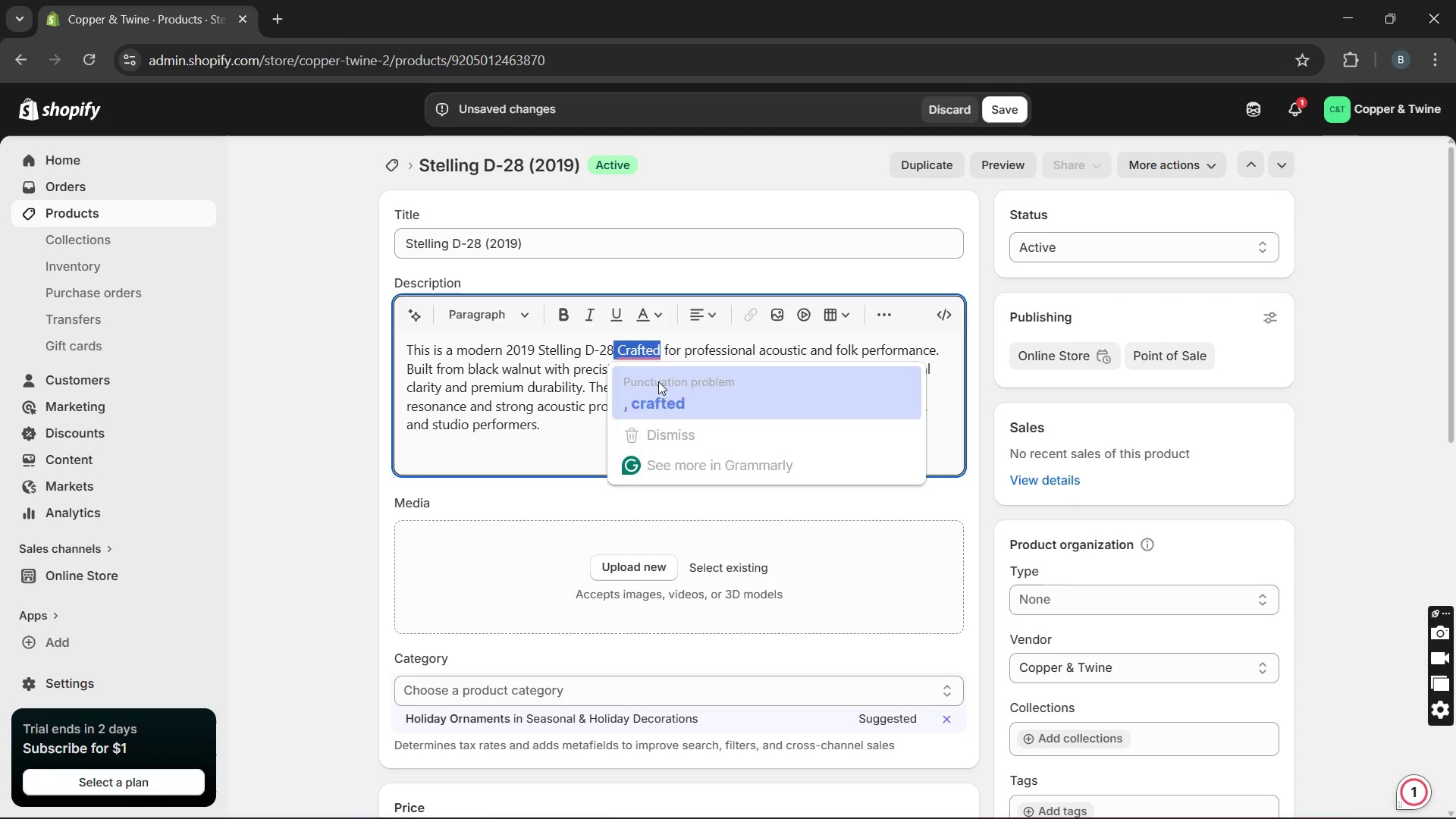 
key(Unknown)
 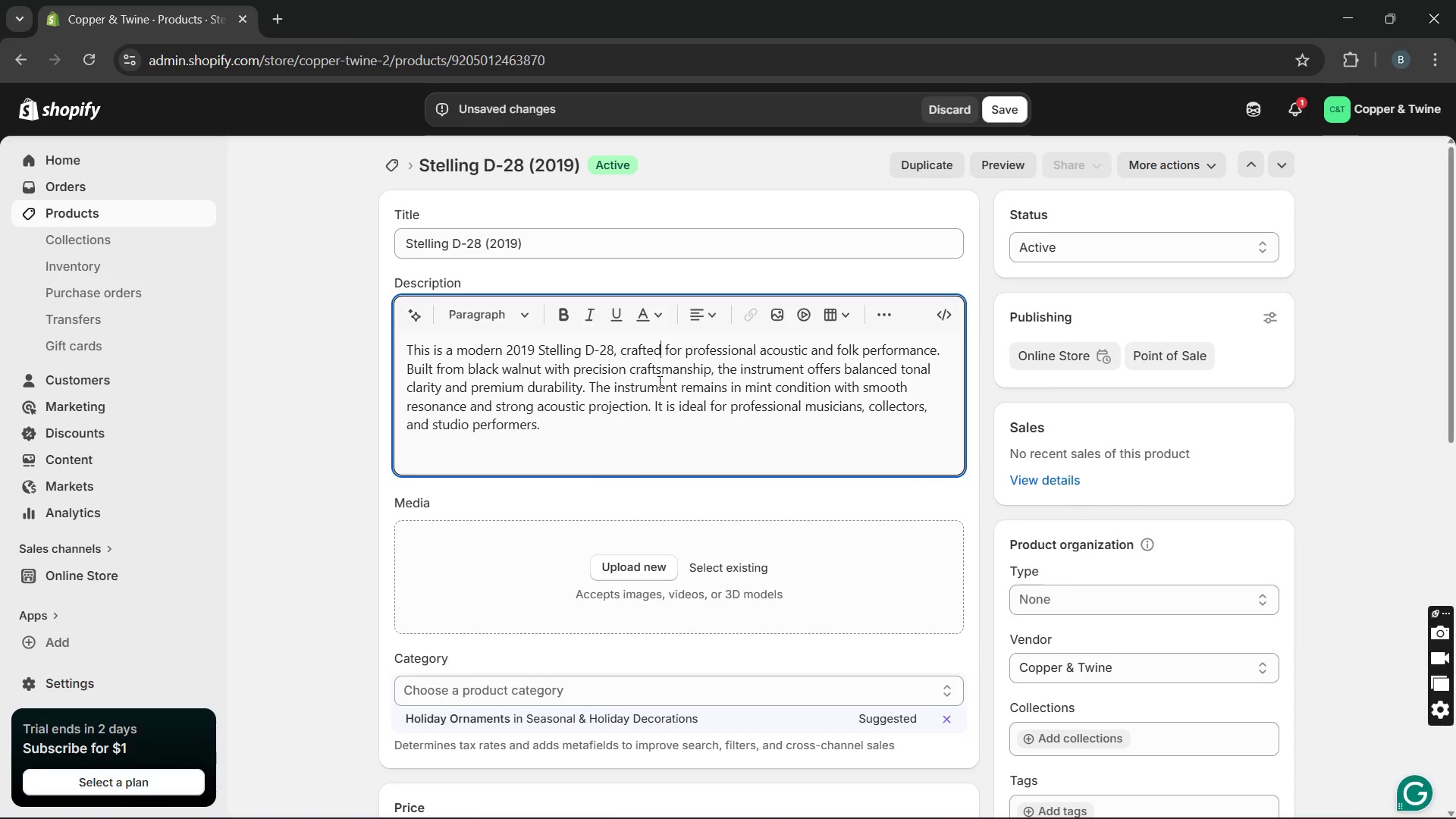 
key(Unknown)
 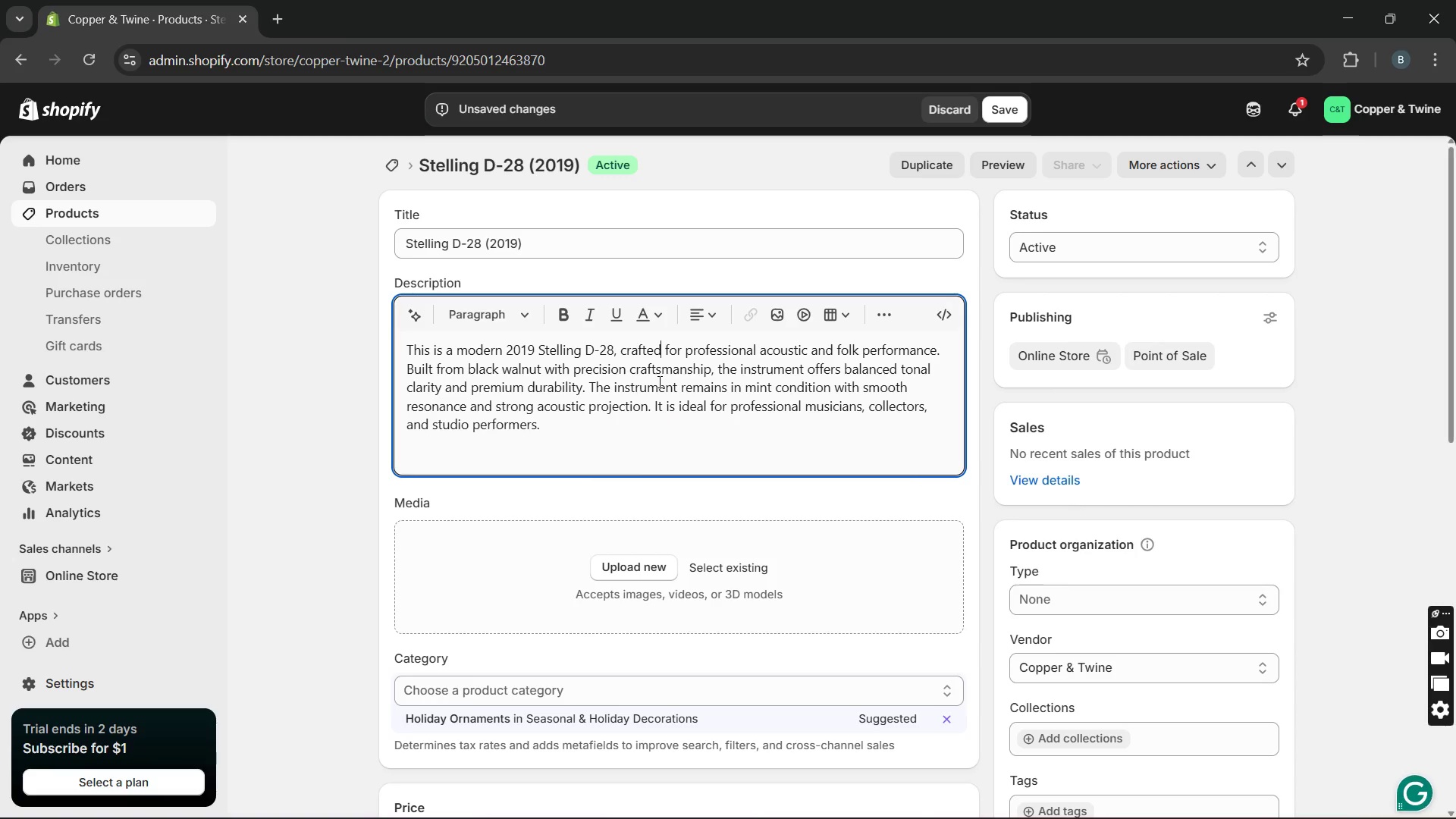 
key(Unknown)
 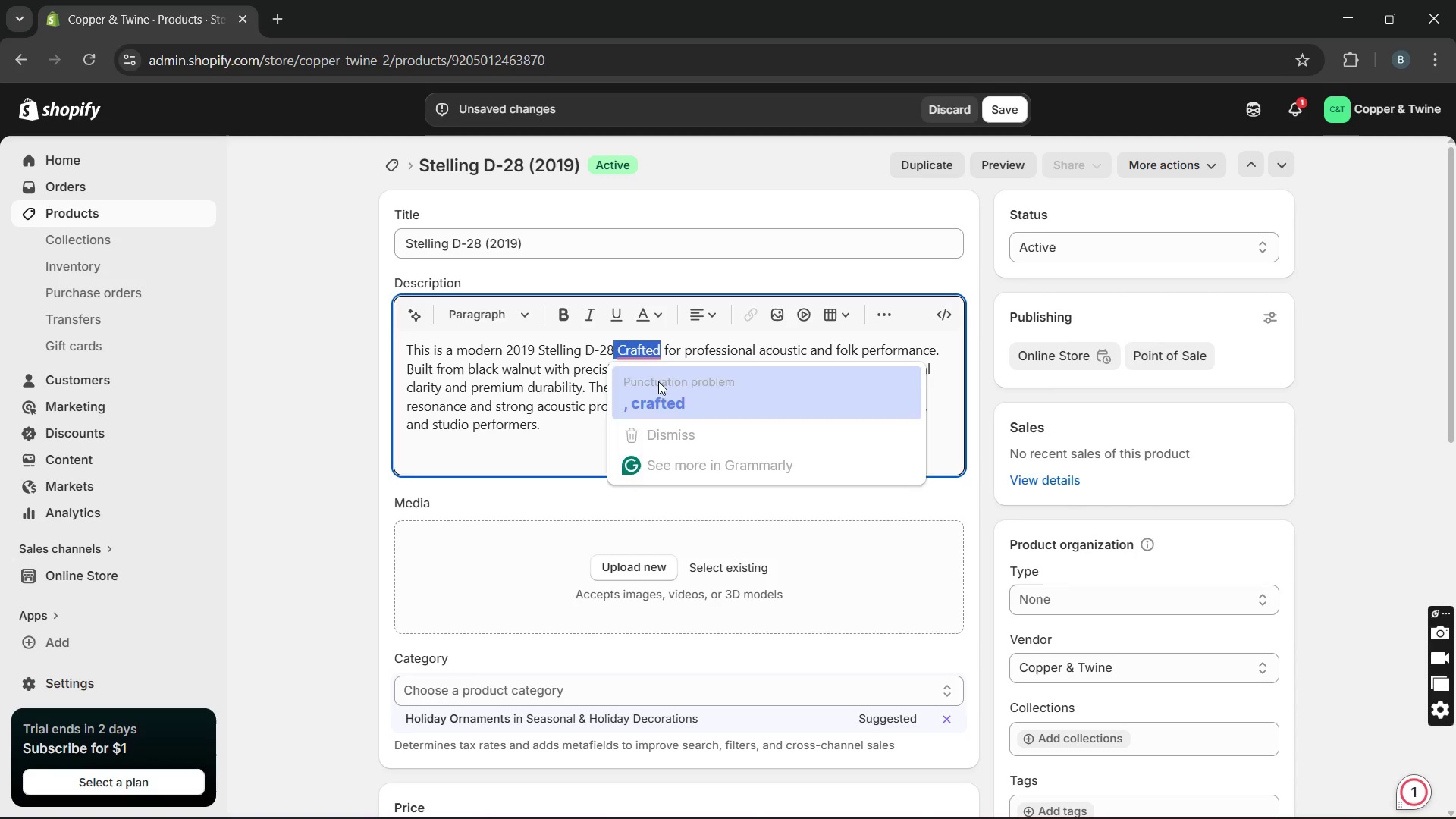 
key(Unknown)
 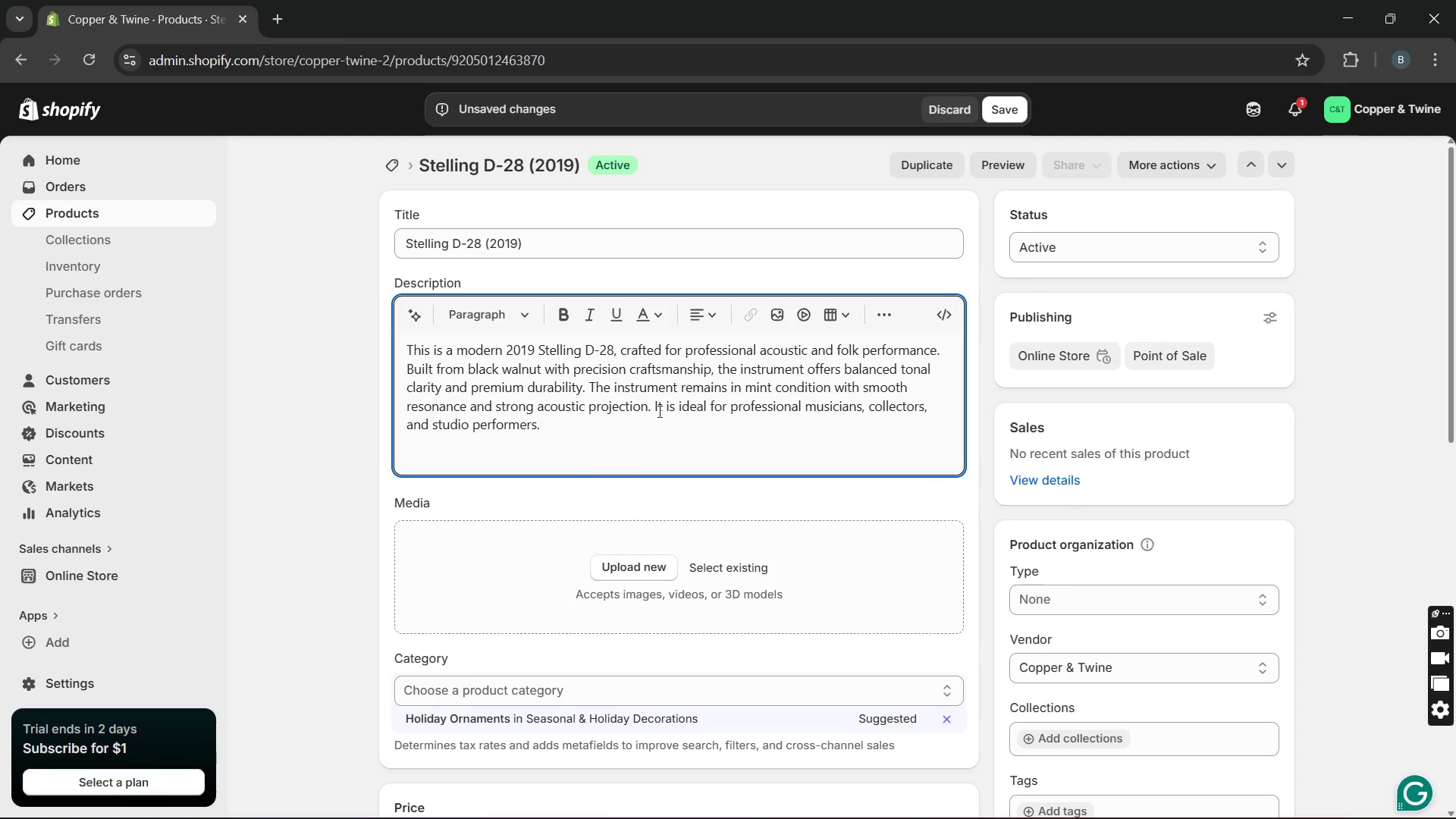 
mouse_move([681, 425])
 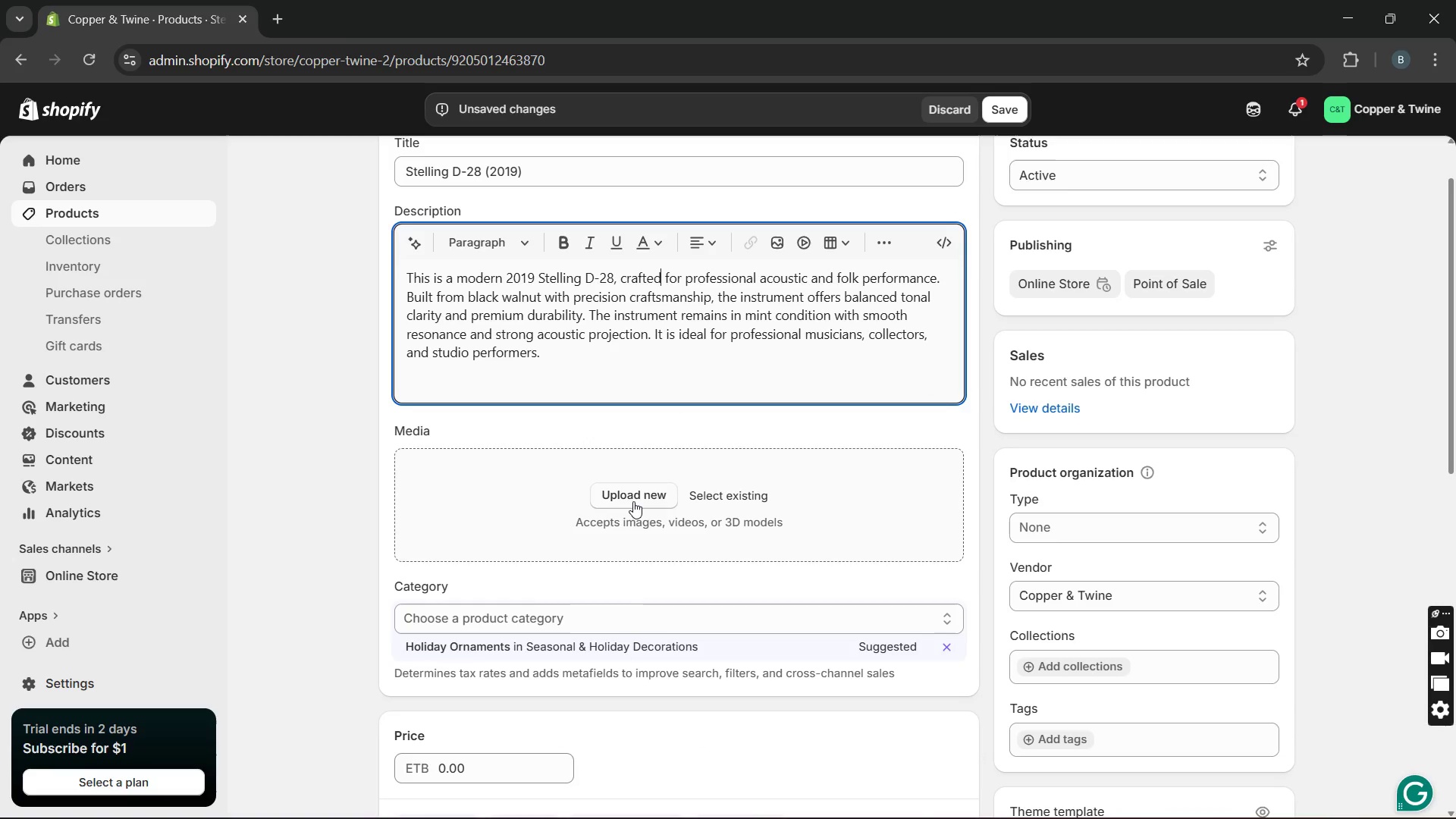 
left_click([633, 501])
 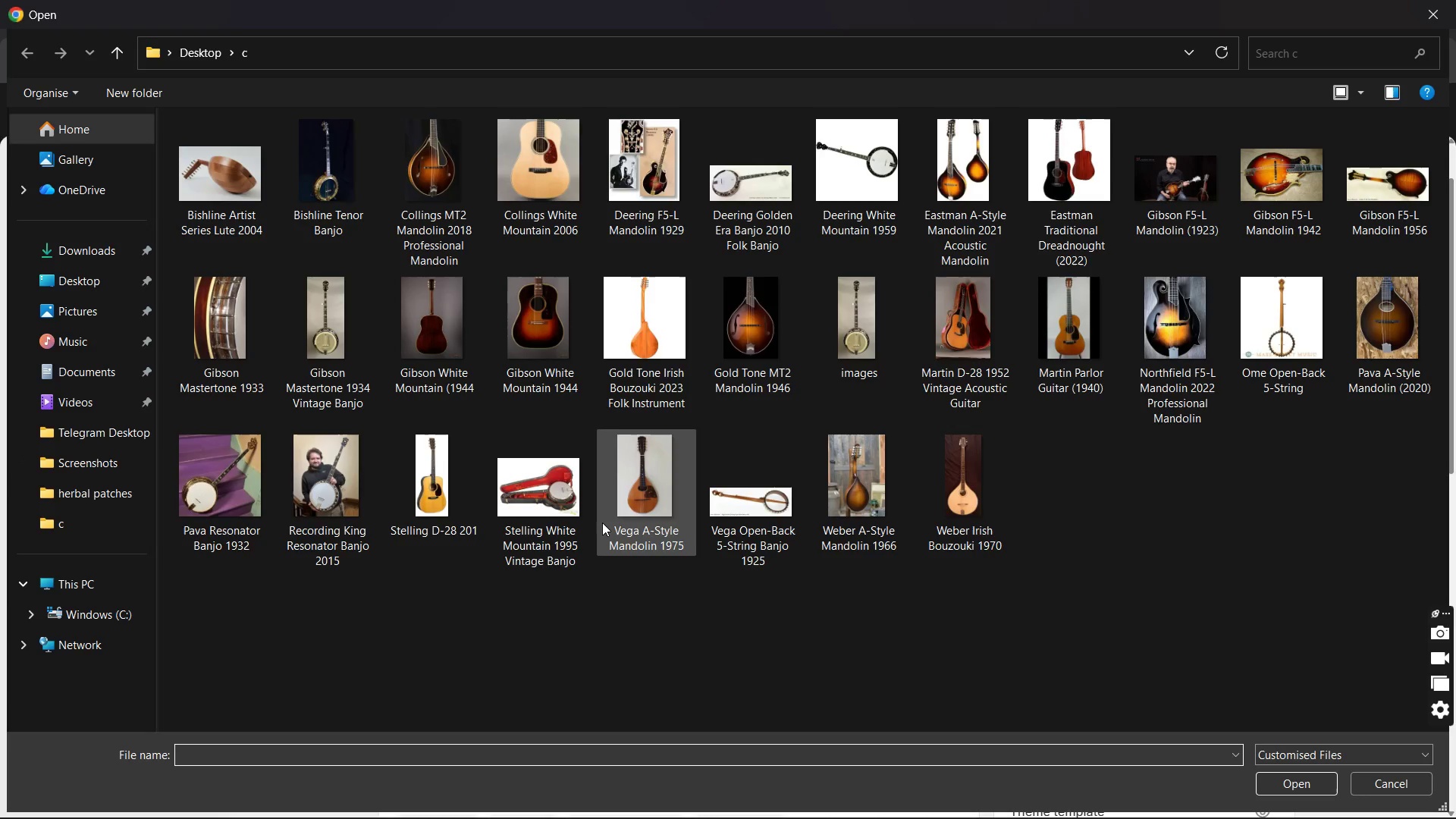 
wait(6.45)
 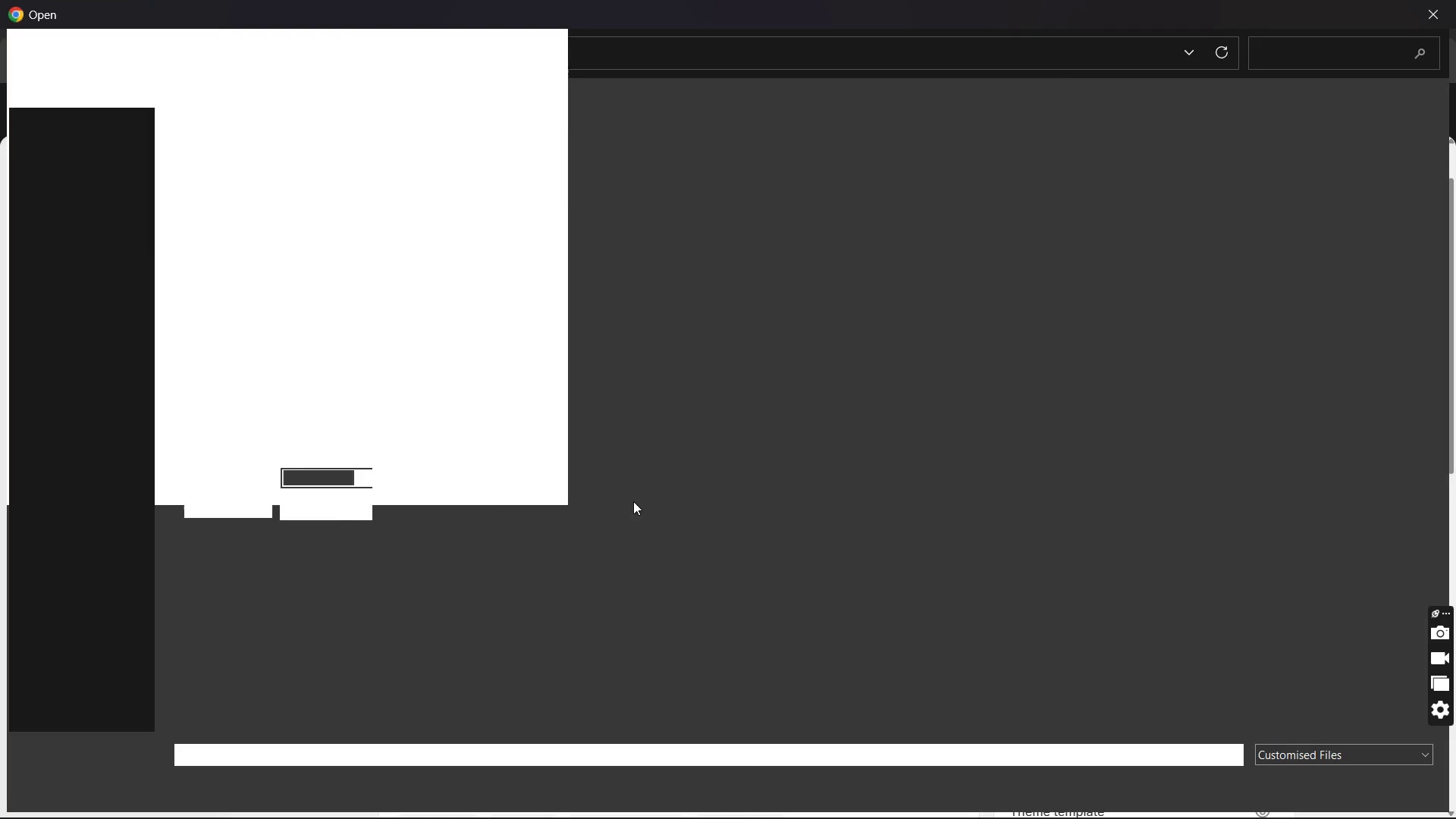 
double_click([410, 503])
 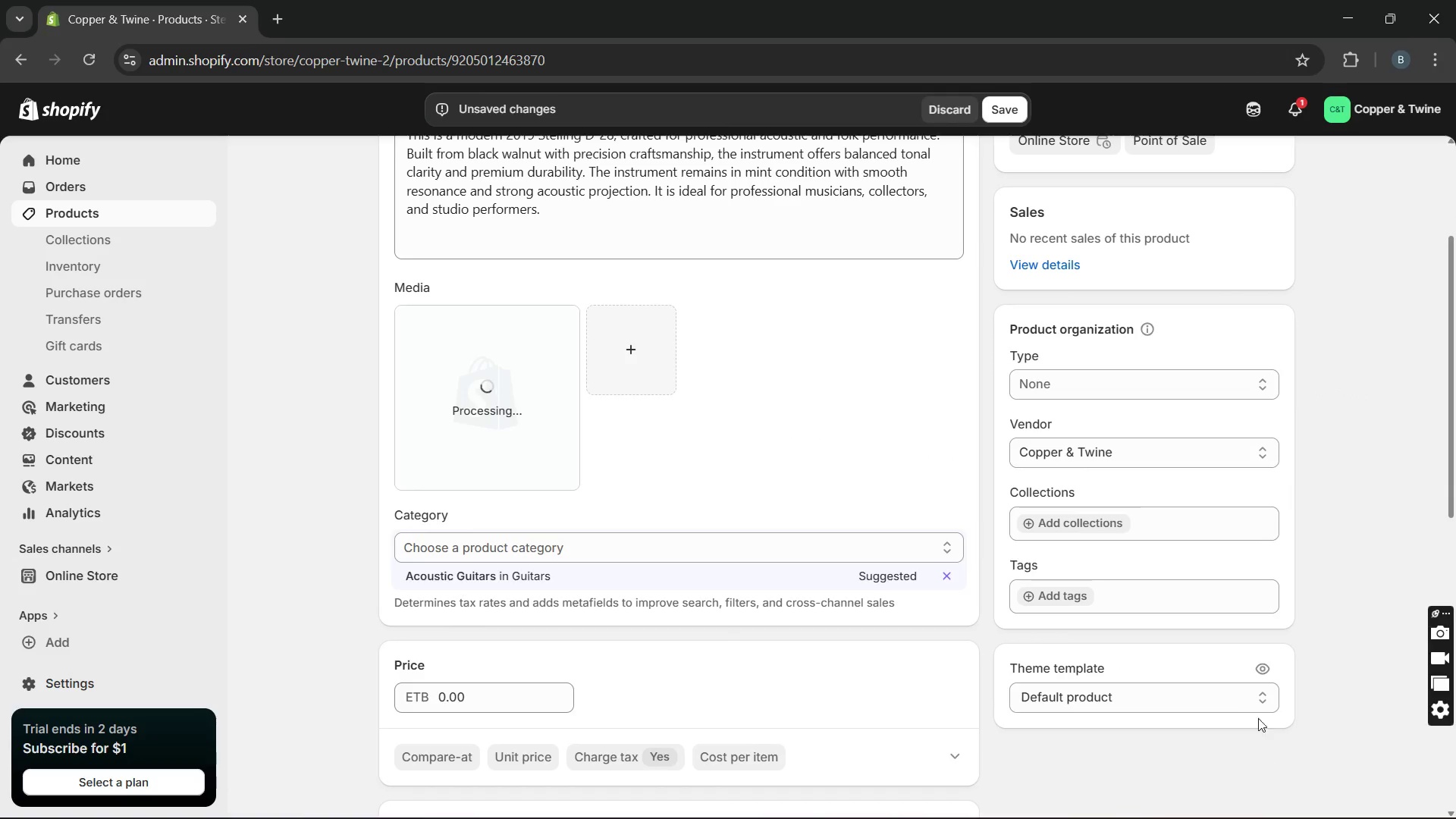 
wait(7.34)
 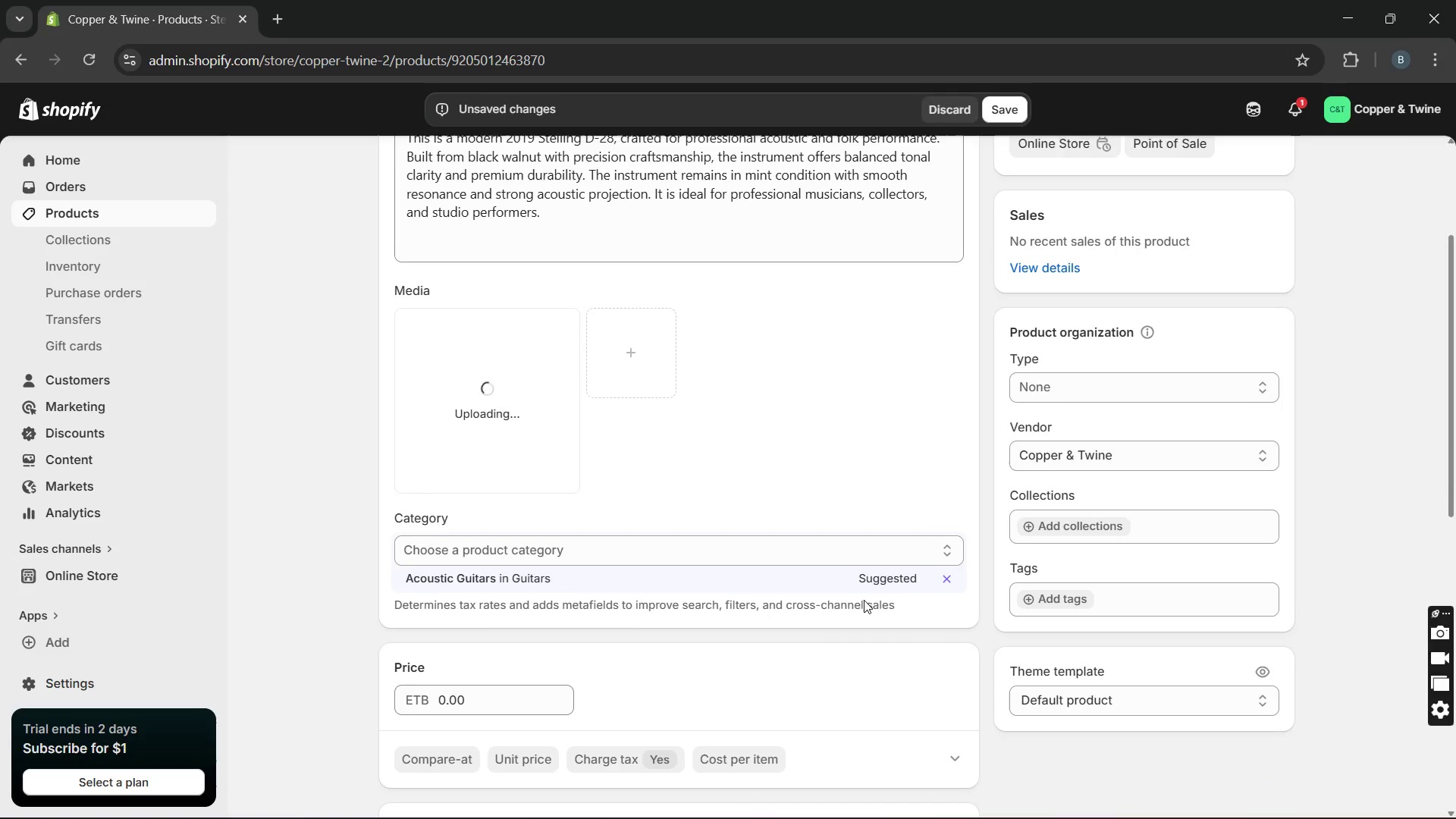 
left_click([1075, 600])
 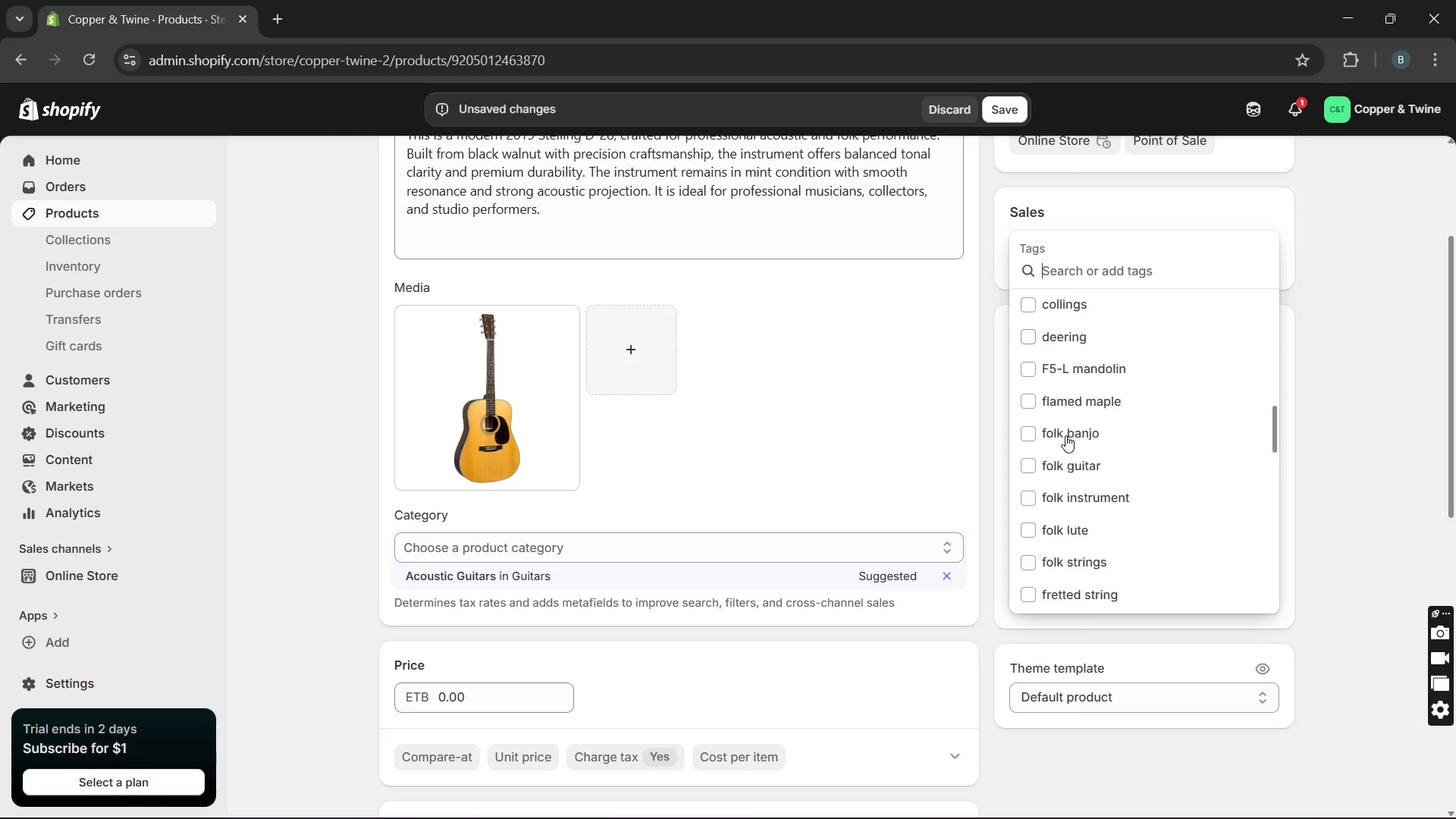 
wait(5.14)
 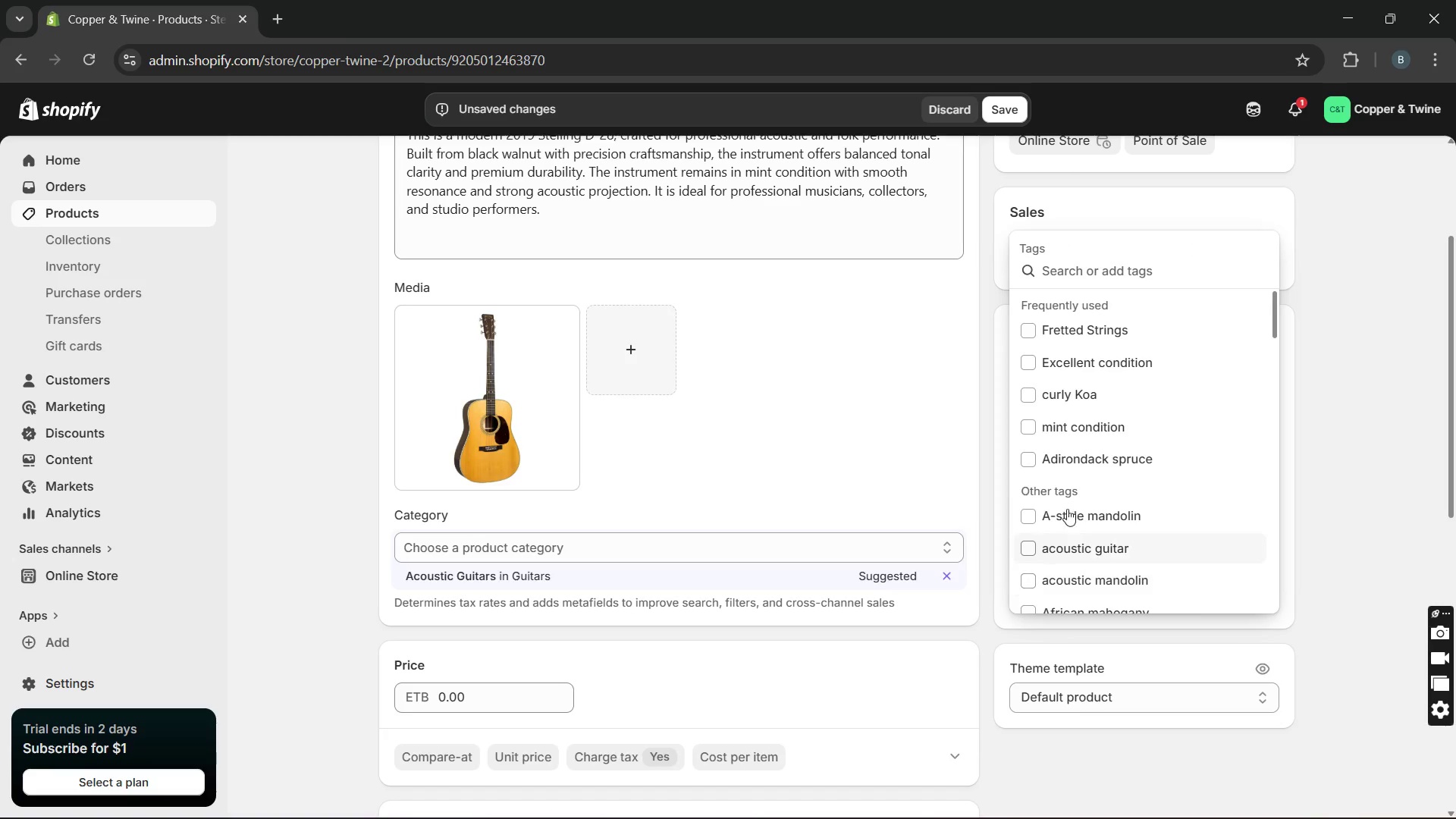 
left_click([1062, 452])
 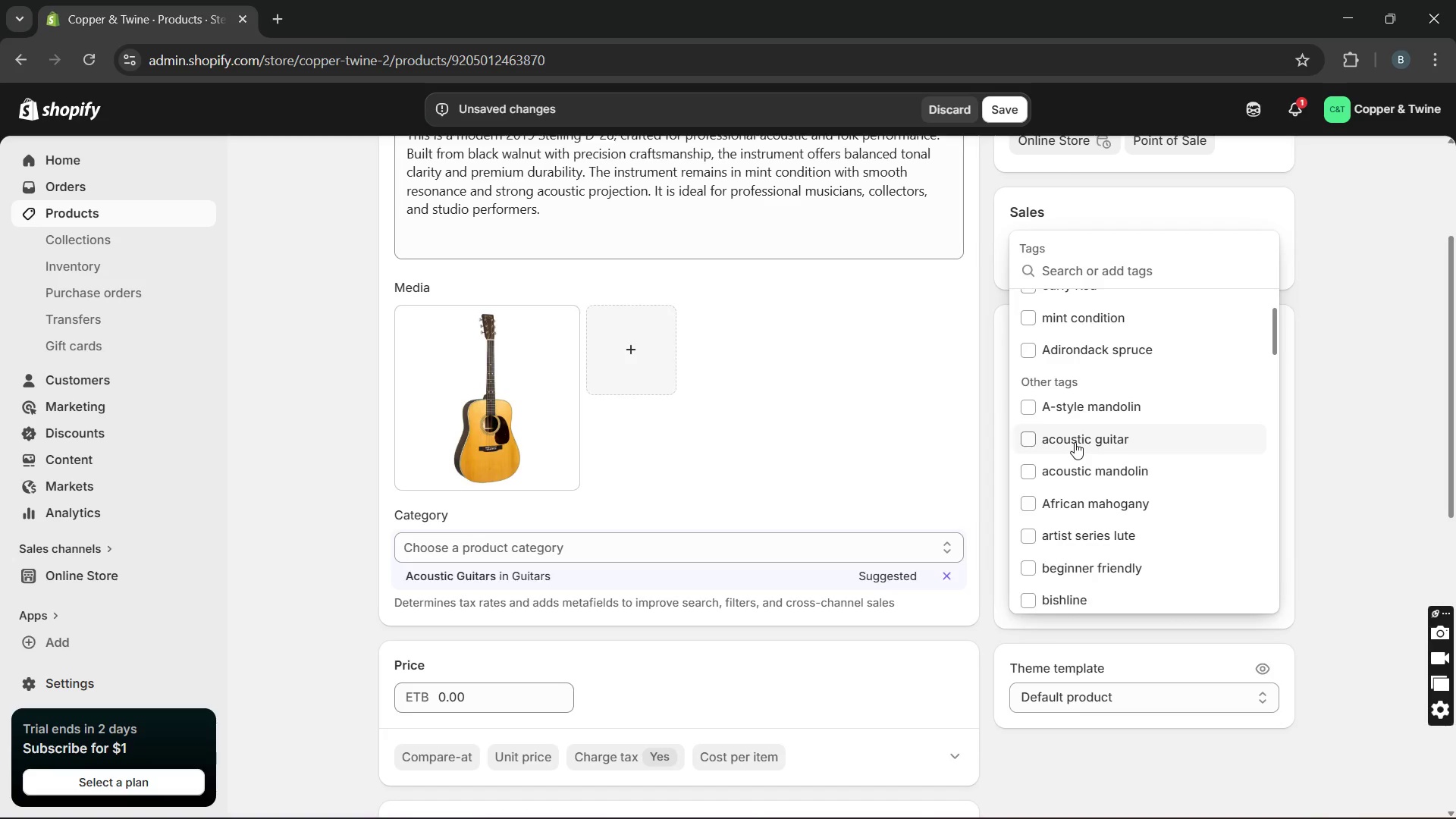 
wait(12.19)
 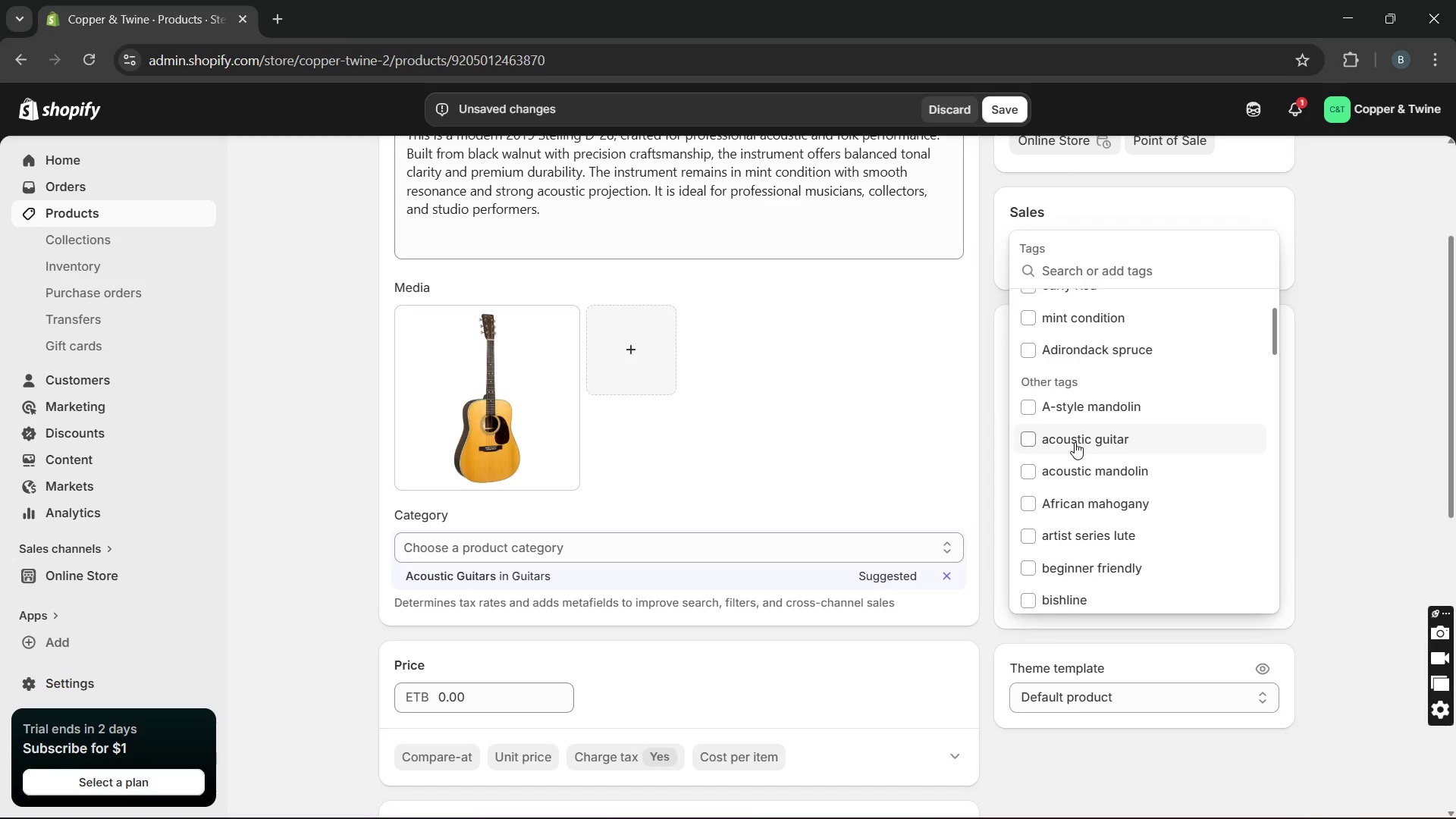 
left_click([1065, 343])
 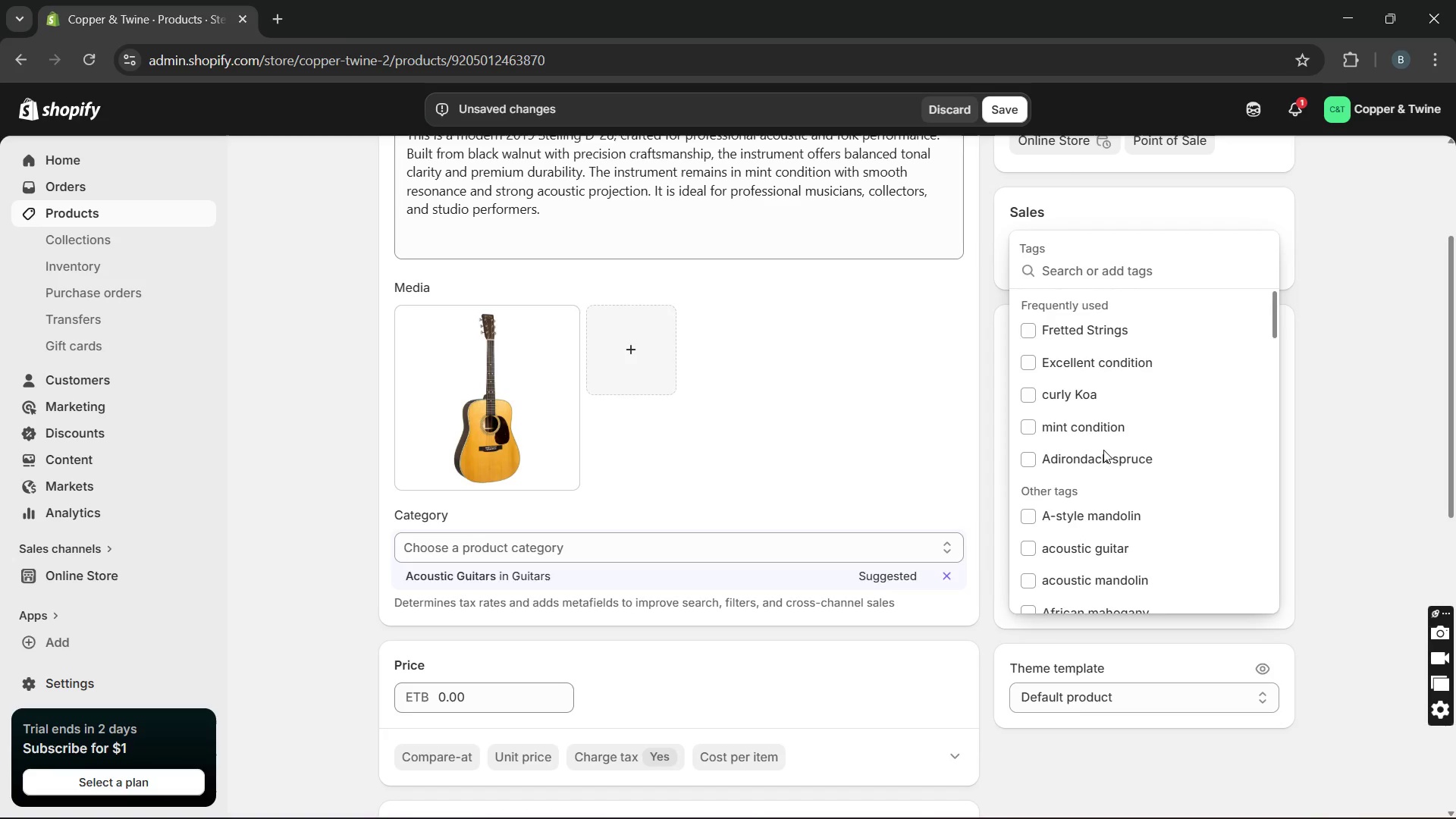 
left_click([1090, 435])
 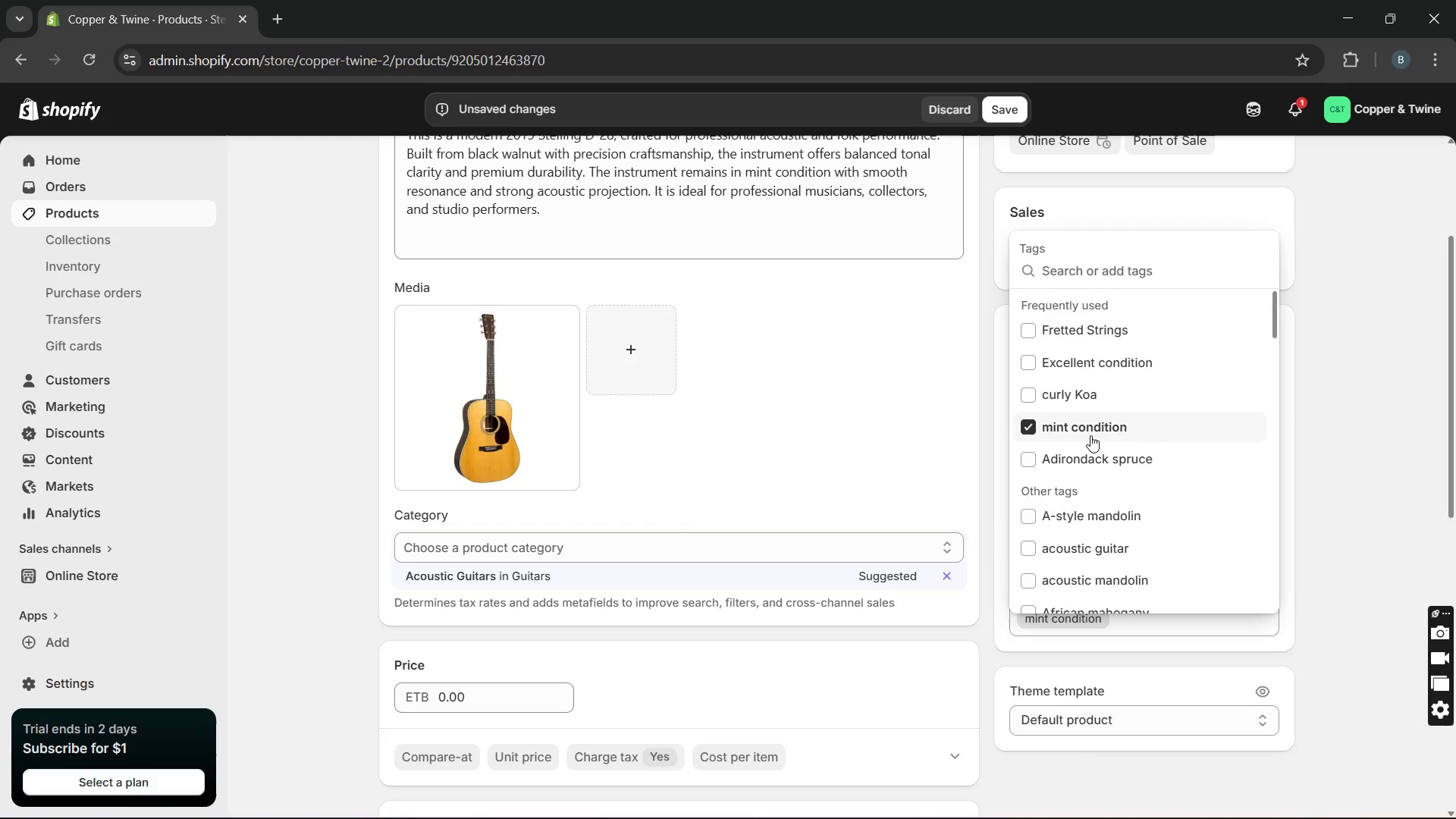 
wait(5.02)
 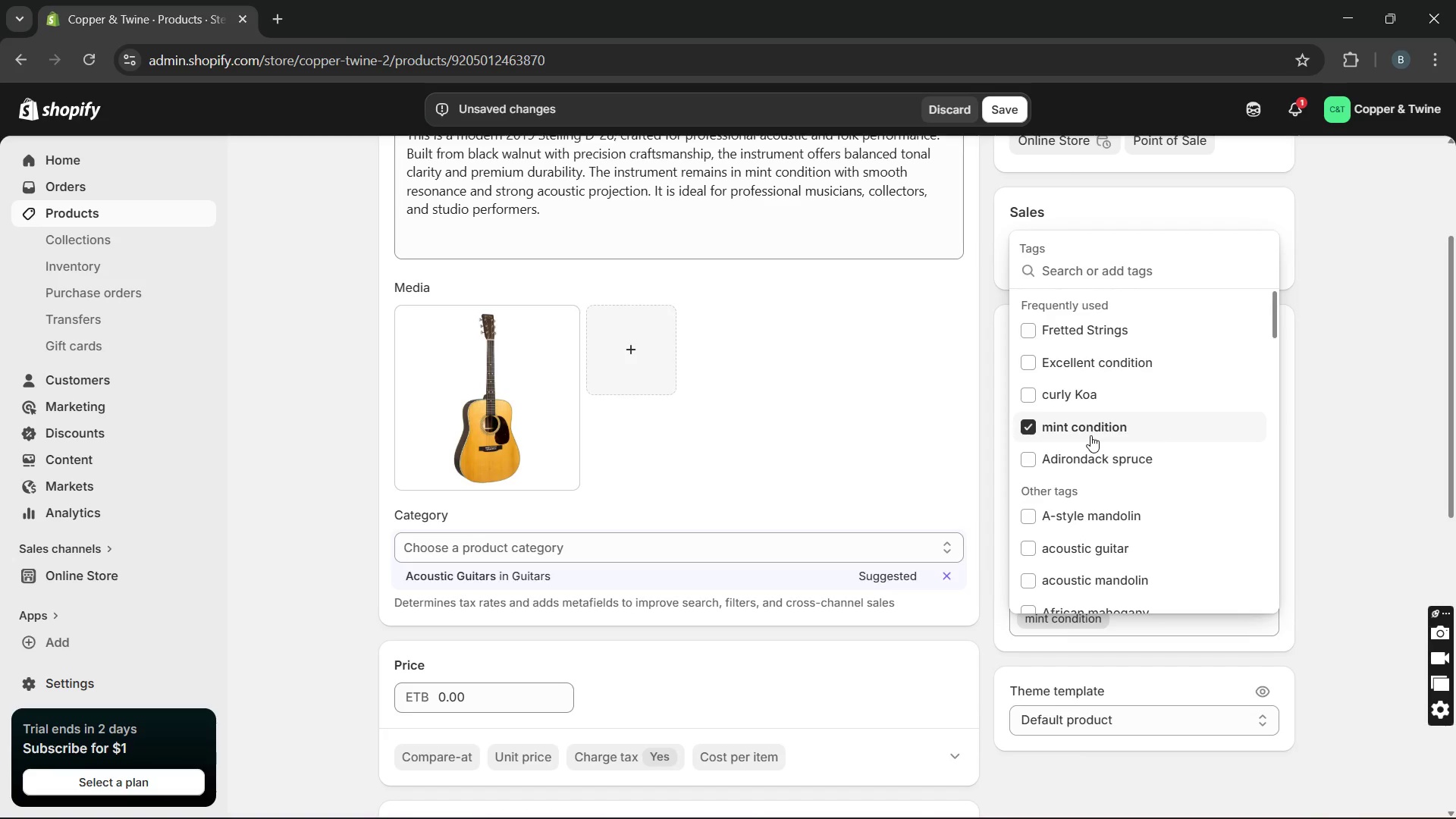 
left_click([1069, 268])
 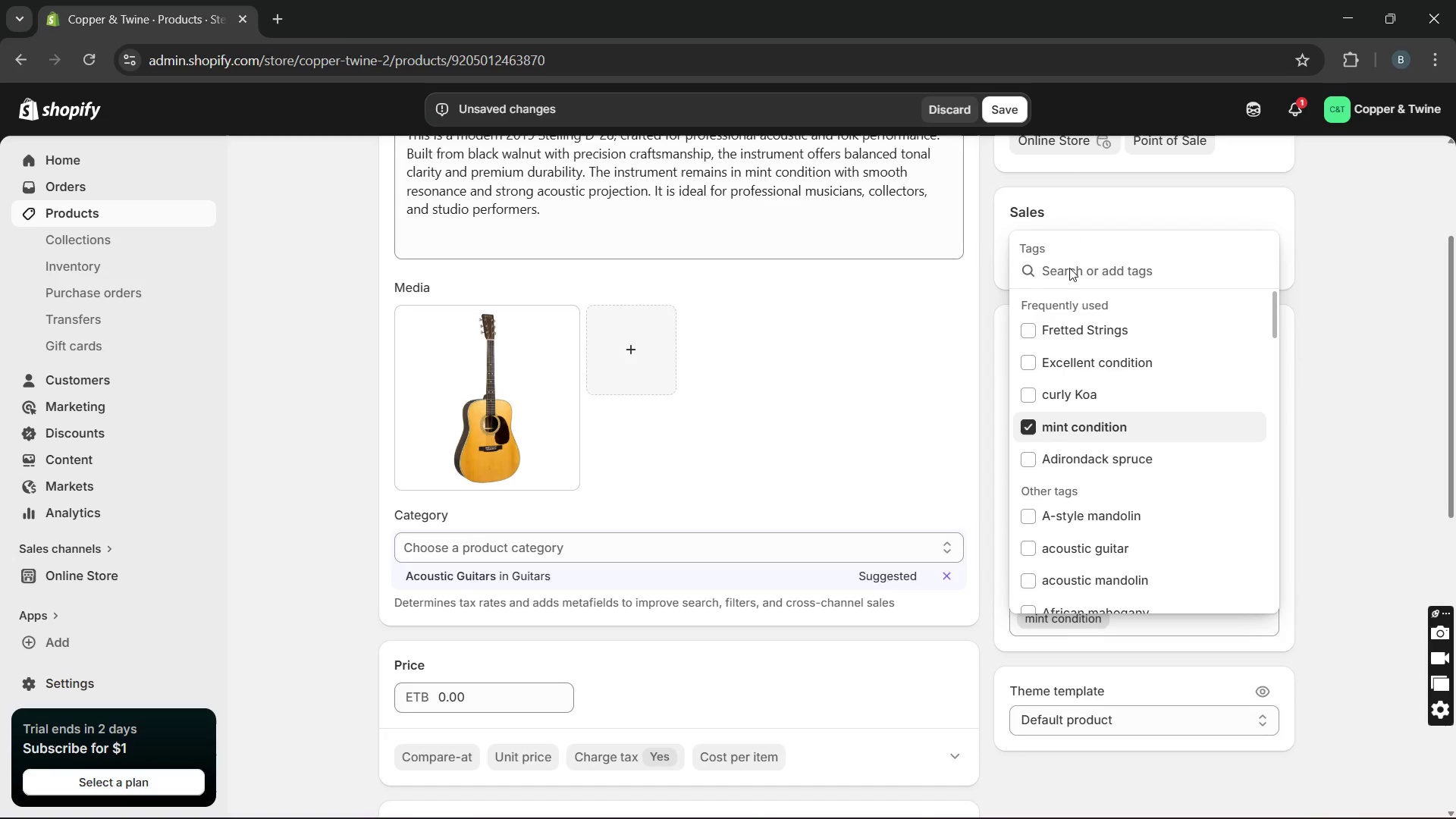 
type(D-28 S)
key(Backspace)
type(stelling)
 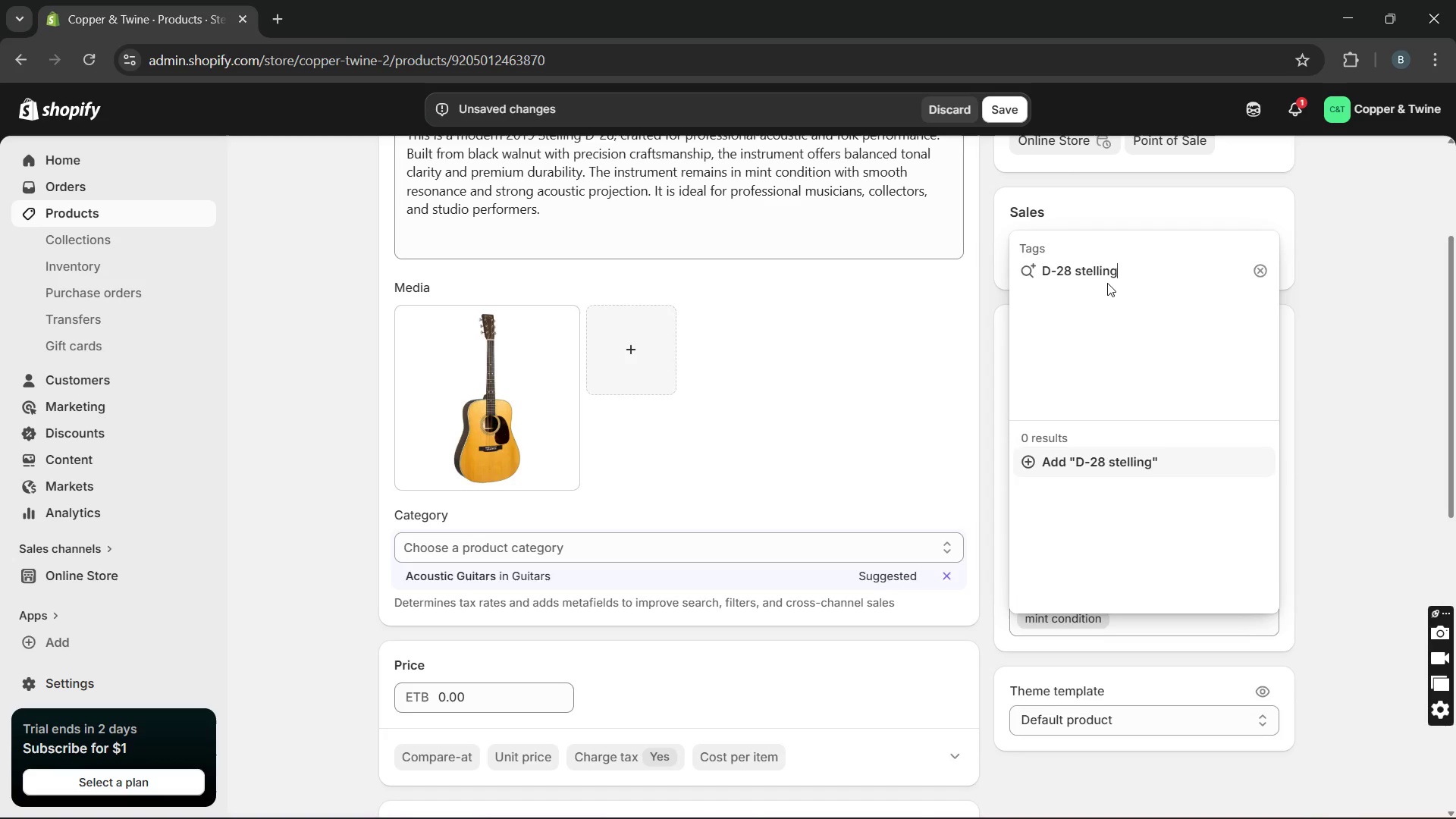 
key(Enter)
 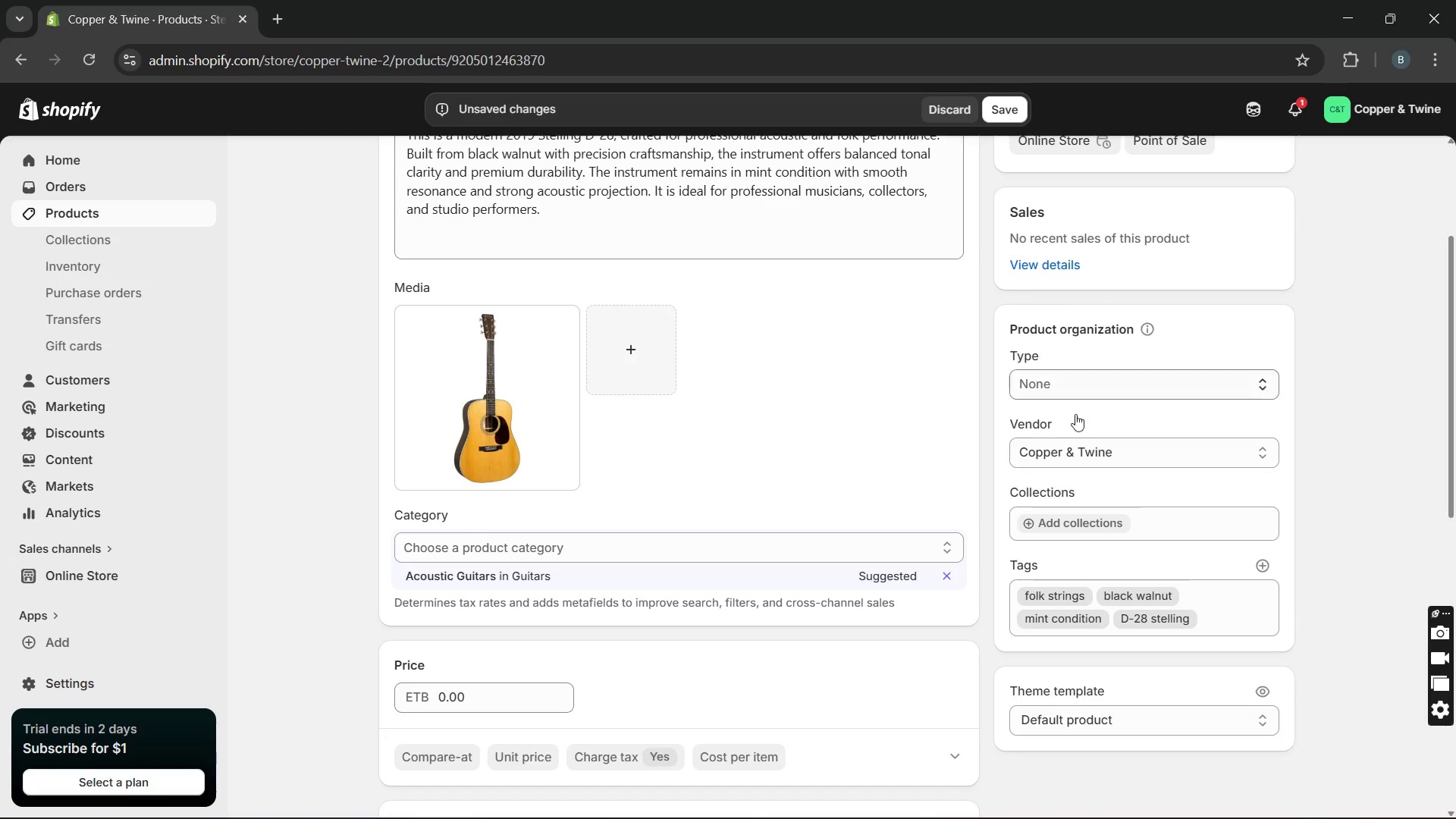 
mouse_move([816, 541])
 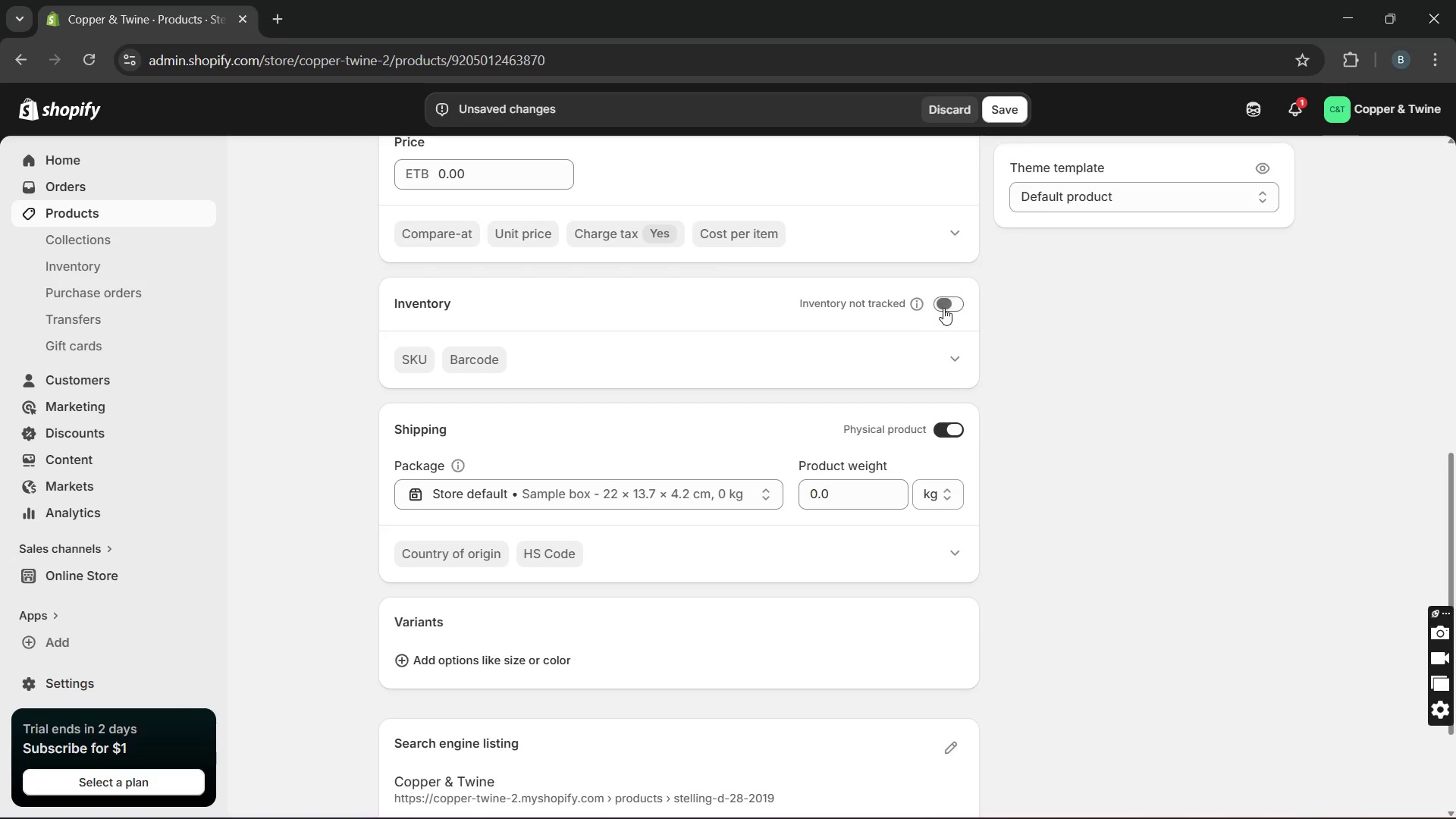 
left_click([943, 308])
 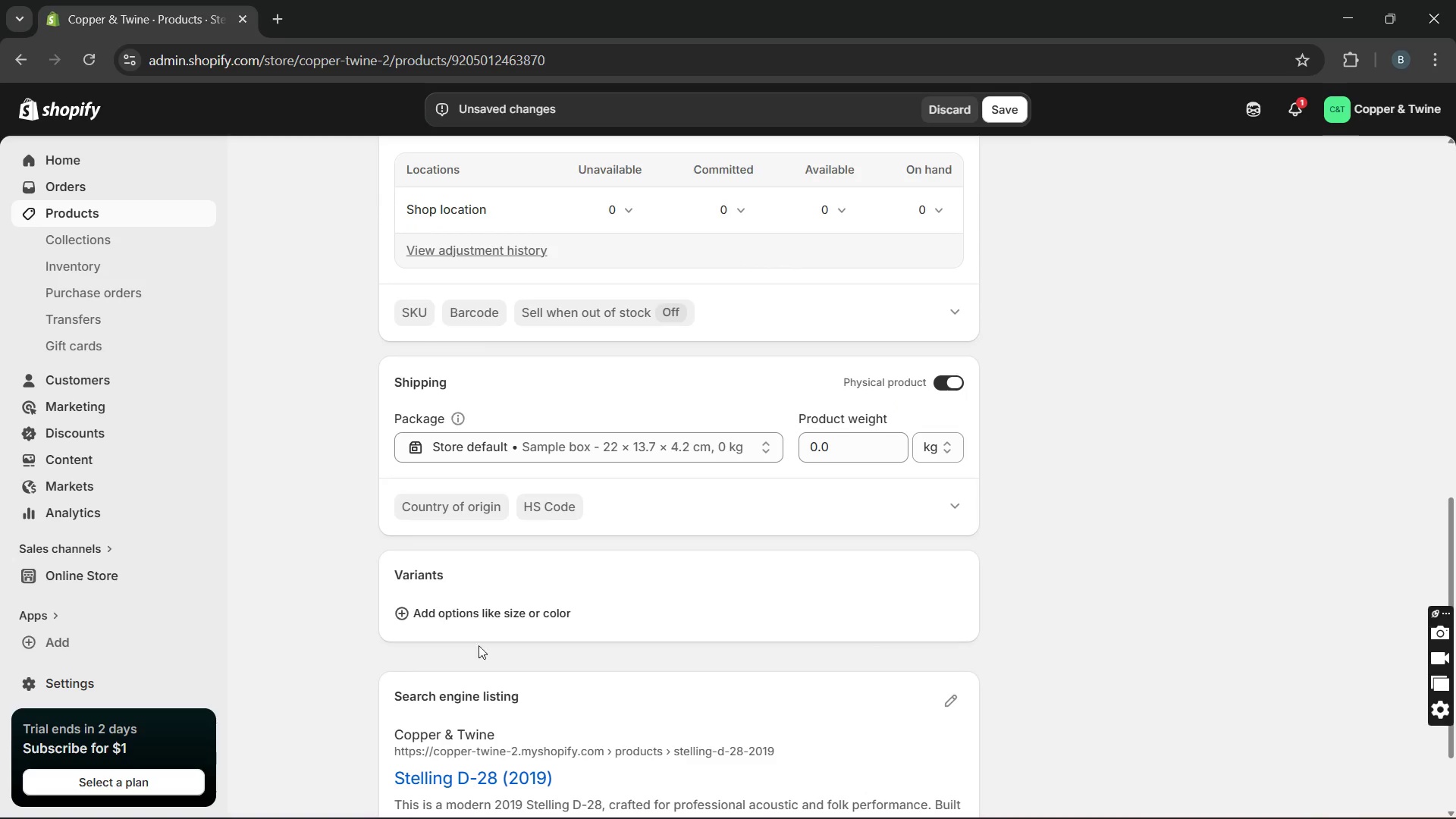 
left_click([460, 610])
 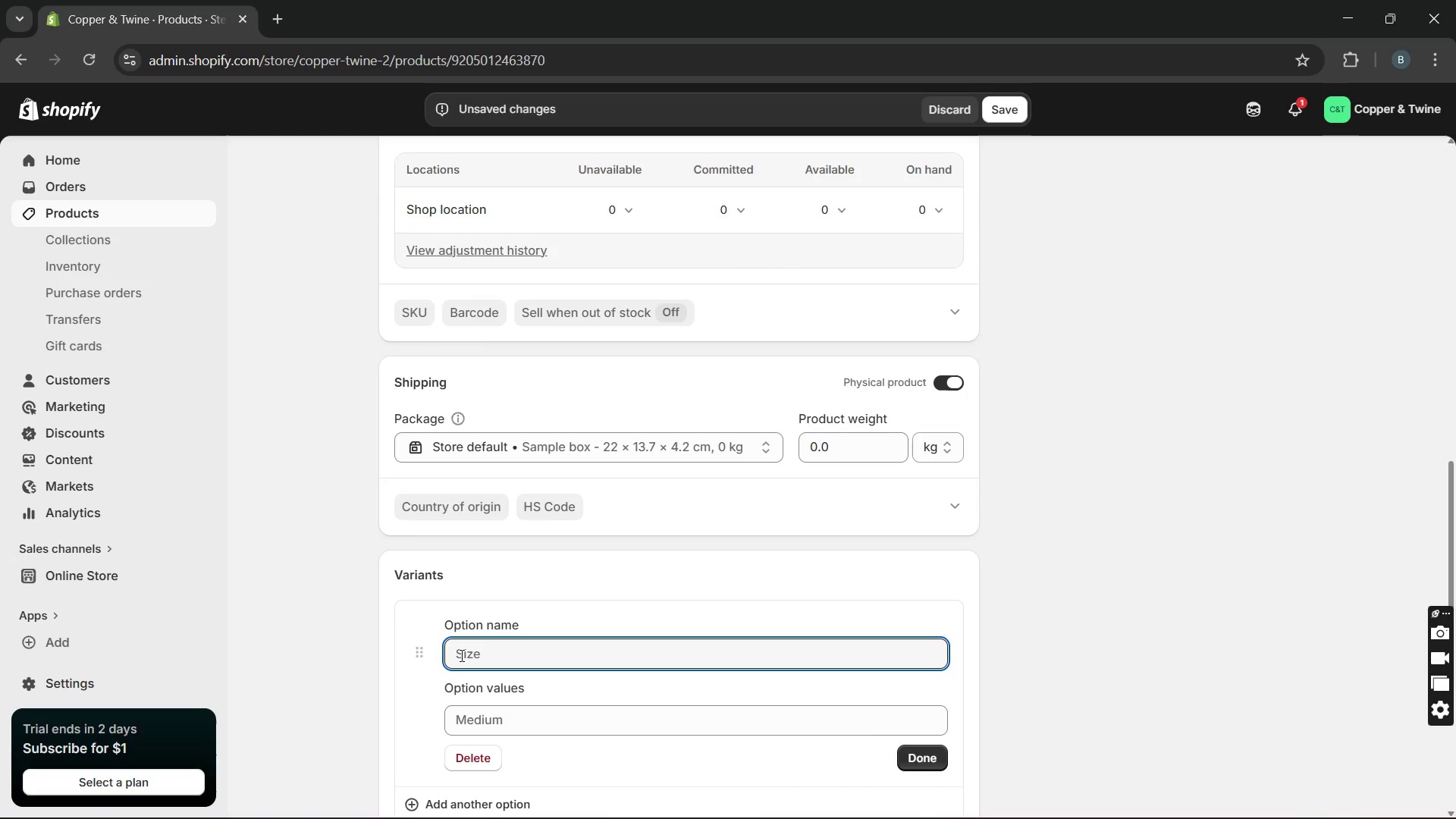 
type(Type)
 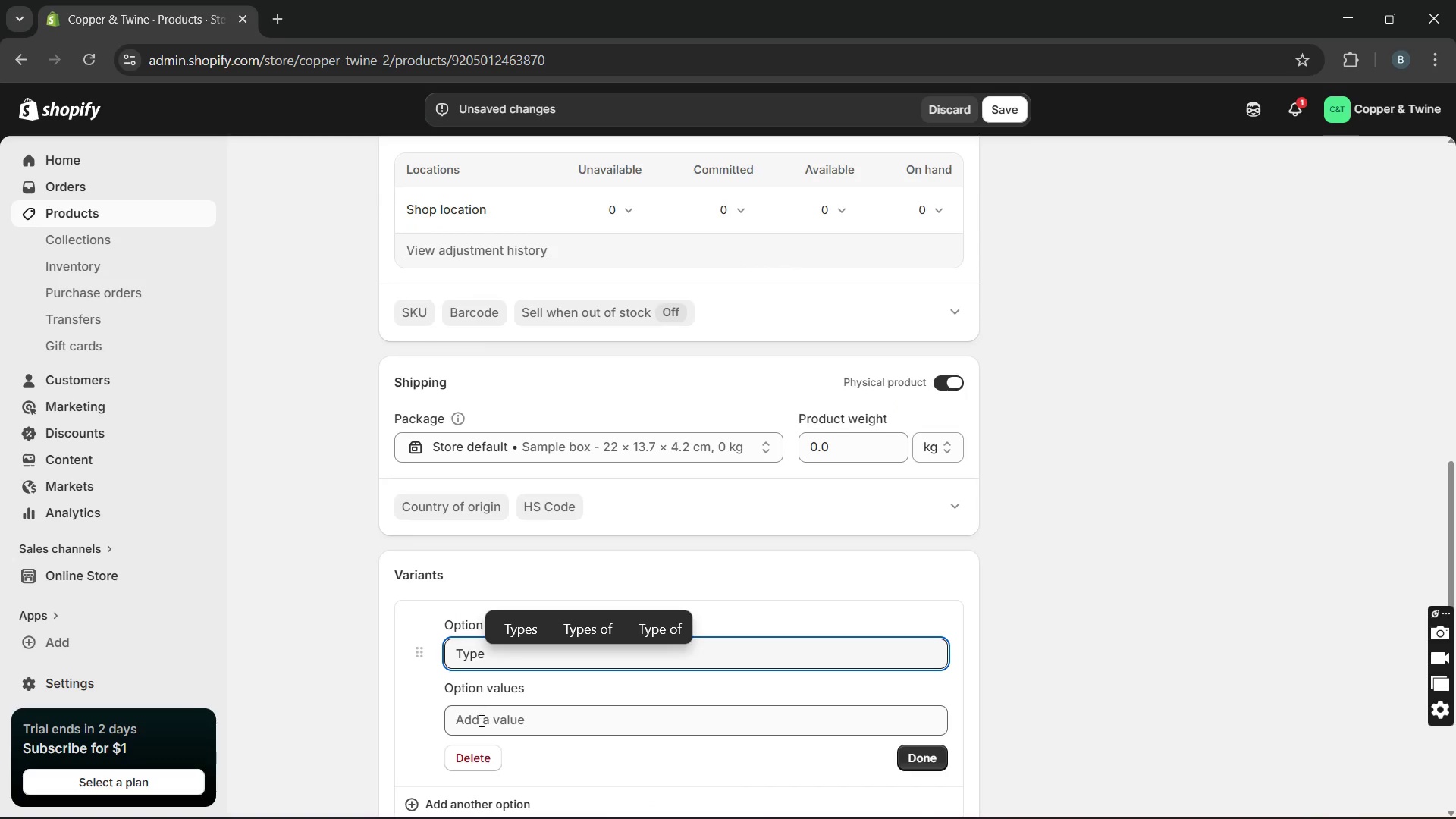 
left_click([480, 724])
 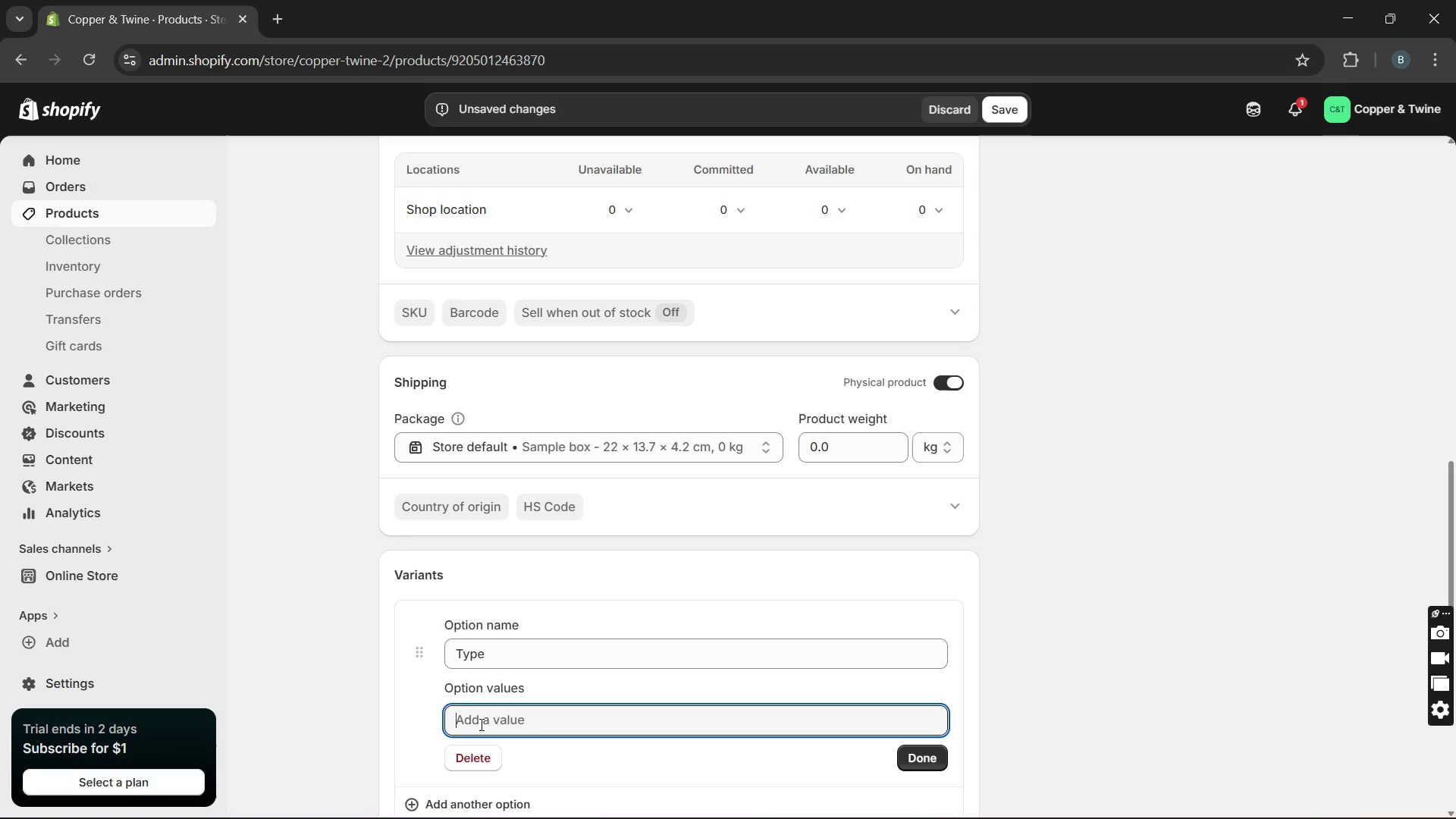 
type(NO )
key(Backspace)
key(Backspace)
 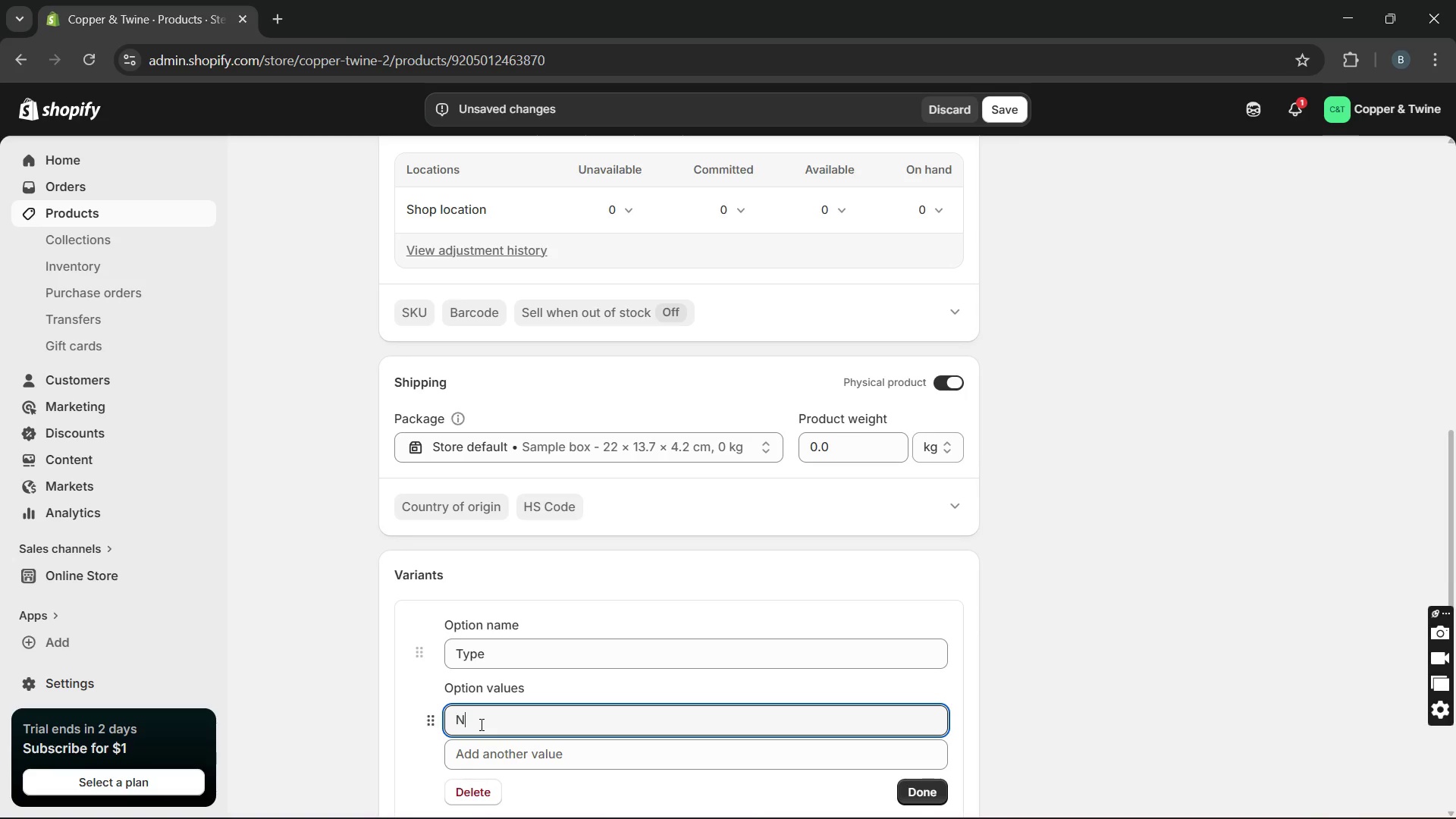 
type(o case/ Left handed)
 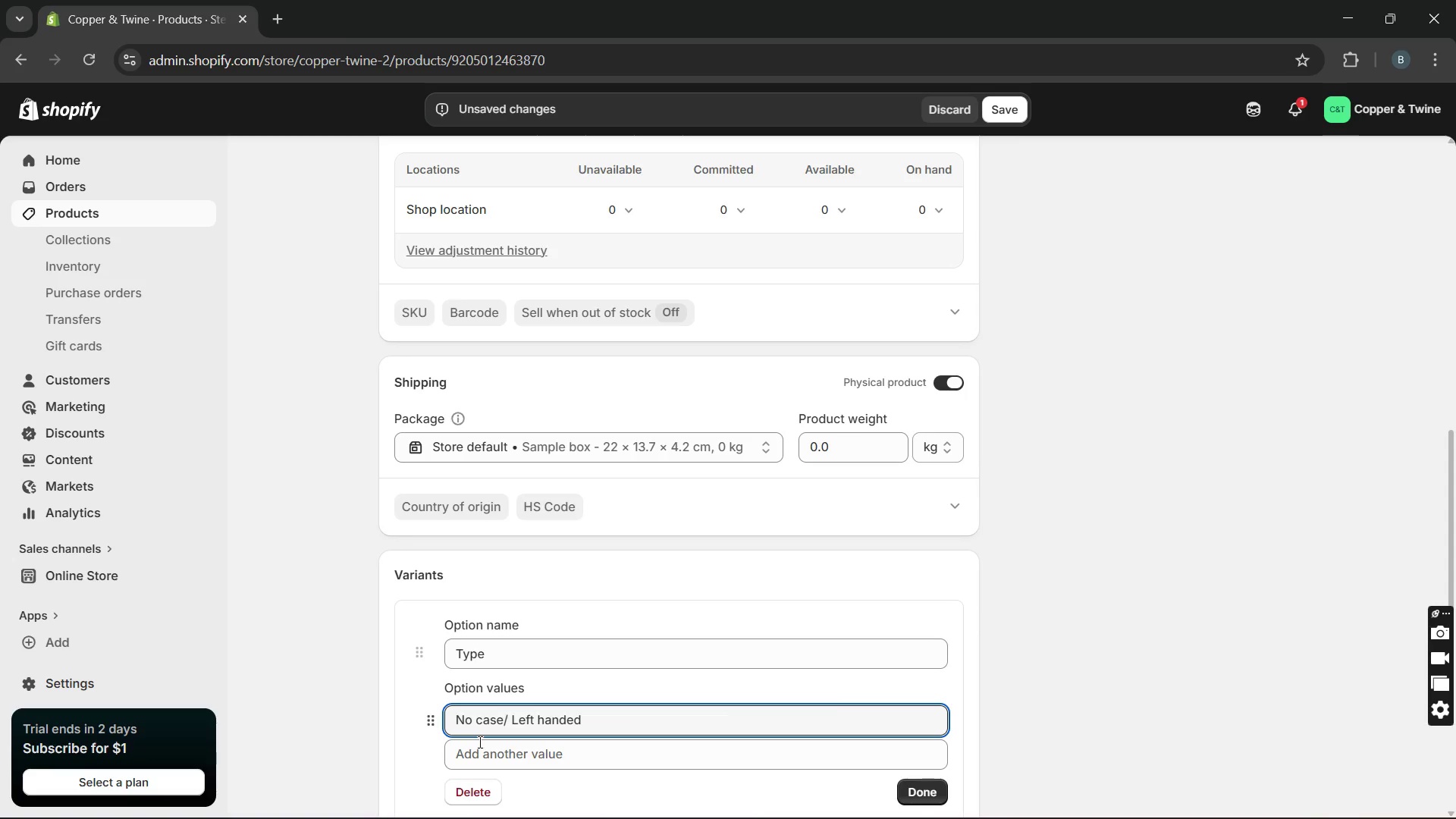 
left_click([479, 742])
 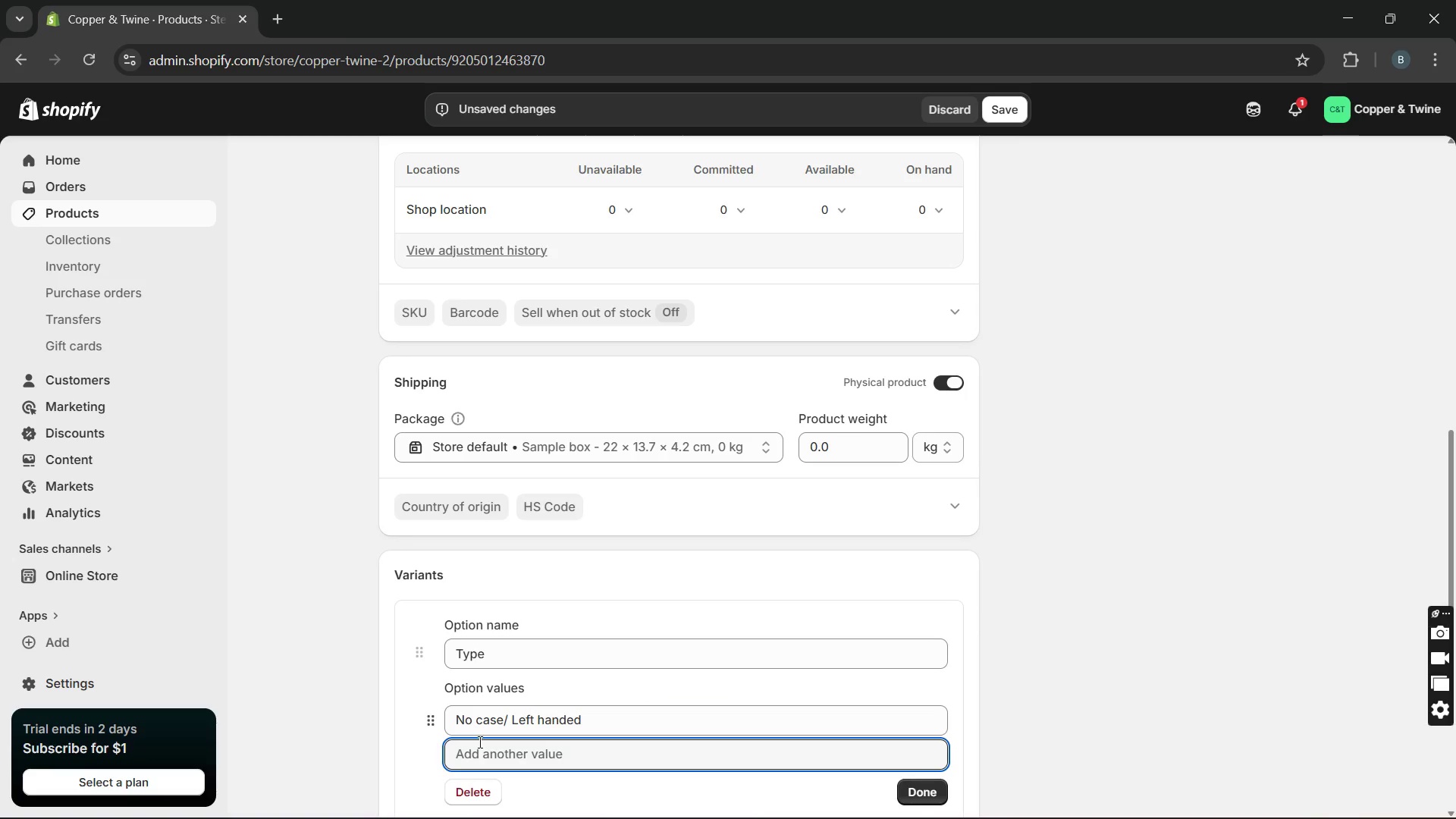 
type(Gig bag )
key(Backspace)
type(/ Left handed)
 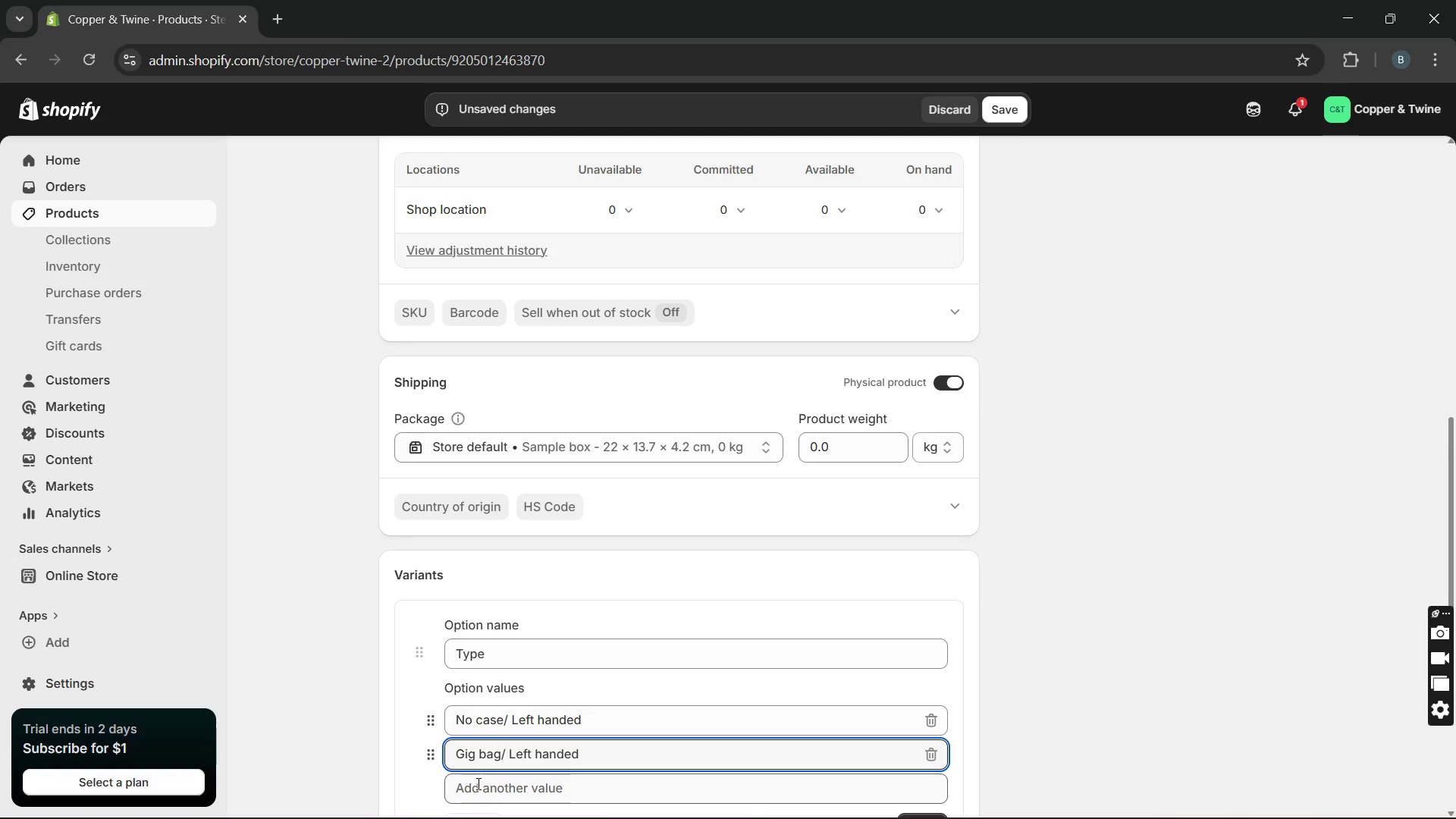 
left_click([476, 786])
 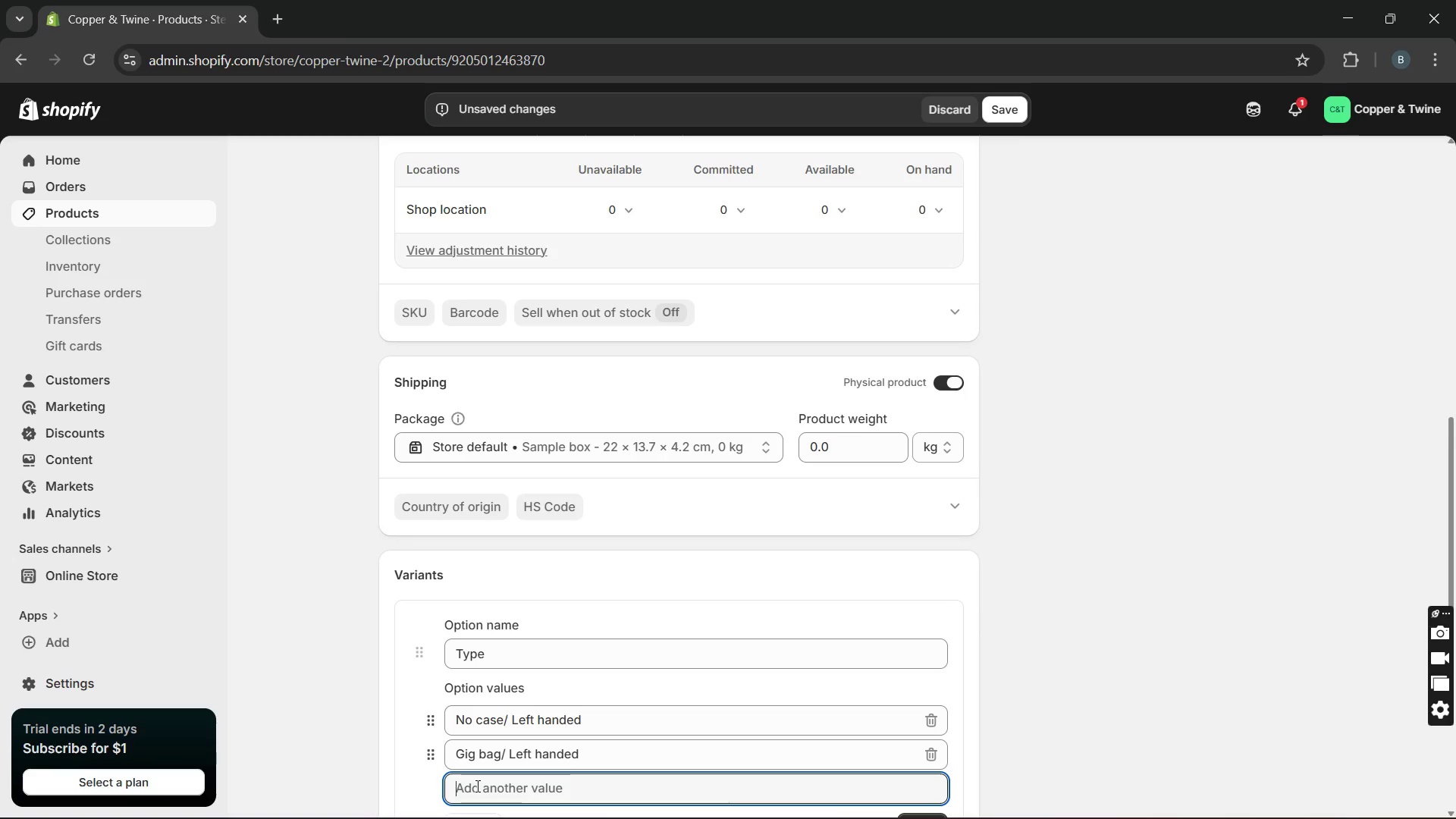 
type(No case/ Right handed)
 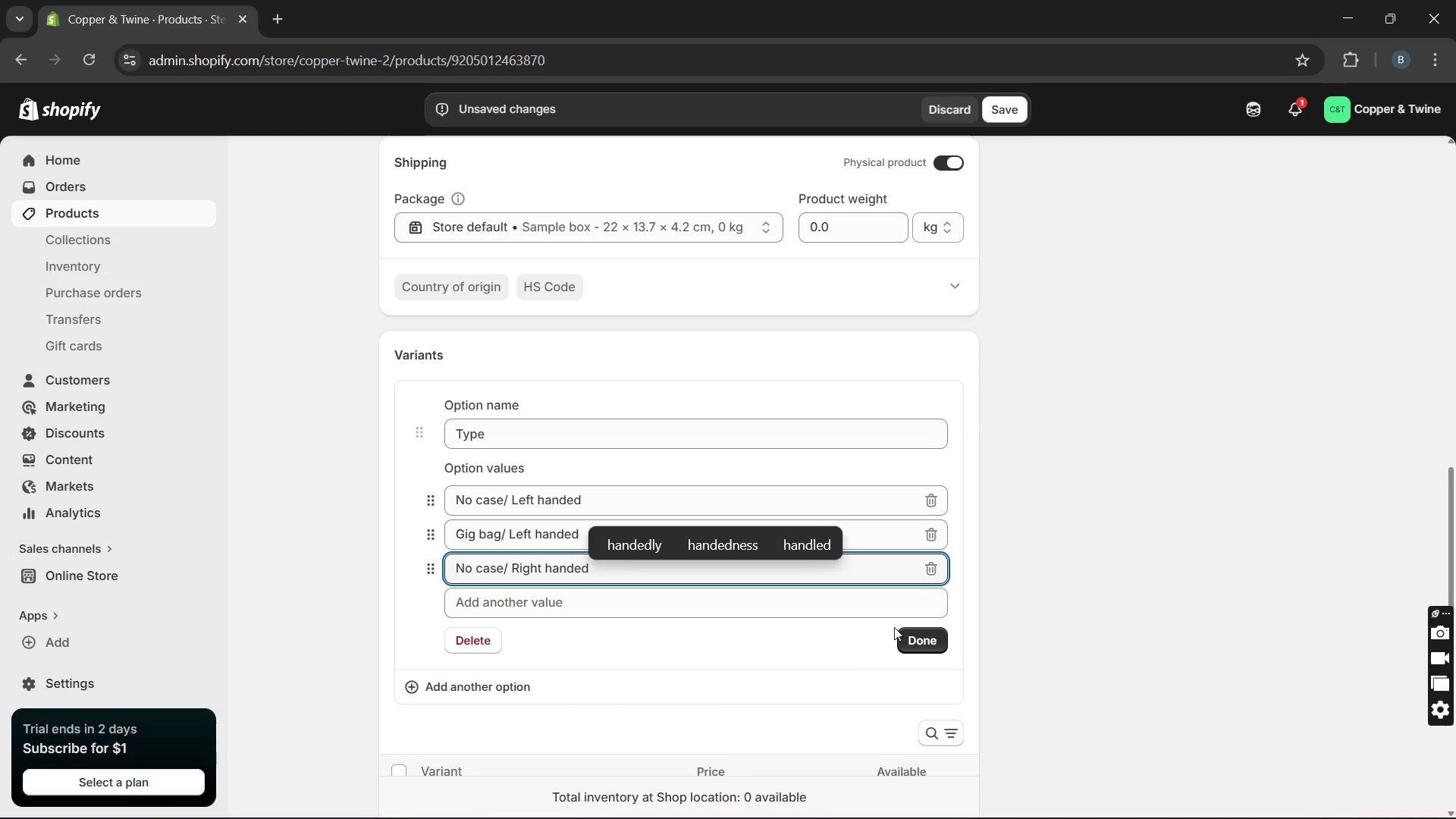 
left_click([917, 634])
 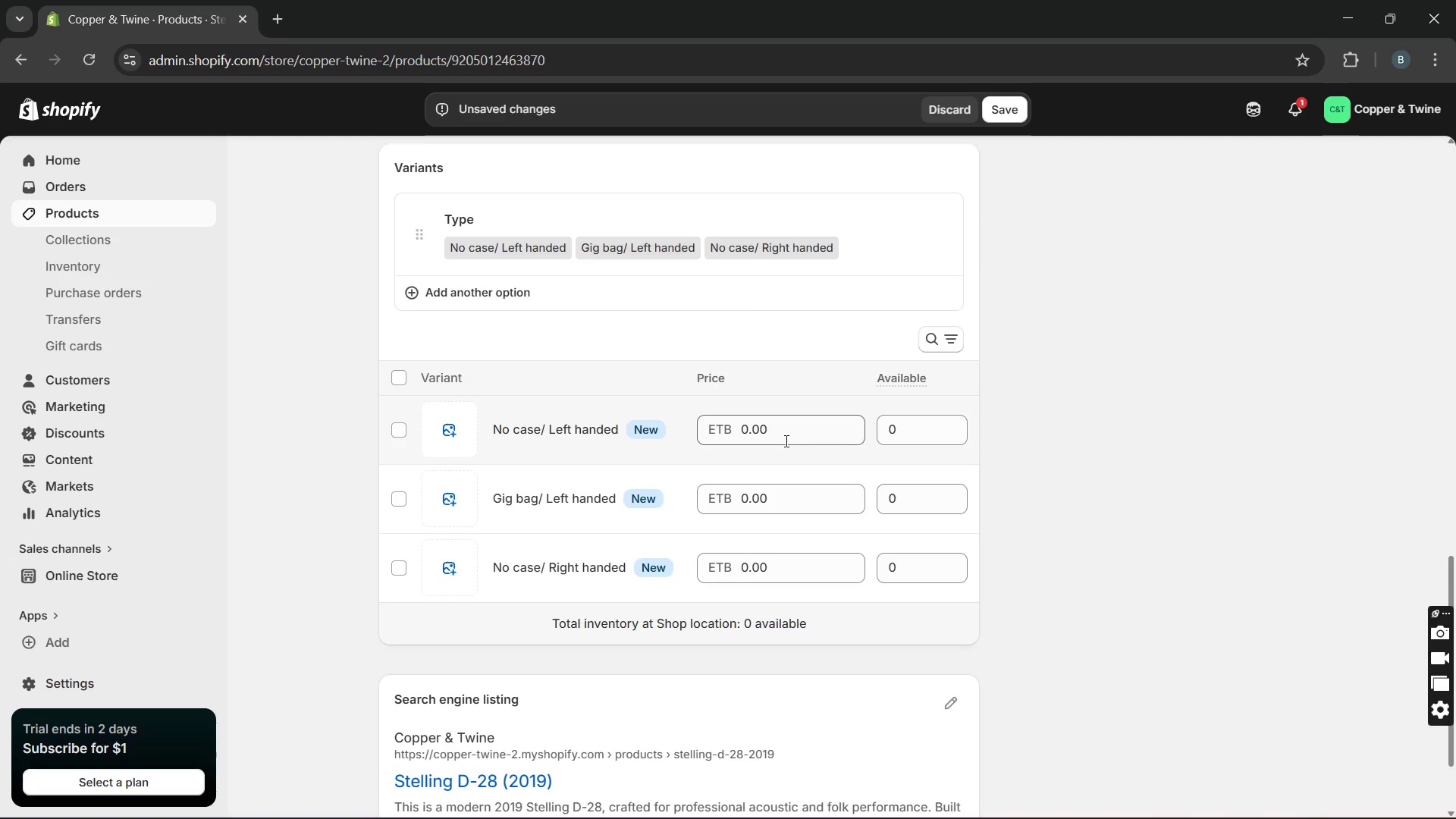 
wait(6.31)
 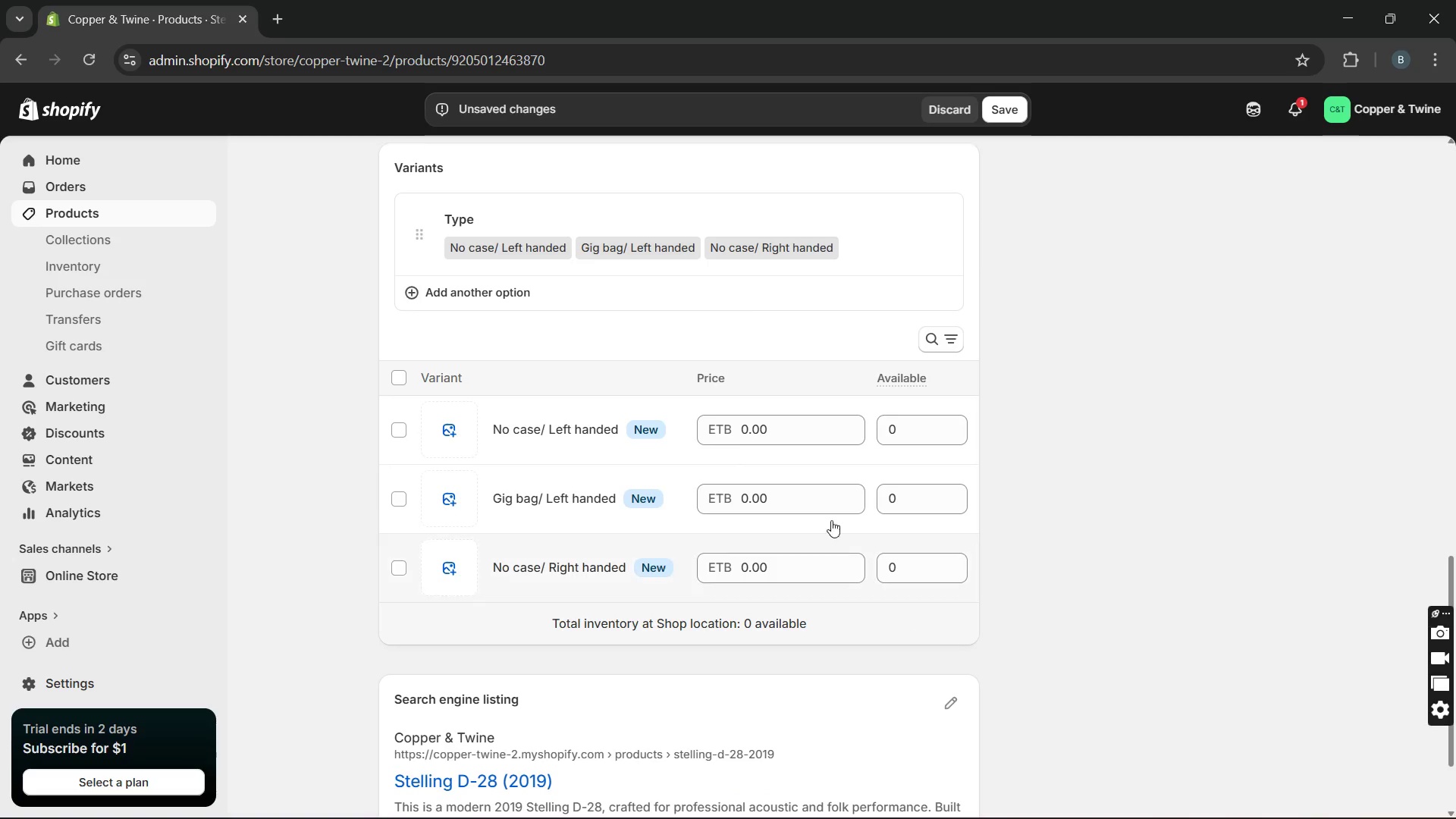 
double_click([785, 441])
 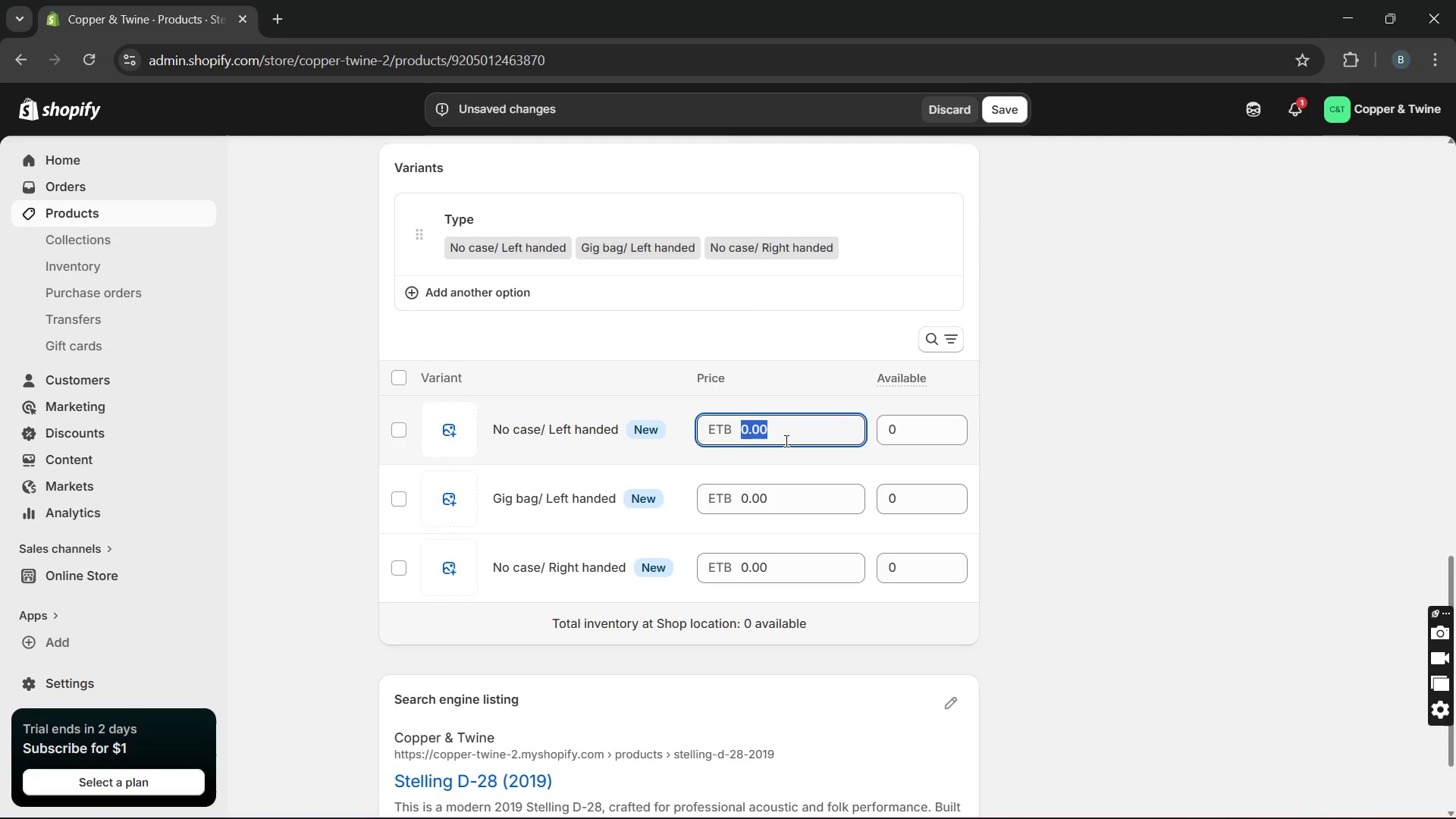 
type(919)
key(Backspace)
key(Backspace)
type(913.31)
 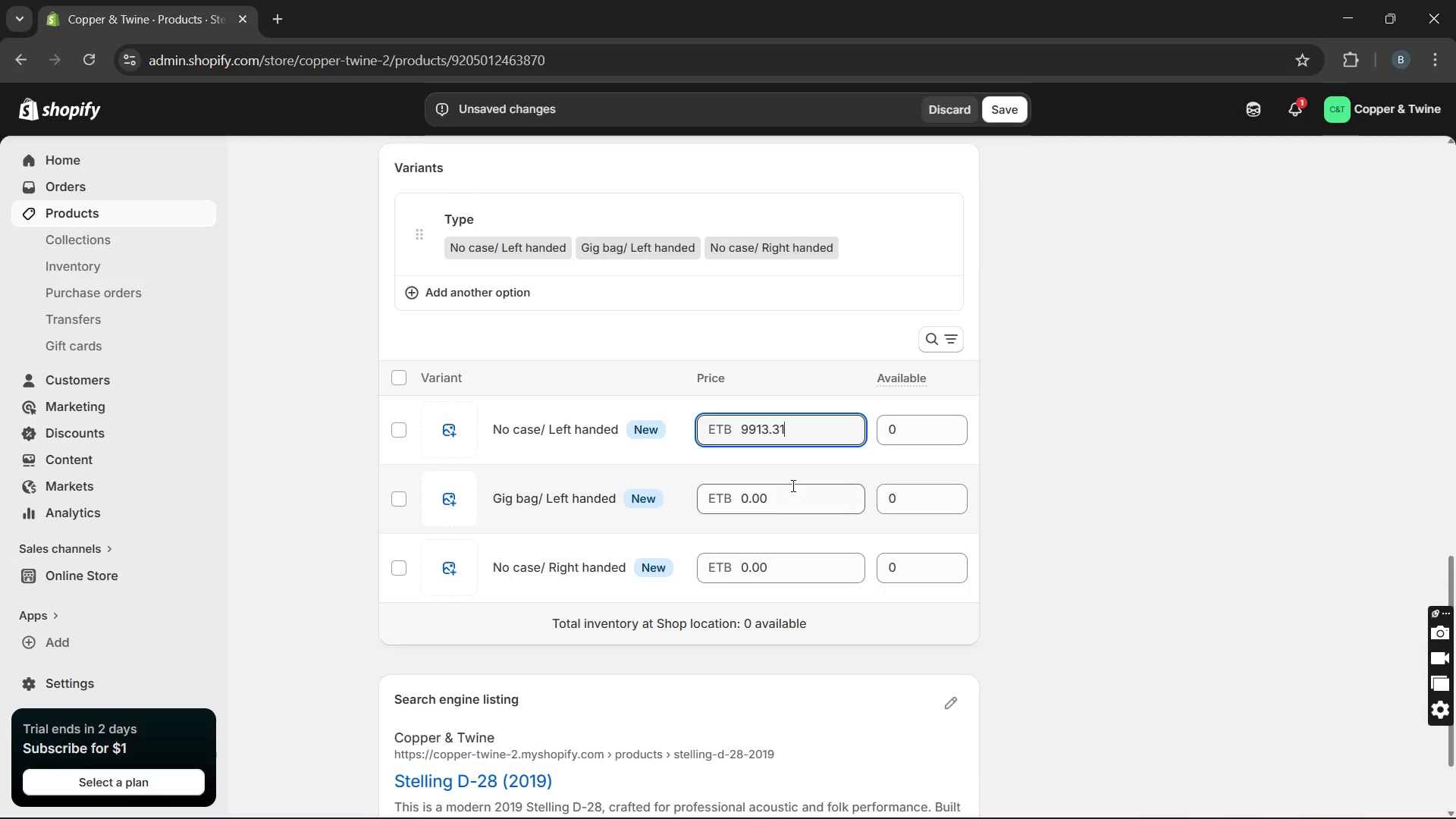 
double_click([790, 487])
 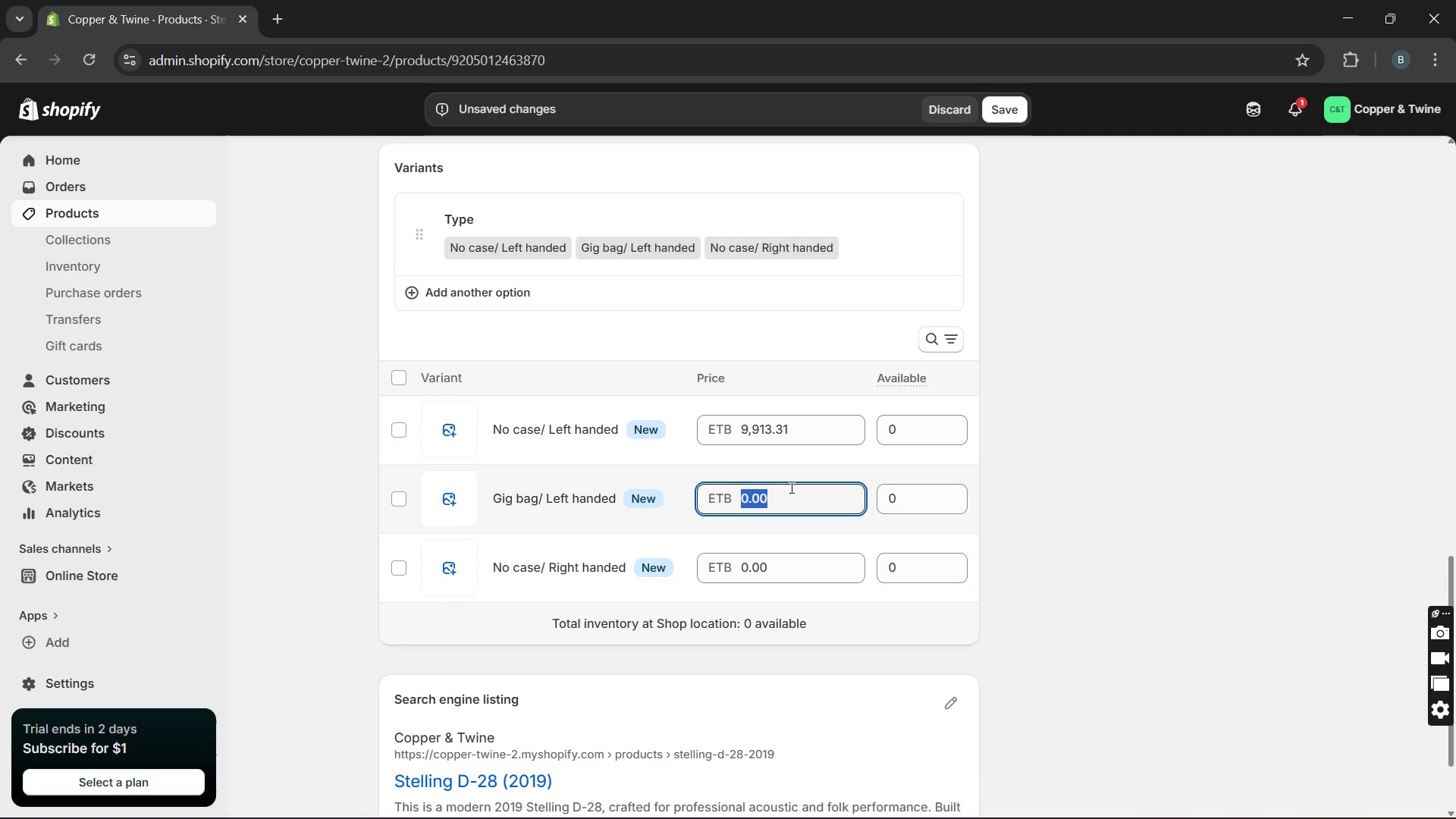 
type(10063.31)
 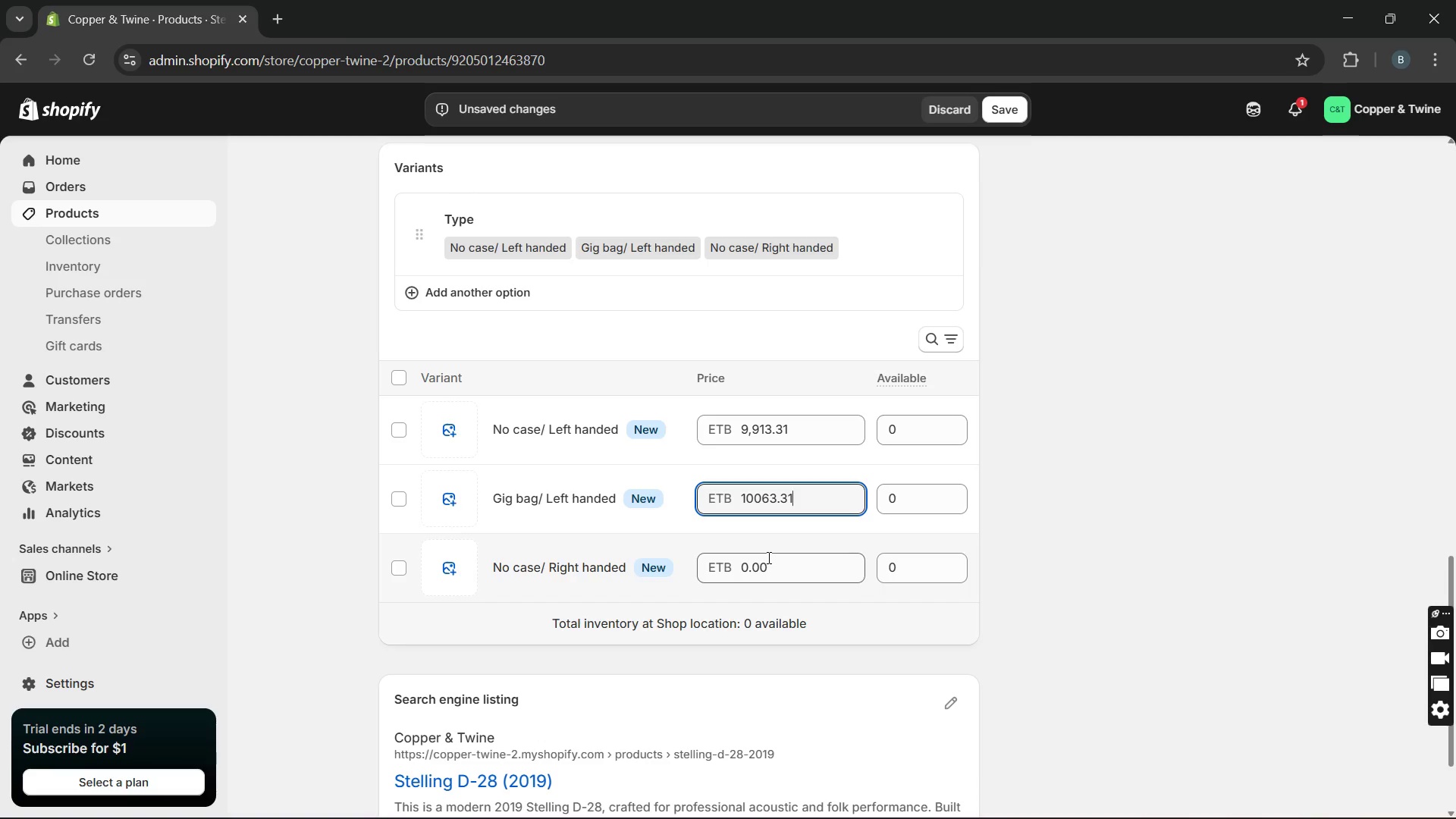 
double_click([767, 557])
 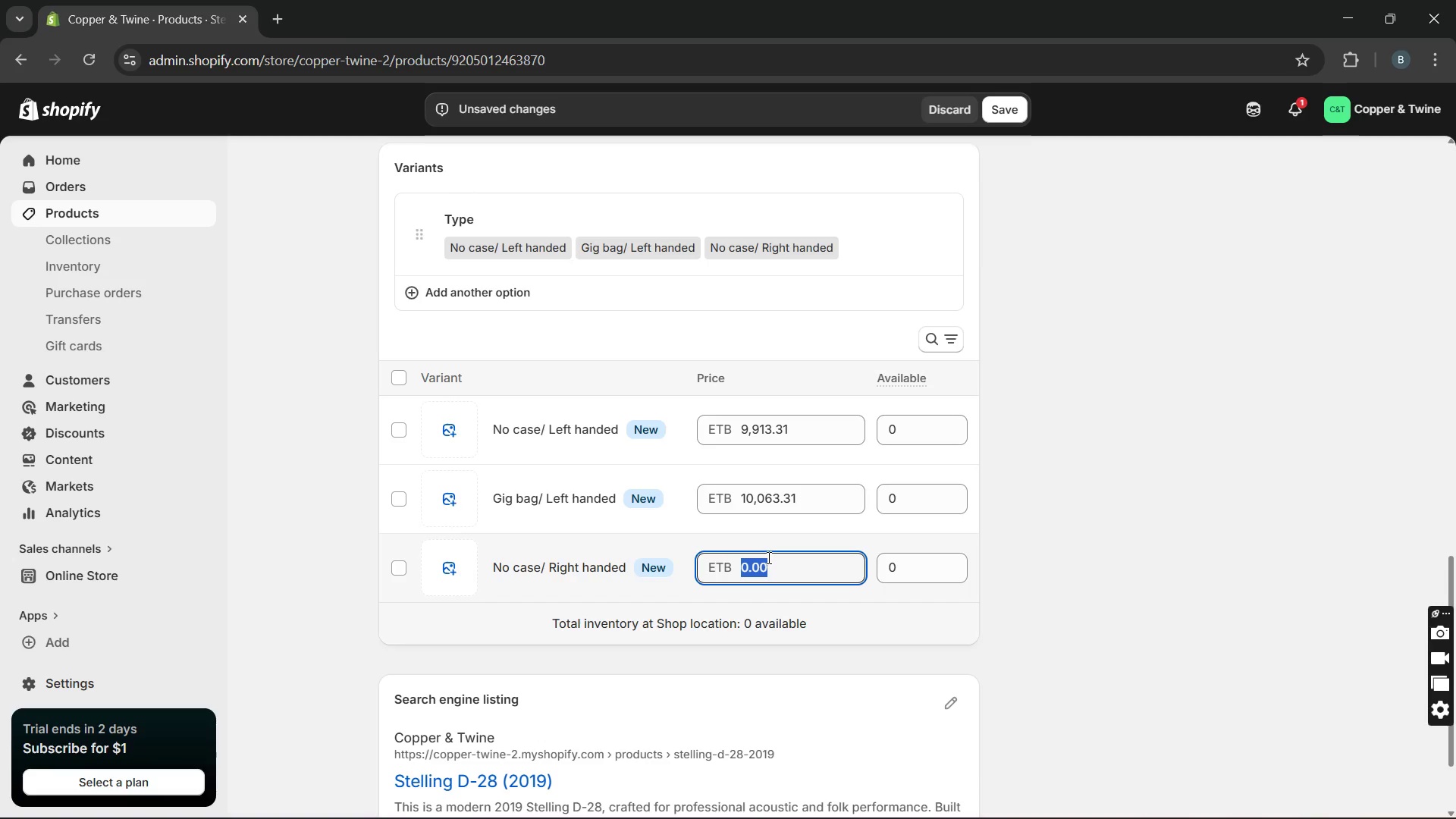 
type(10013)
 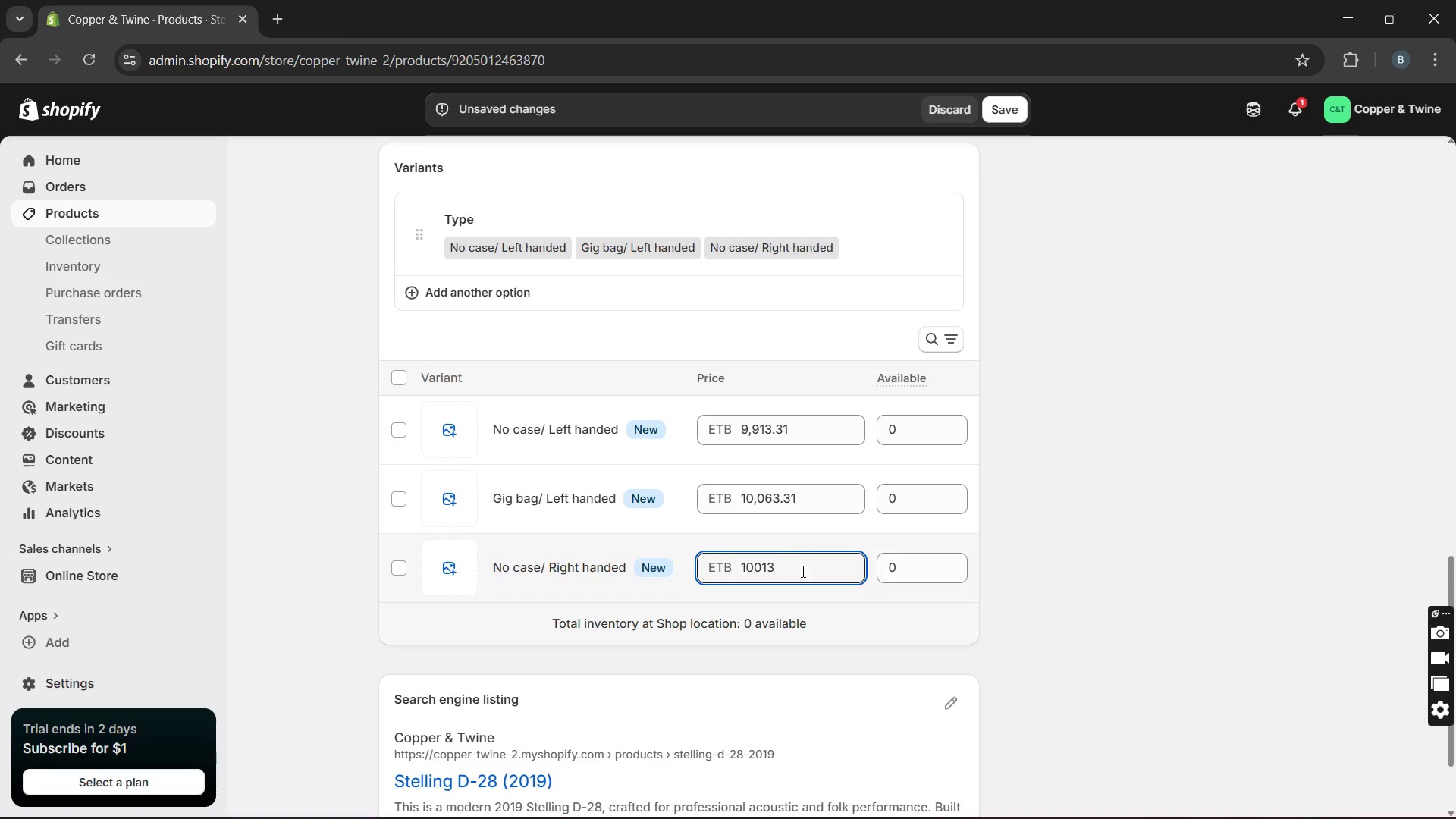 
type(.31)
 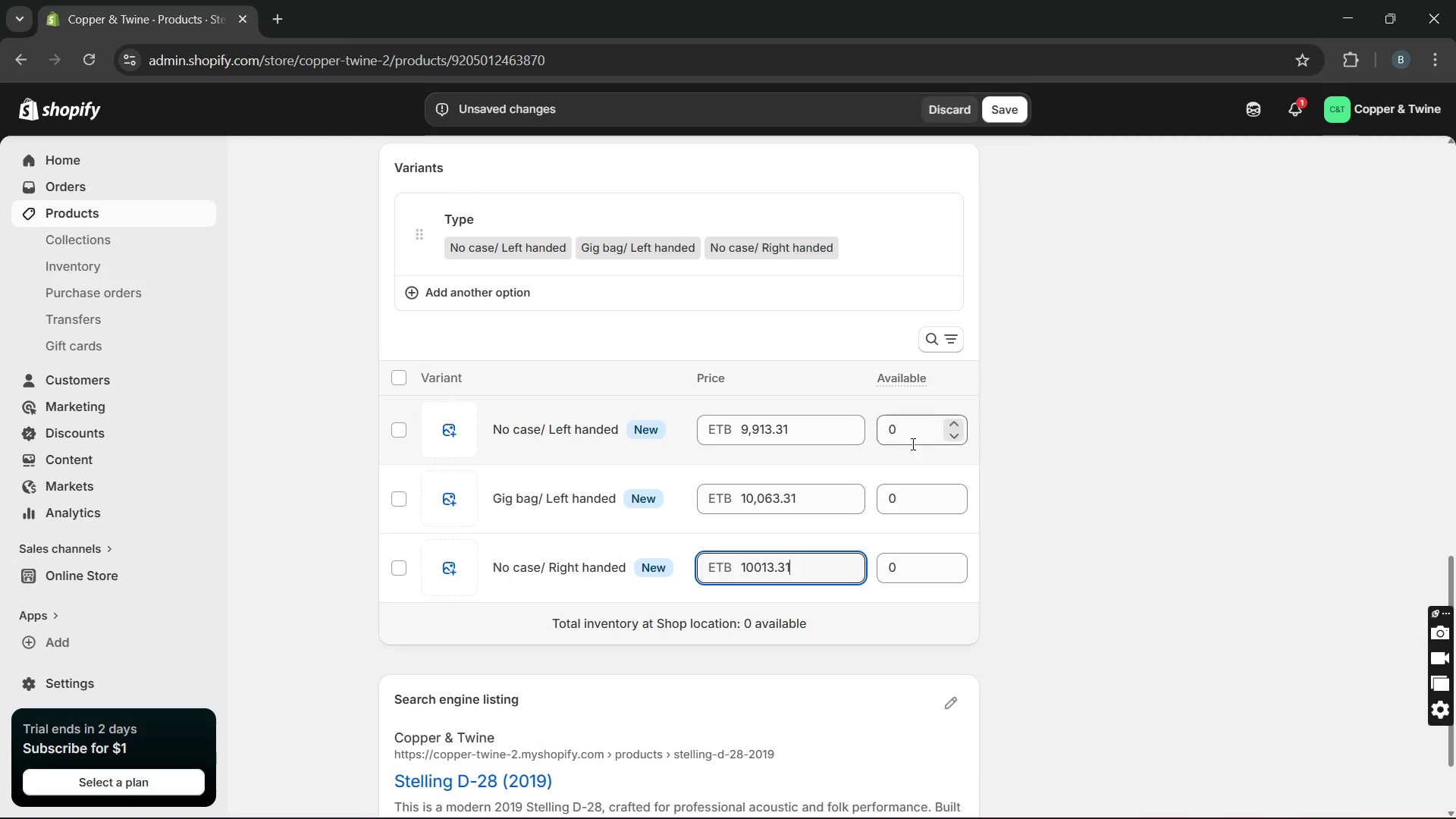 
double_click([912, 443])
 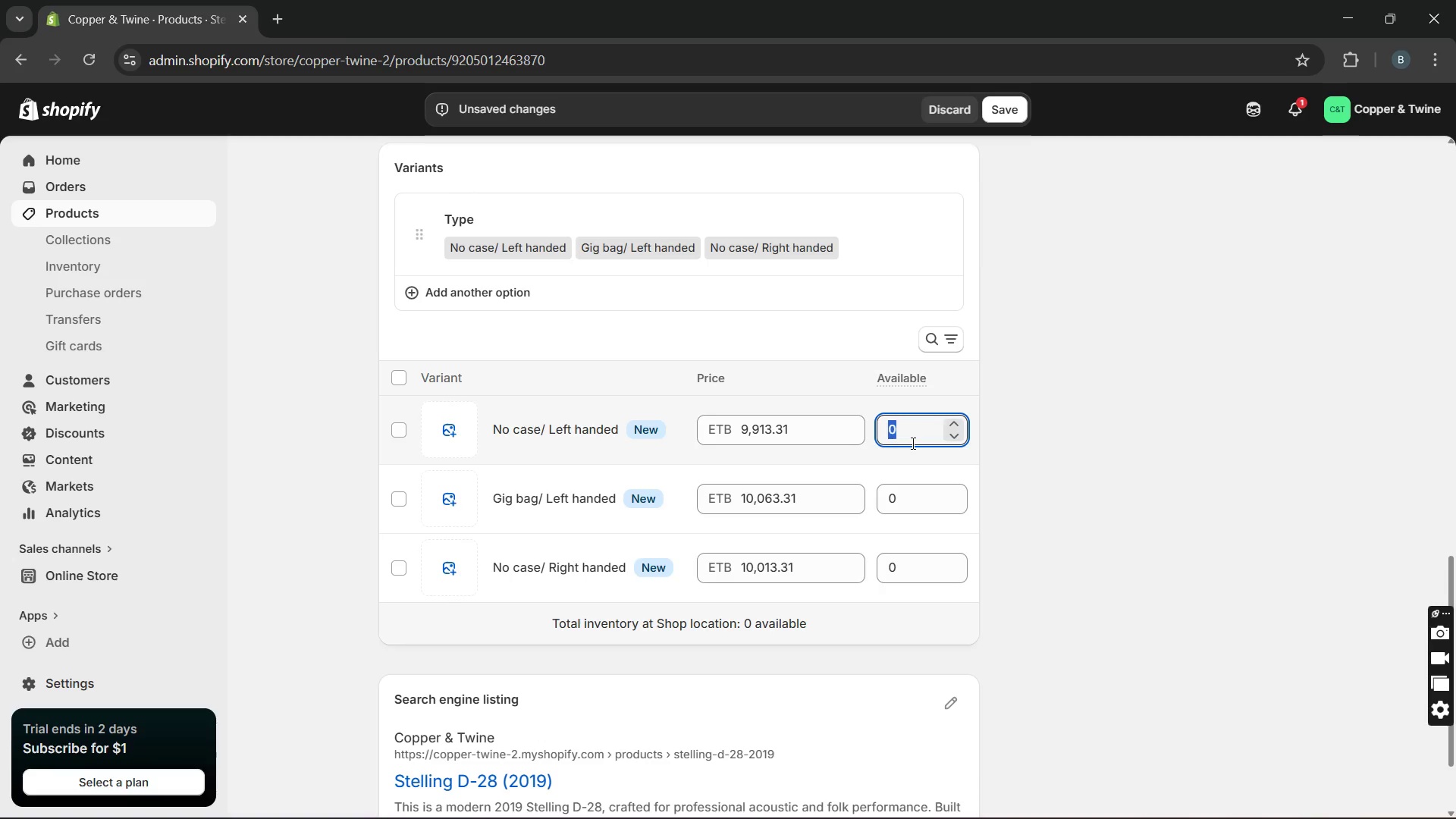 
type(15)
 